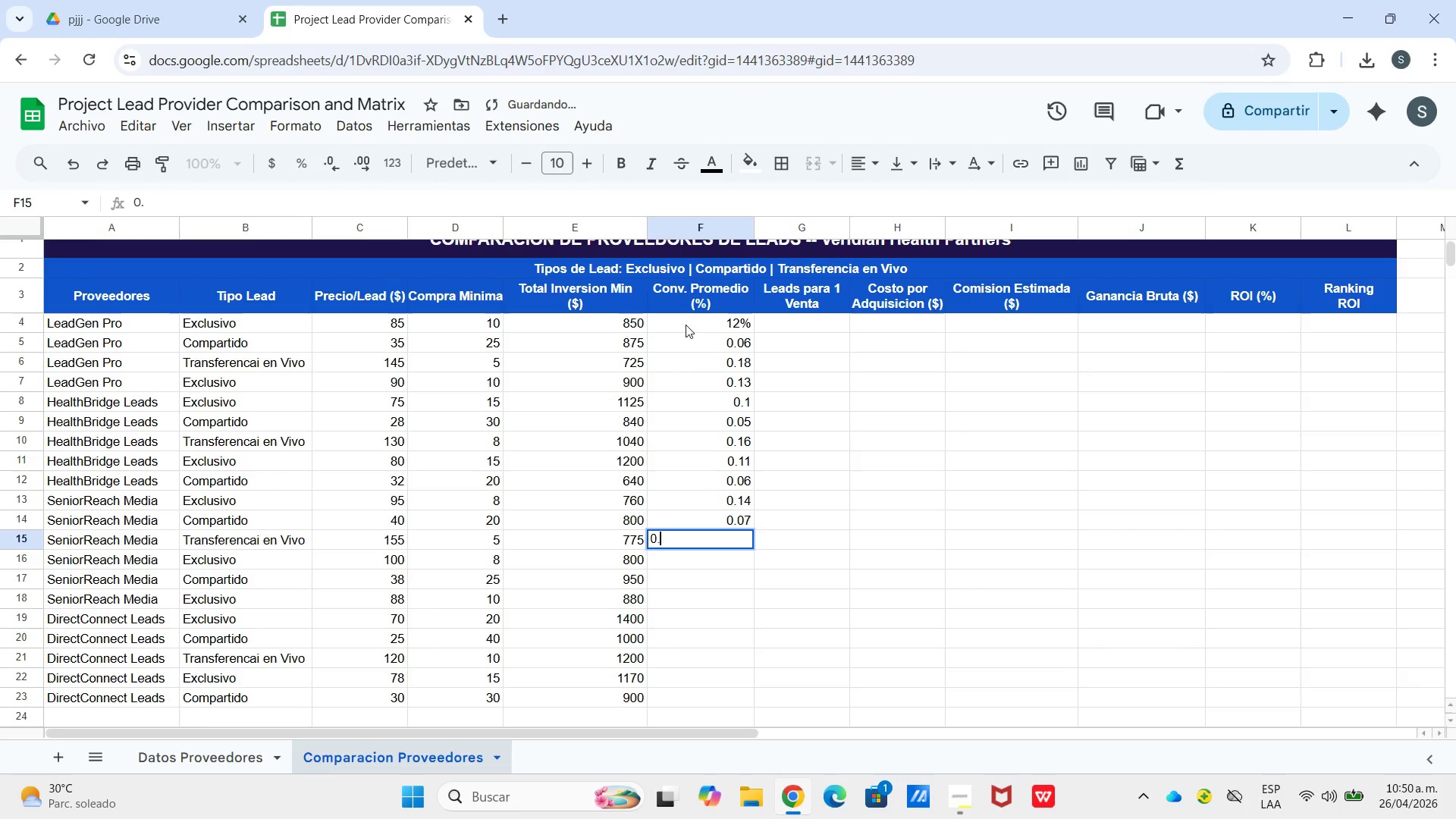 
key(Numpad2)
 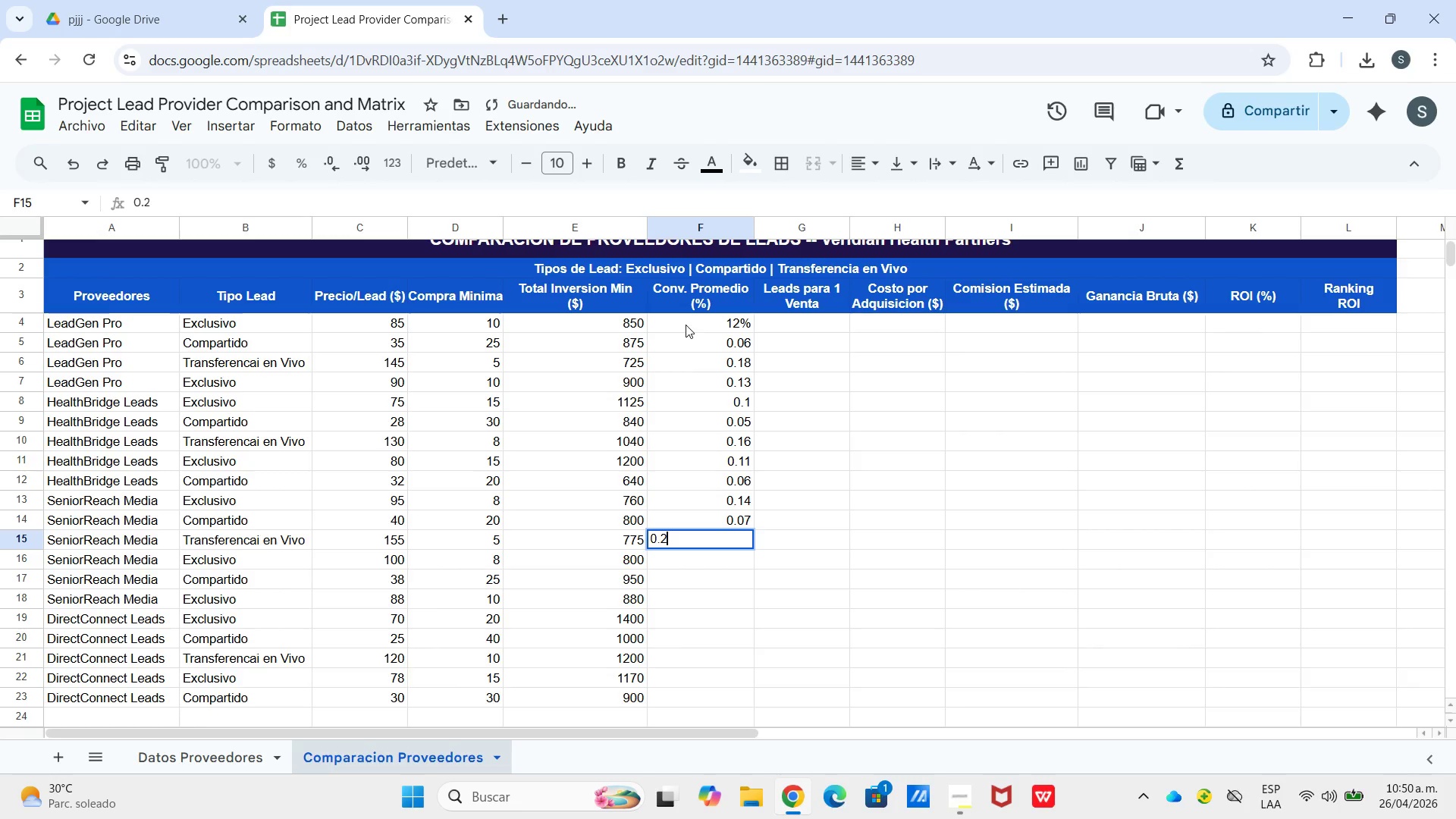 
key(Numpad0)
 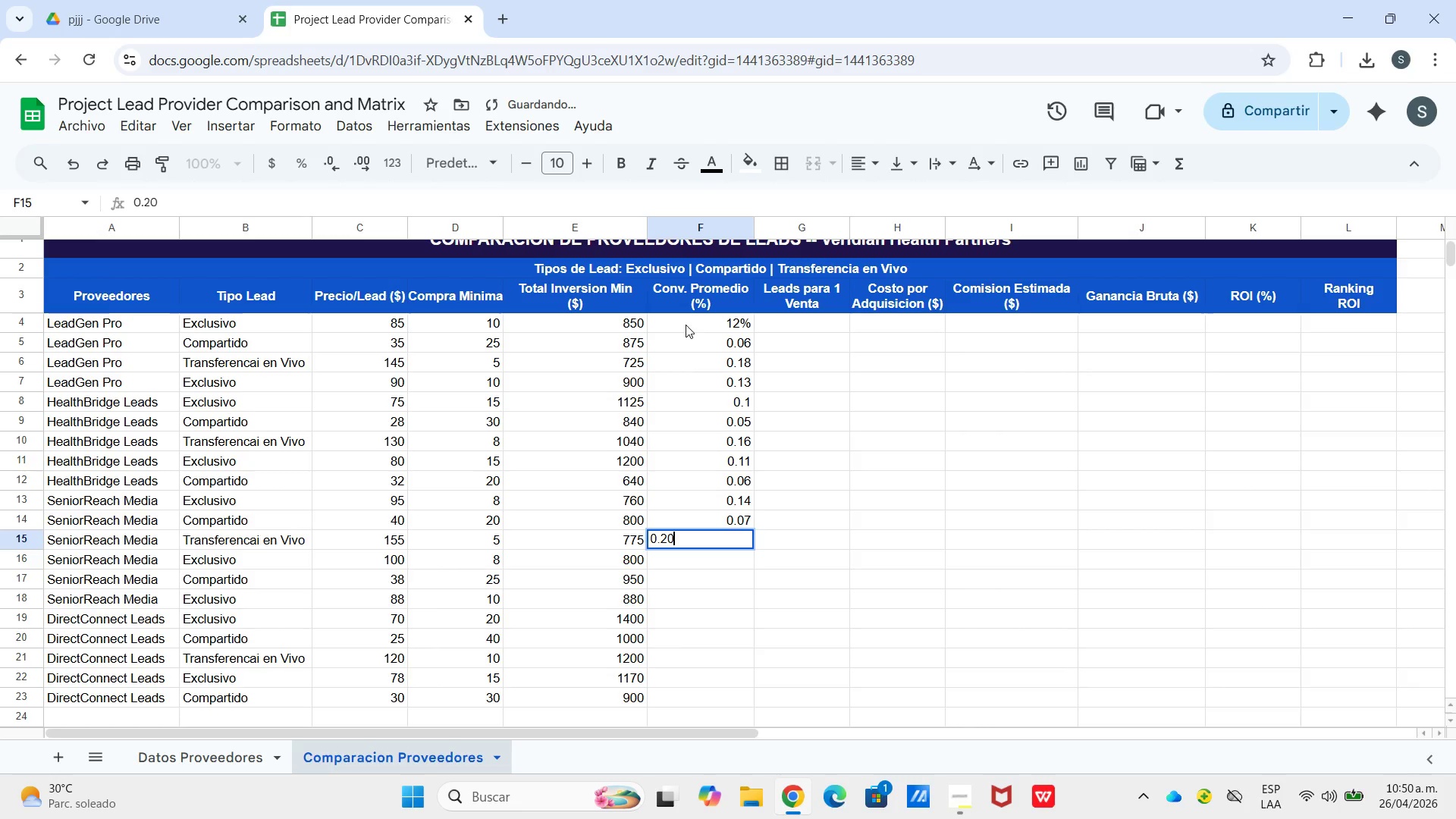 
key(Enter)
 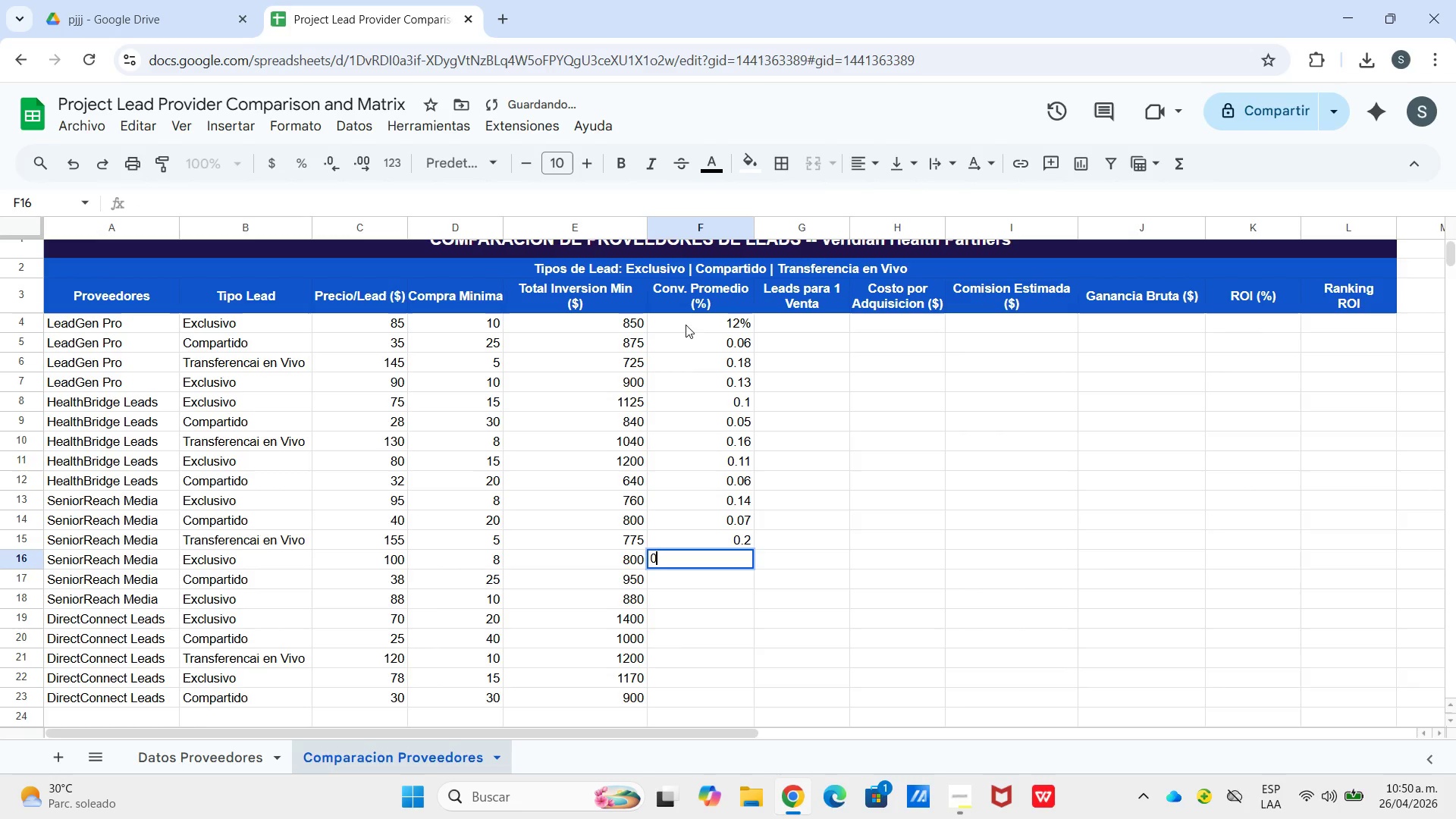 
key(Numpad0)
 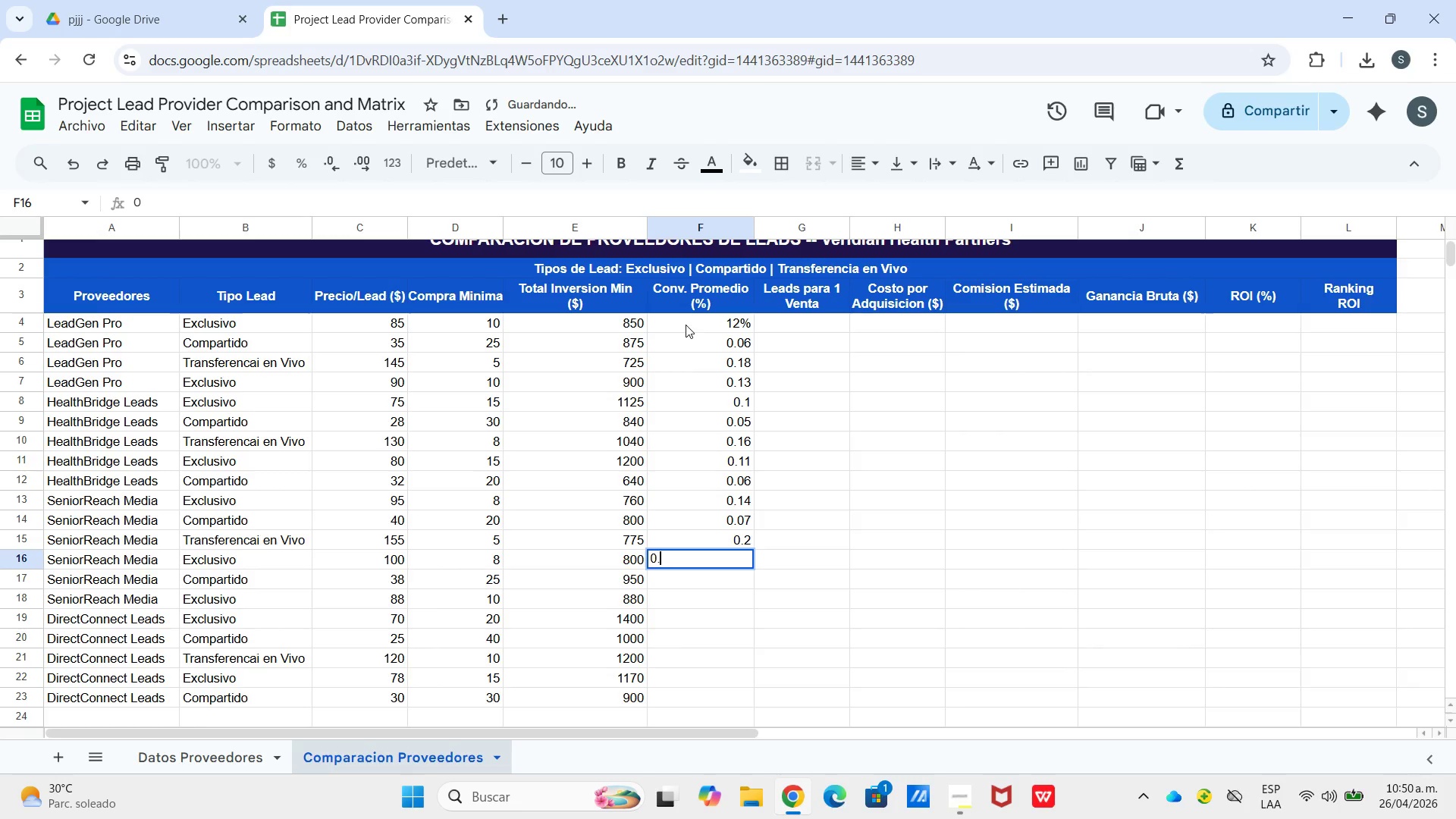 
key(NumpadDecimal)
 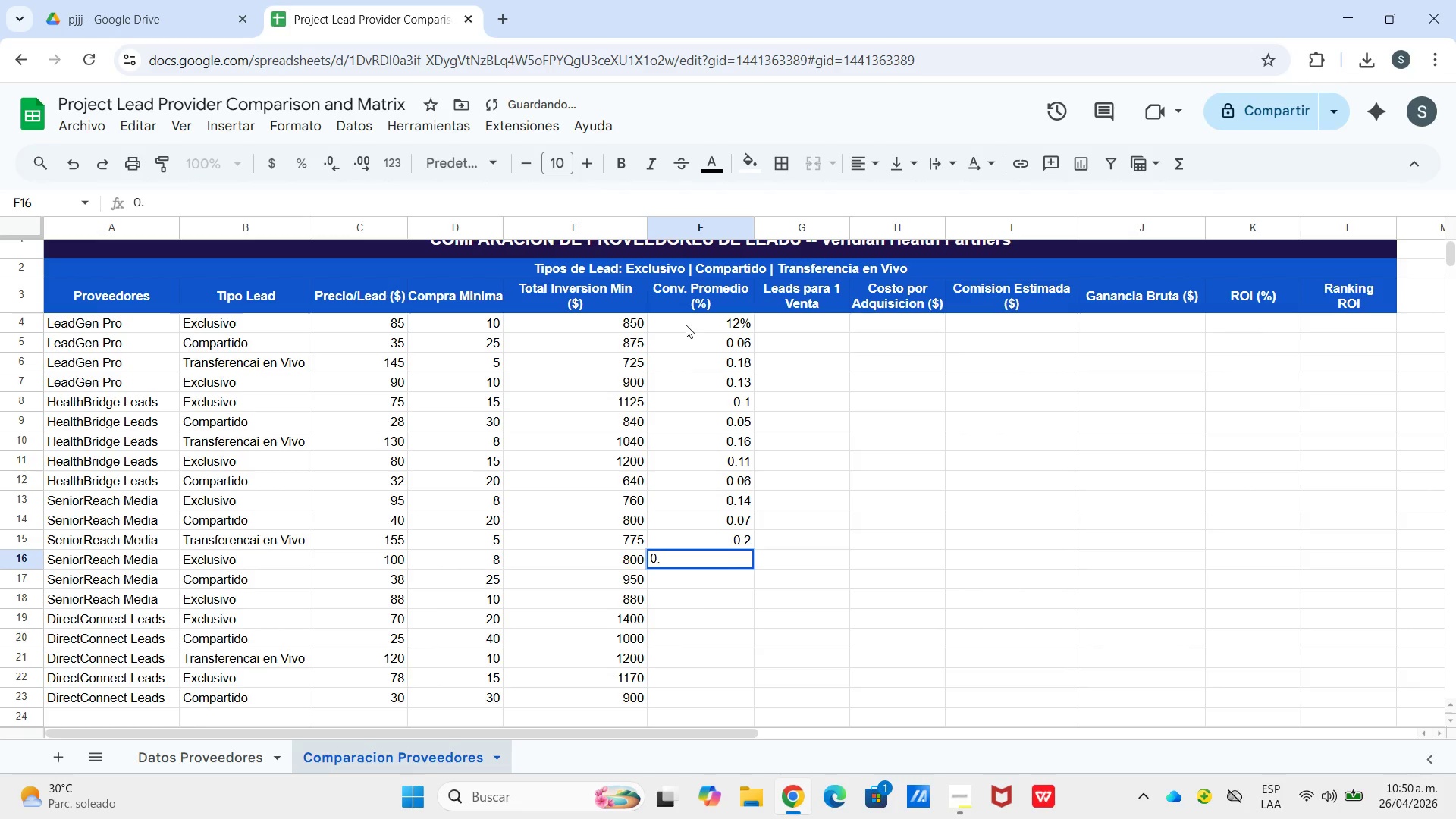 
key(Backspace)
 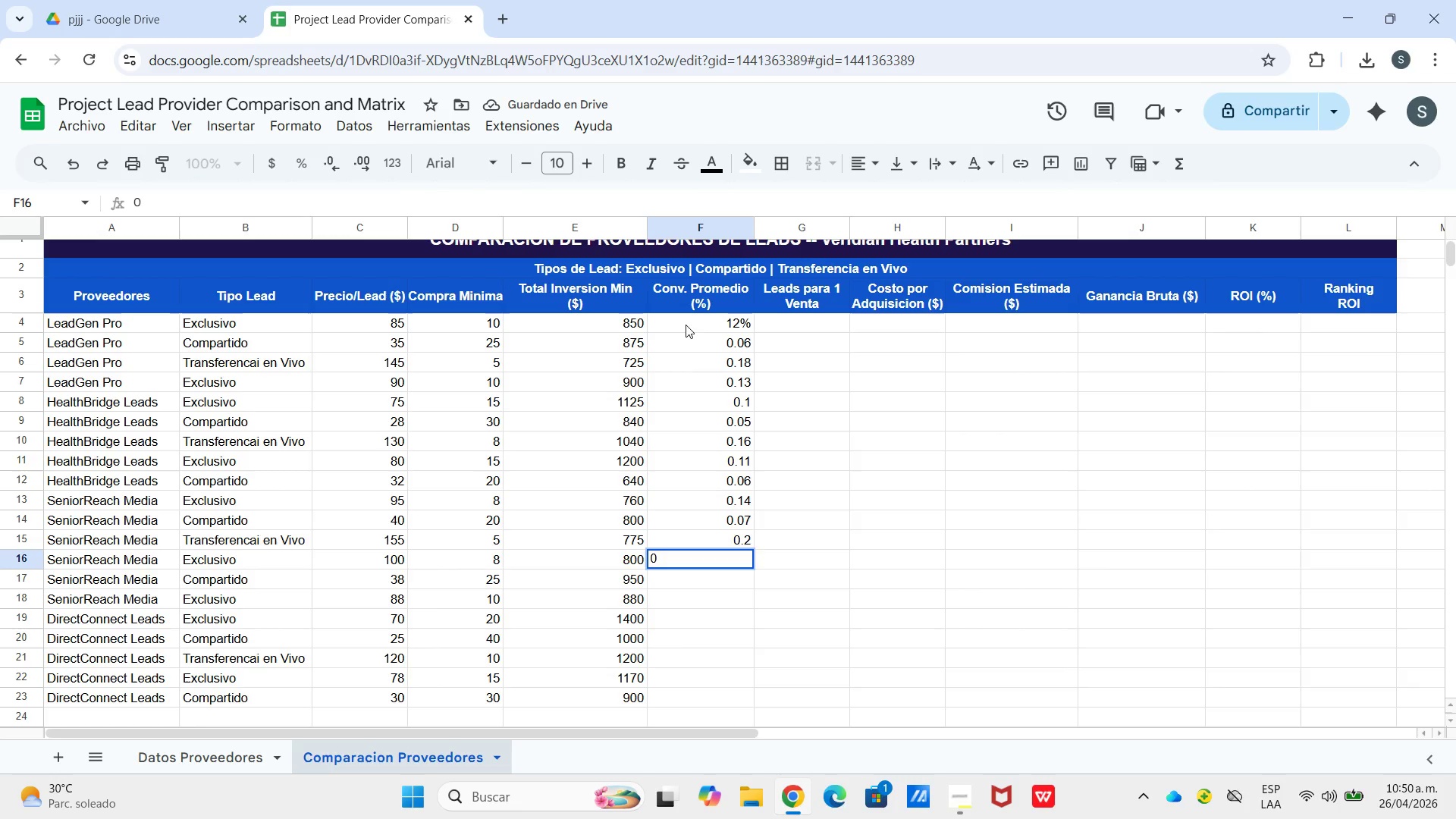 
key(NumpadDecimal)
 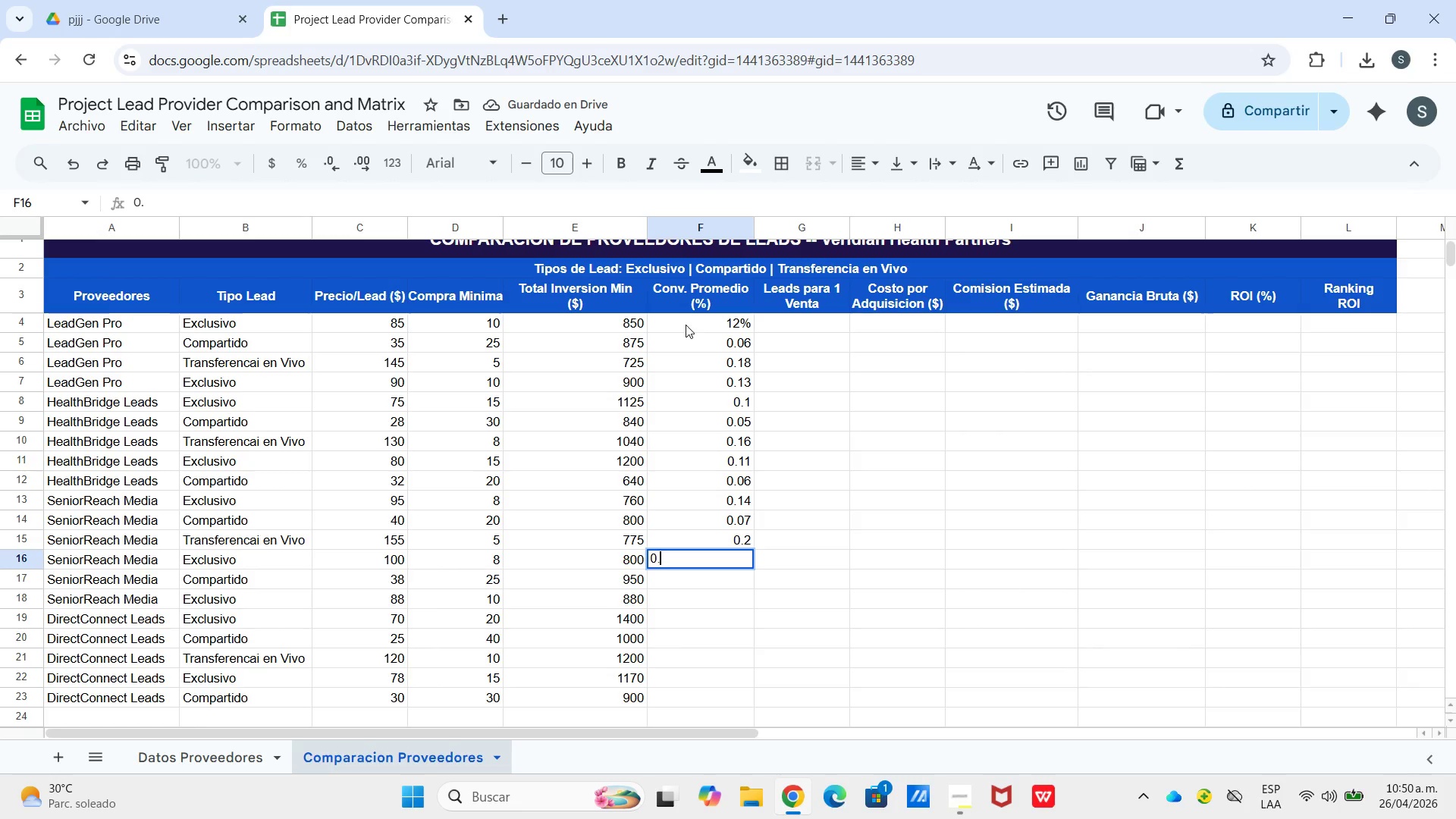 
key(Numpad1)
 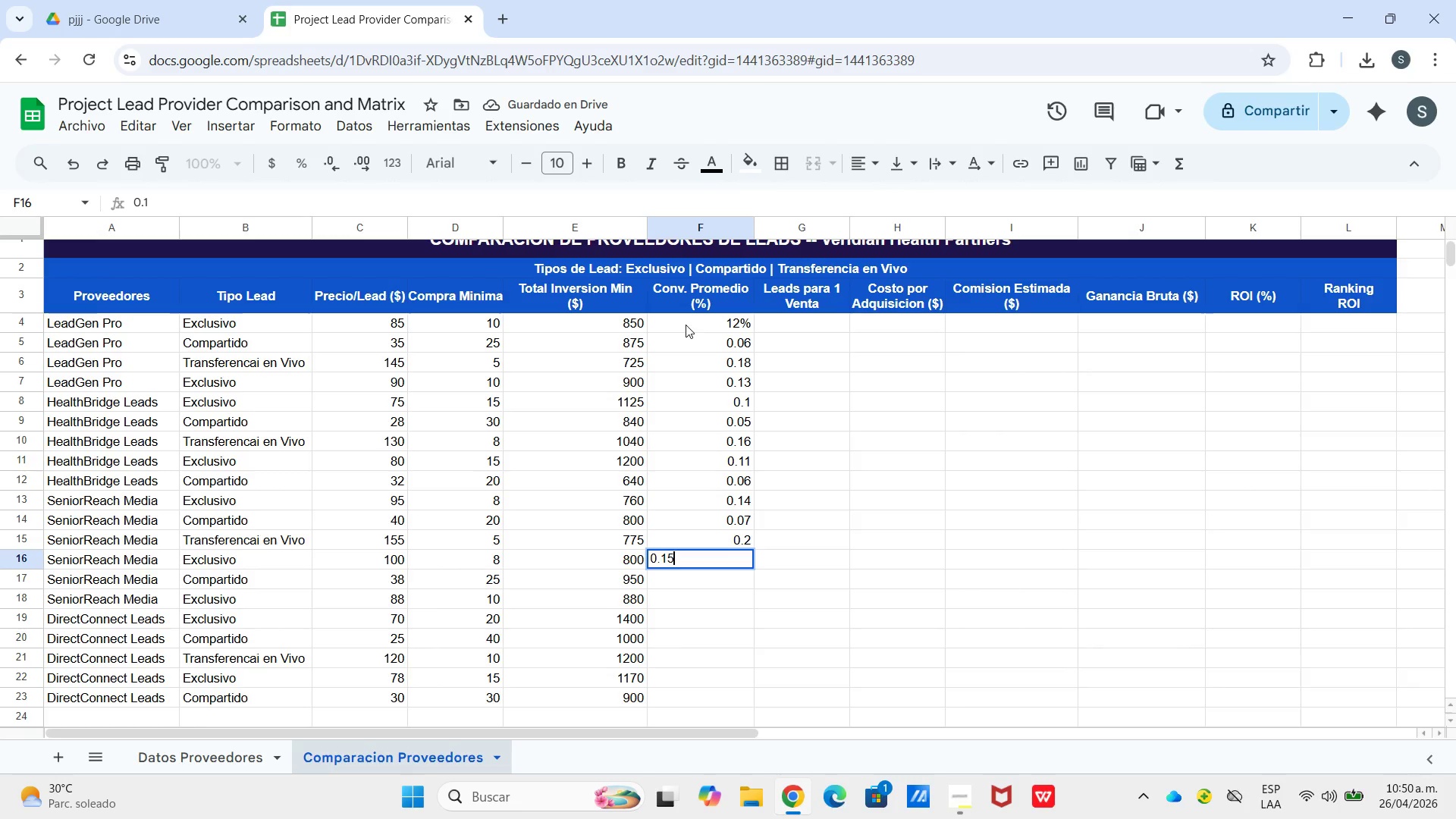 
key(Numpad5)
 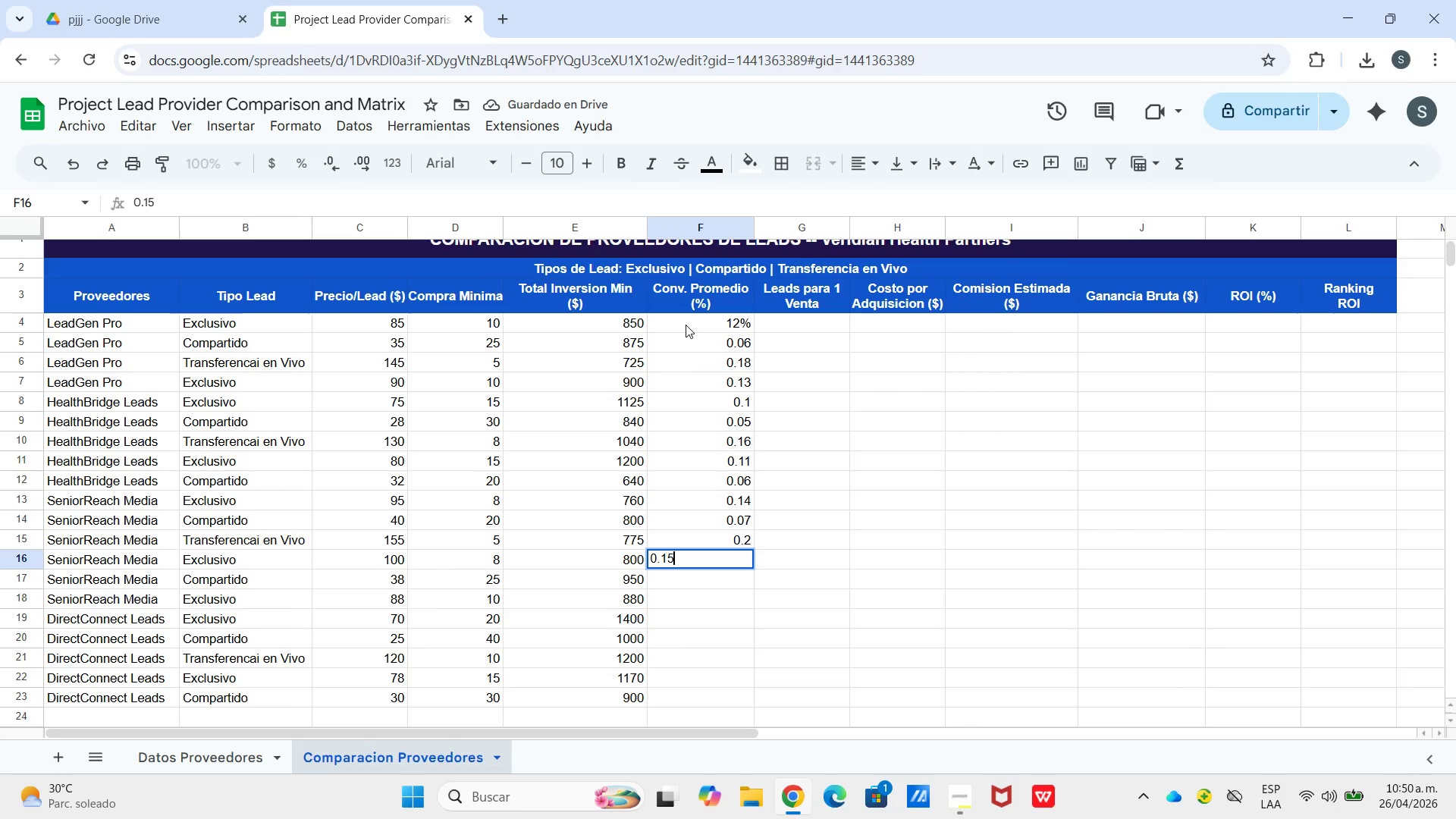 
key(Enter)
 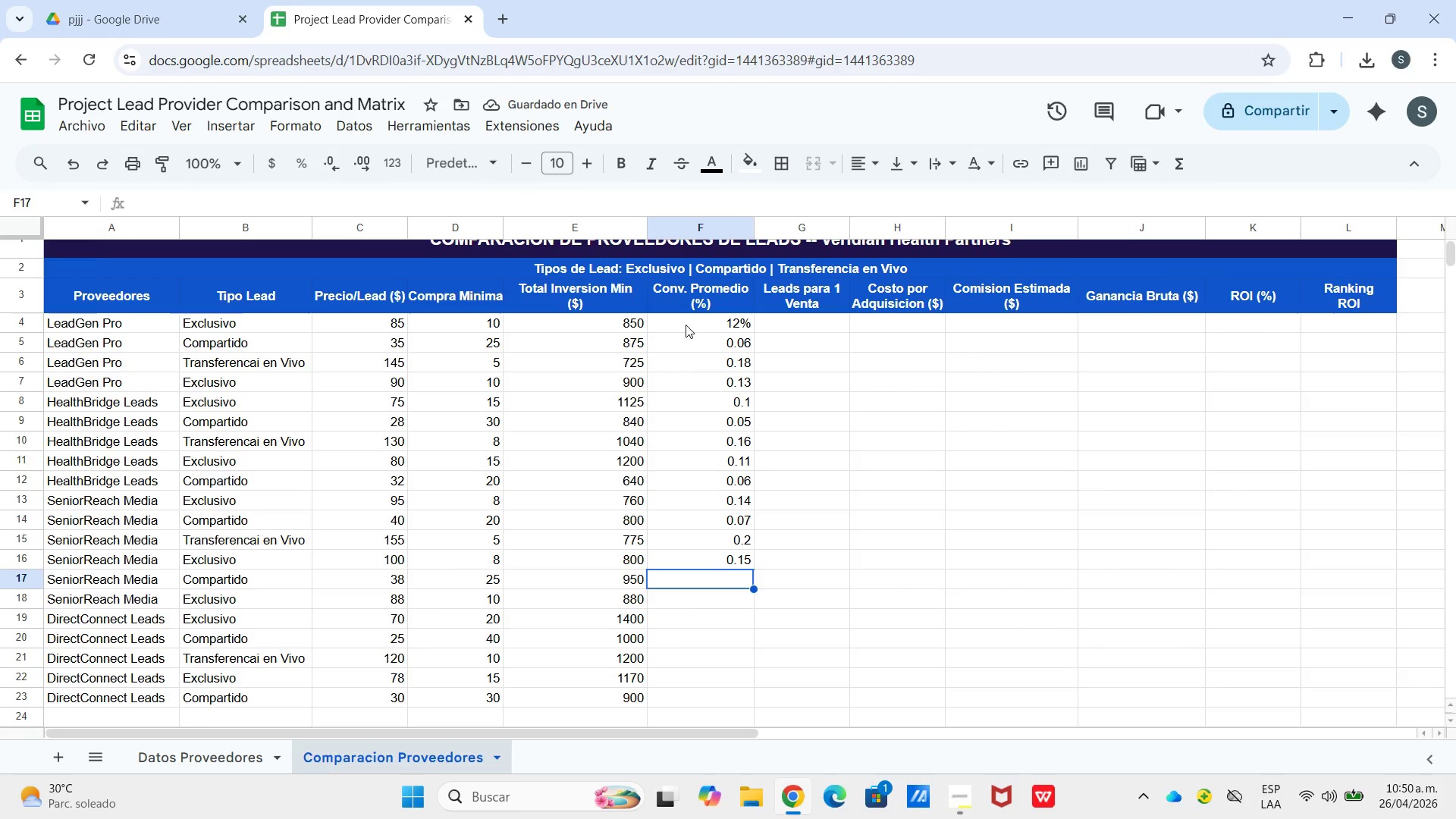 
key(Numpad0)
 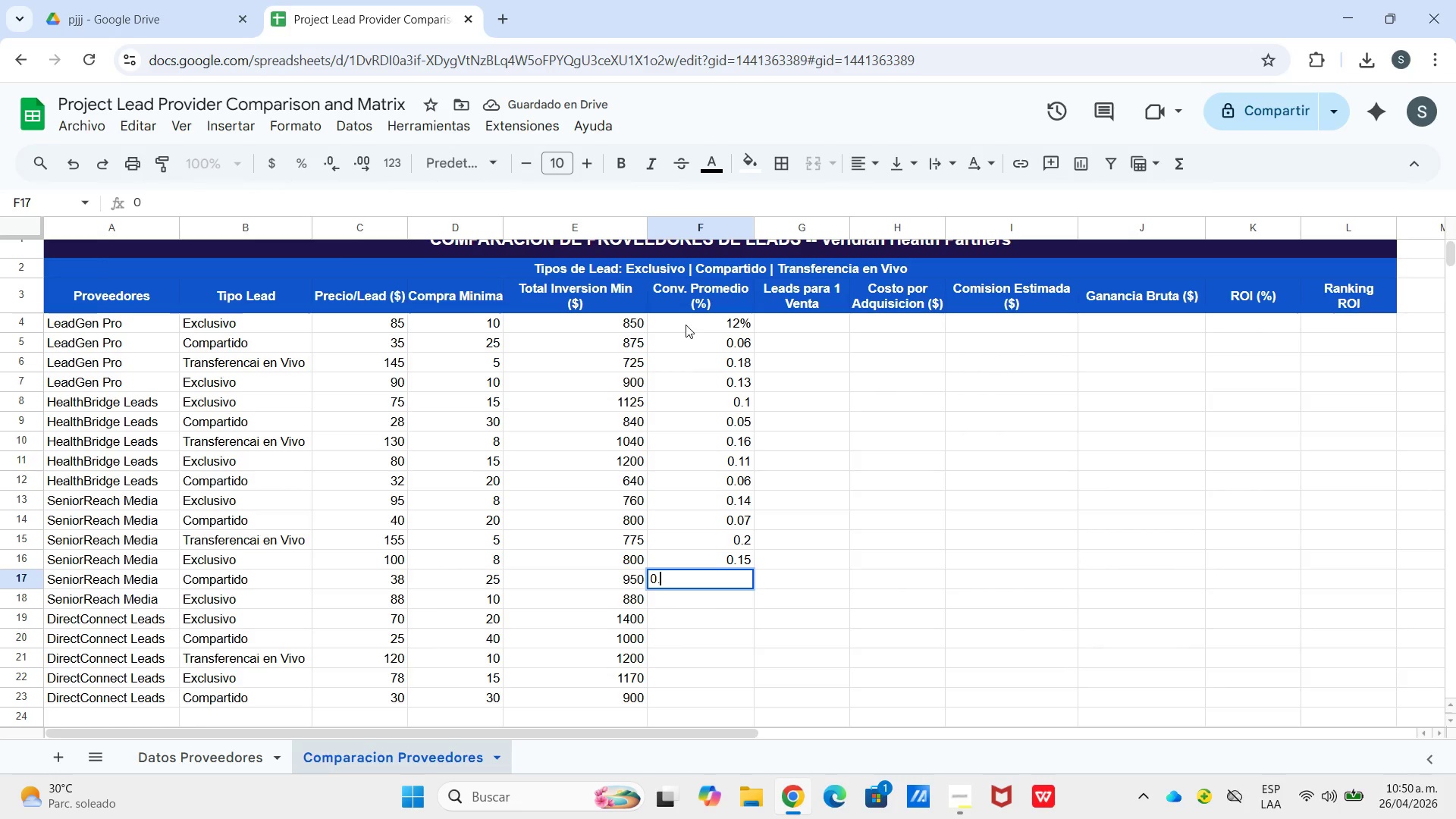 
key(NumpadDecimal)
 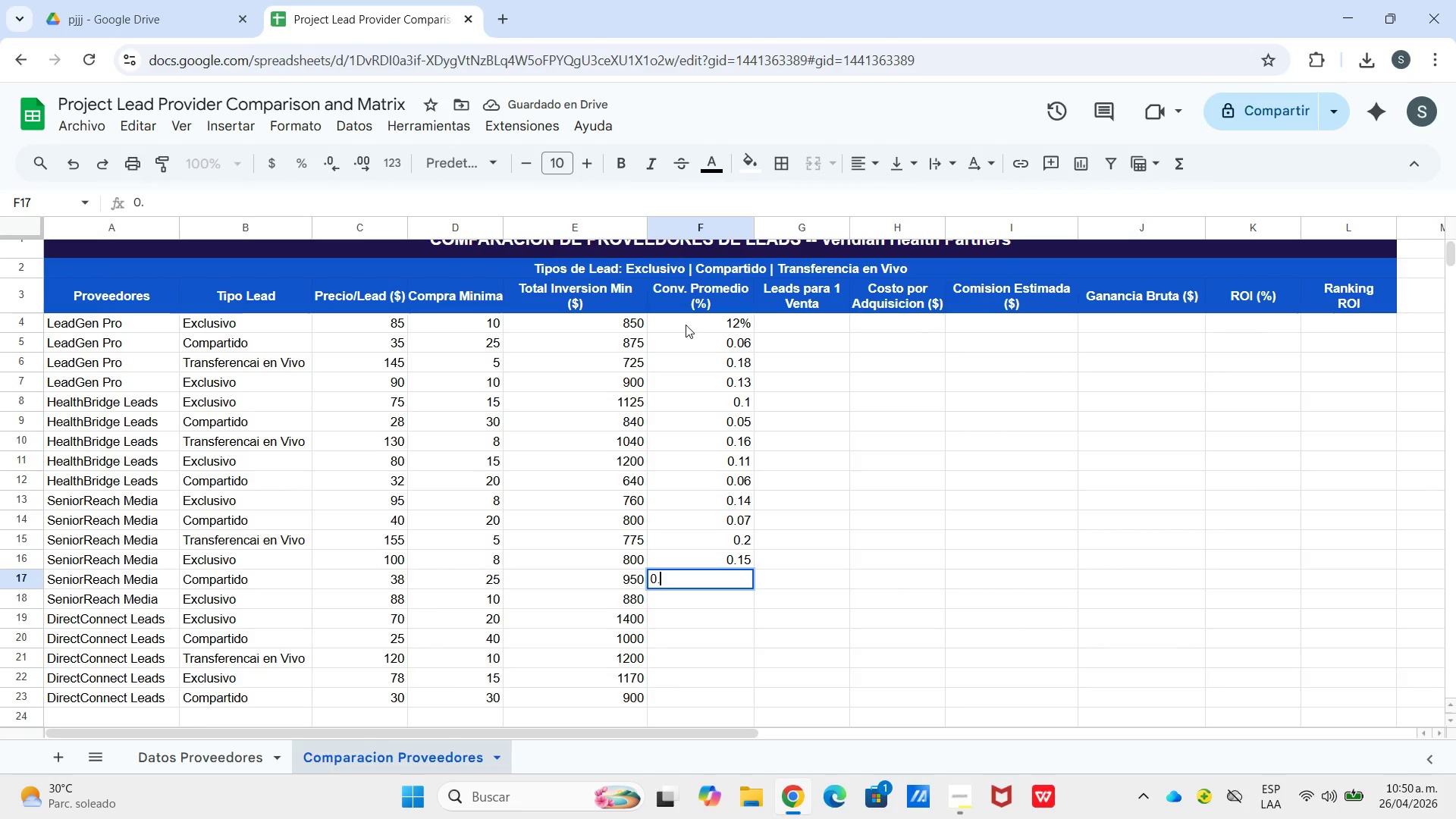 
key(Numpad0)
 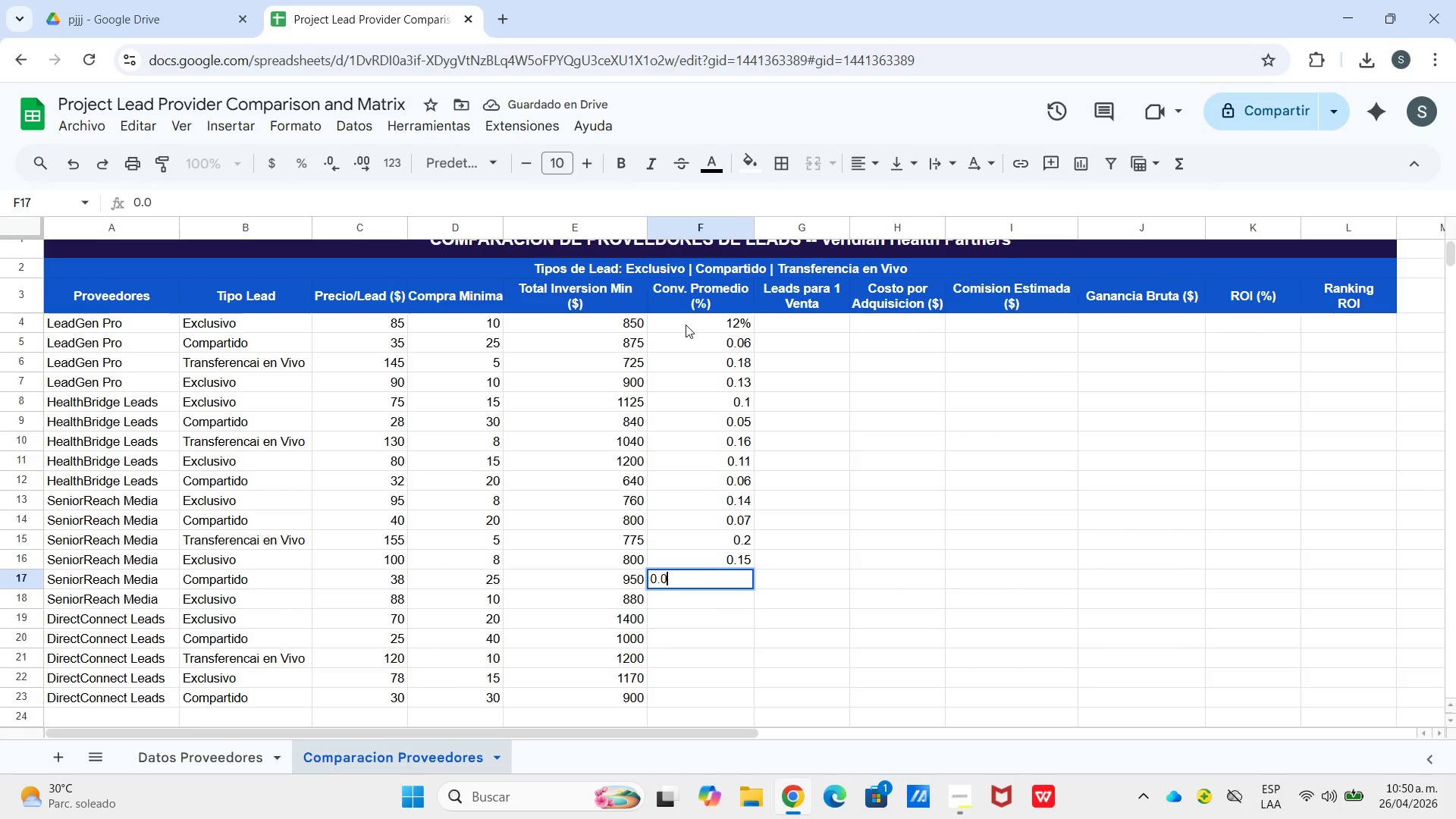 
key(Numpad6)
 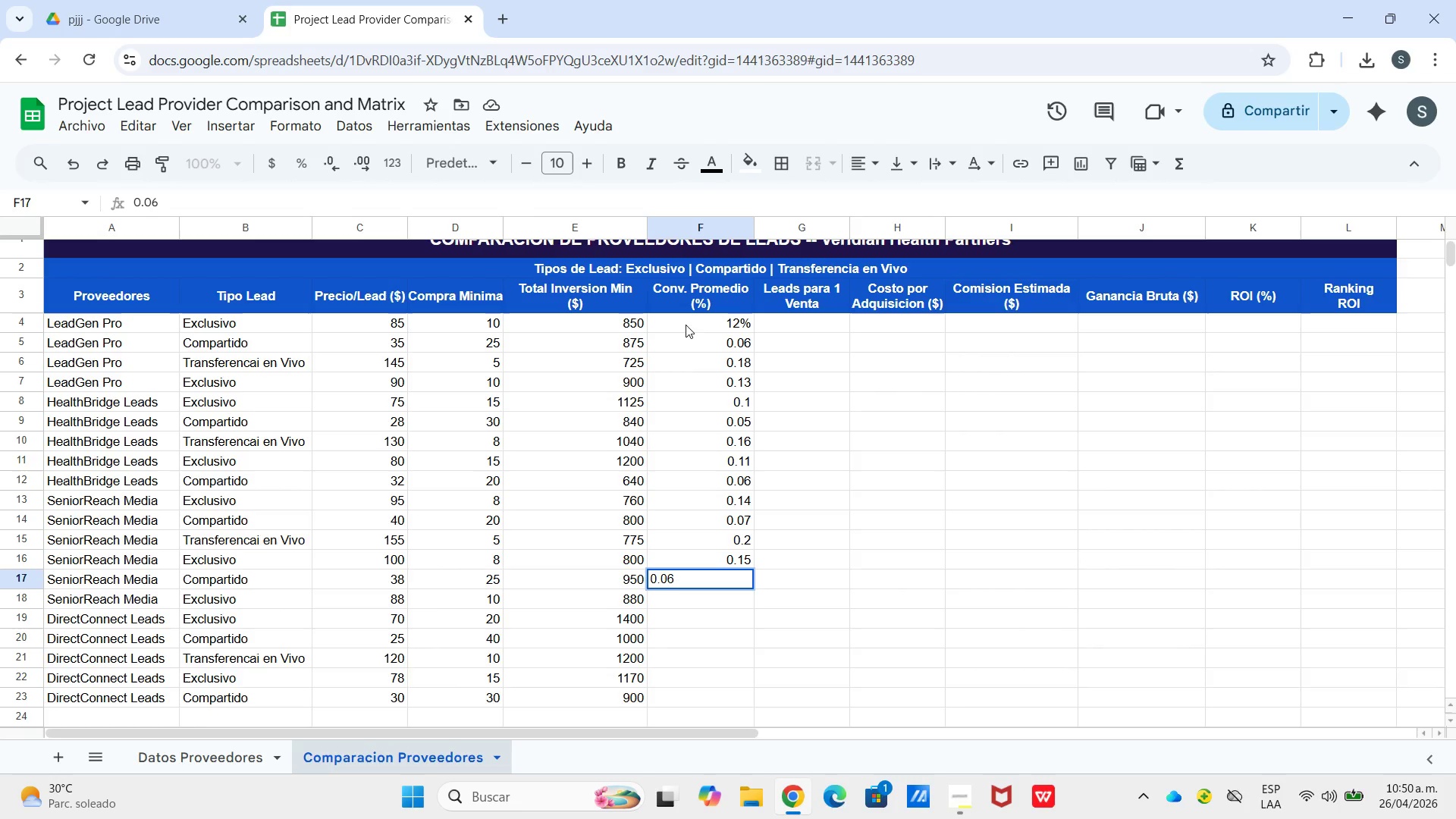 
key(Enter)
 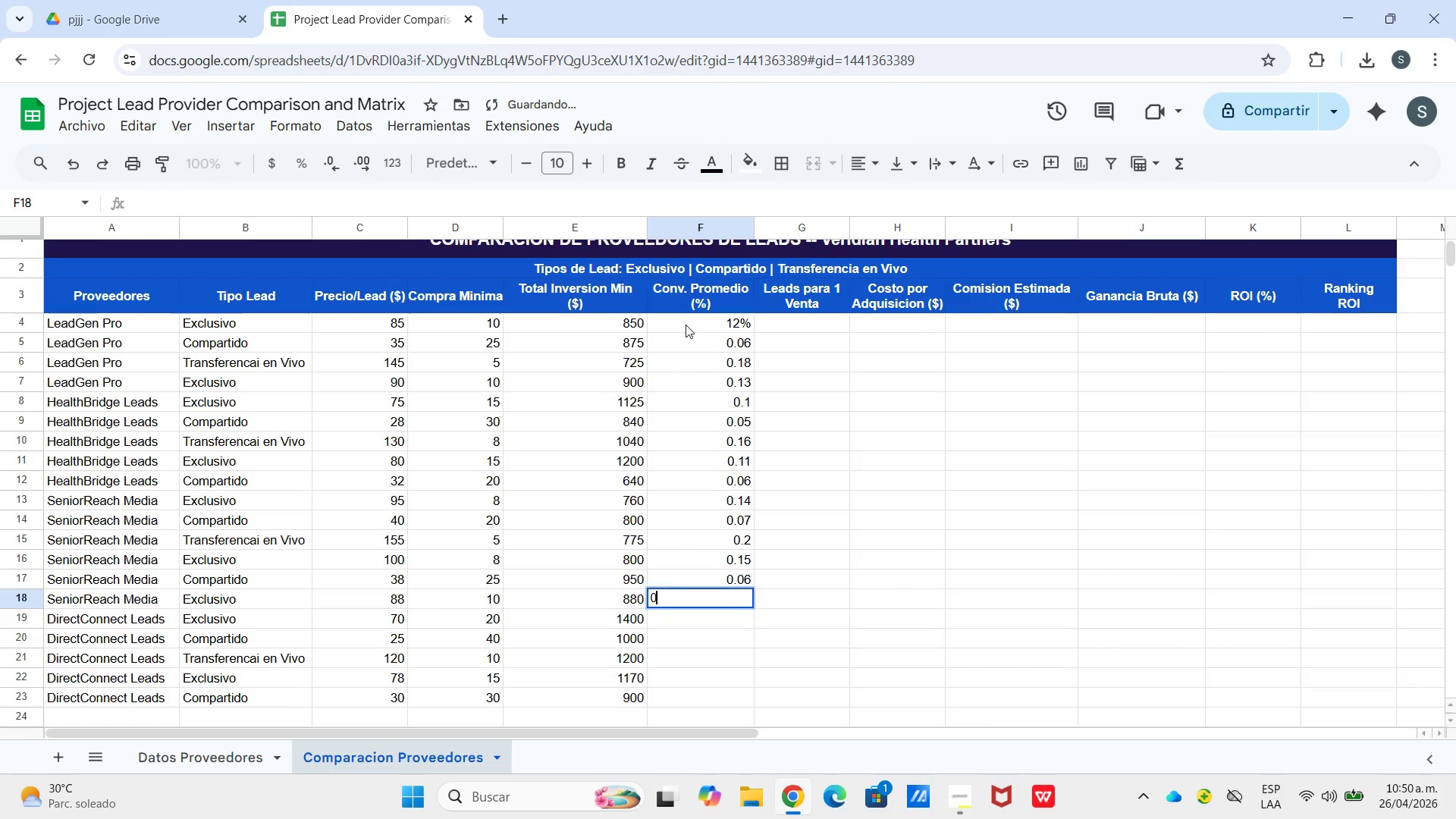 
key(Numpad0)
 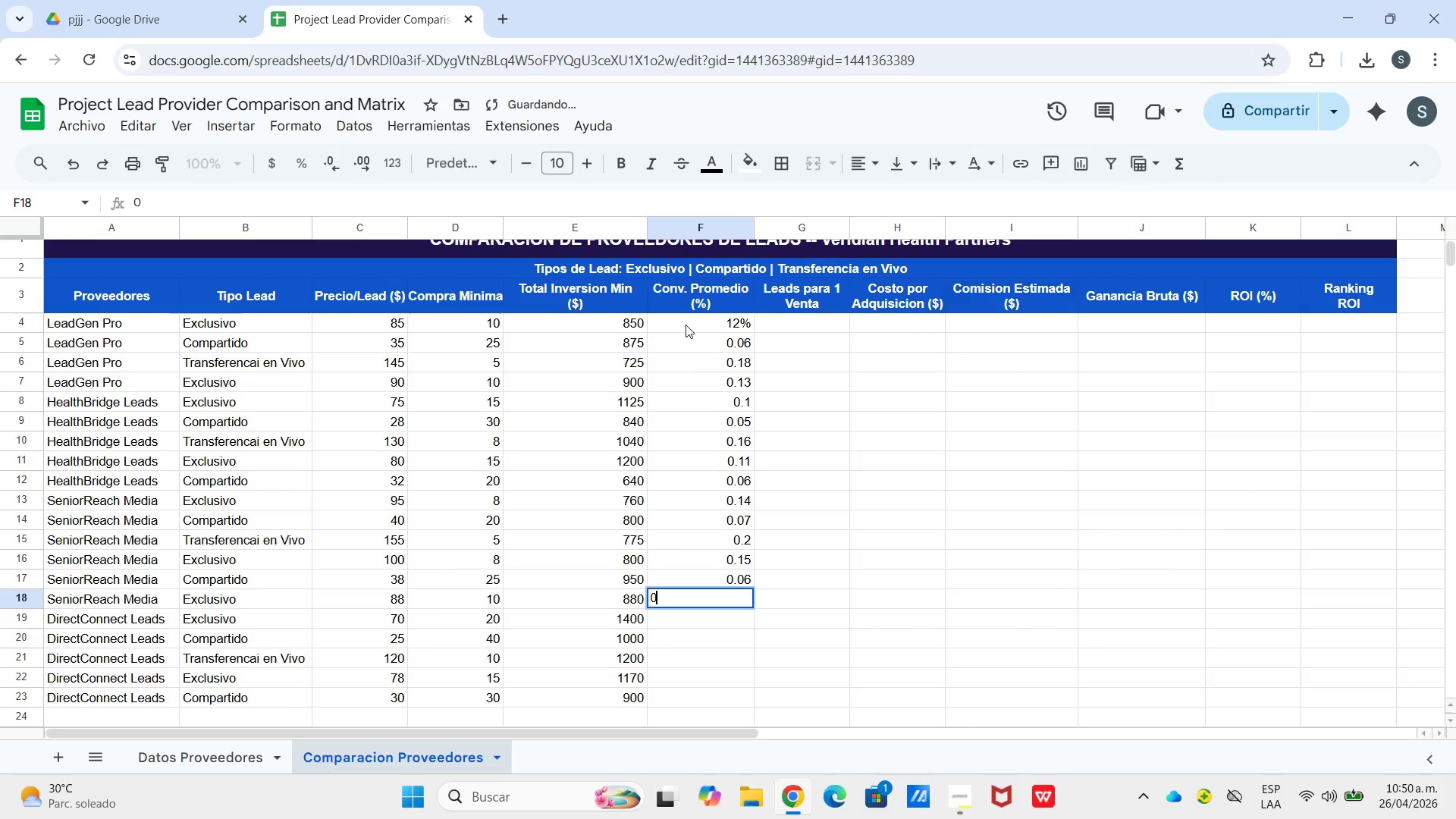 
key(NumpadDecimal)
 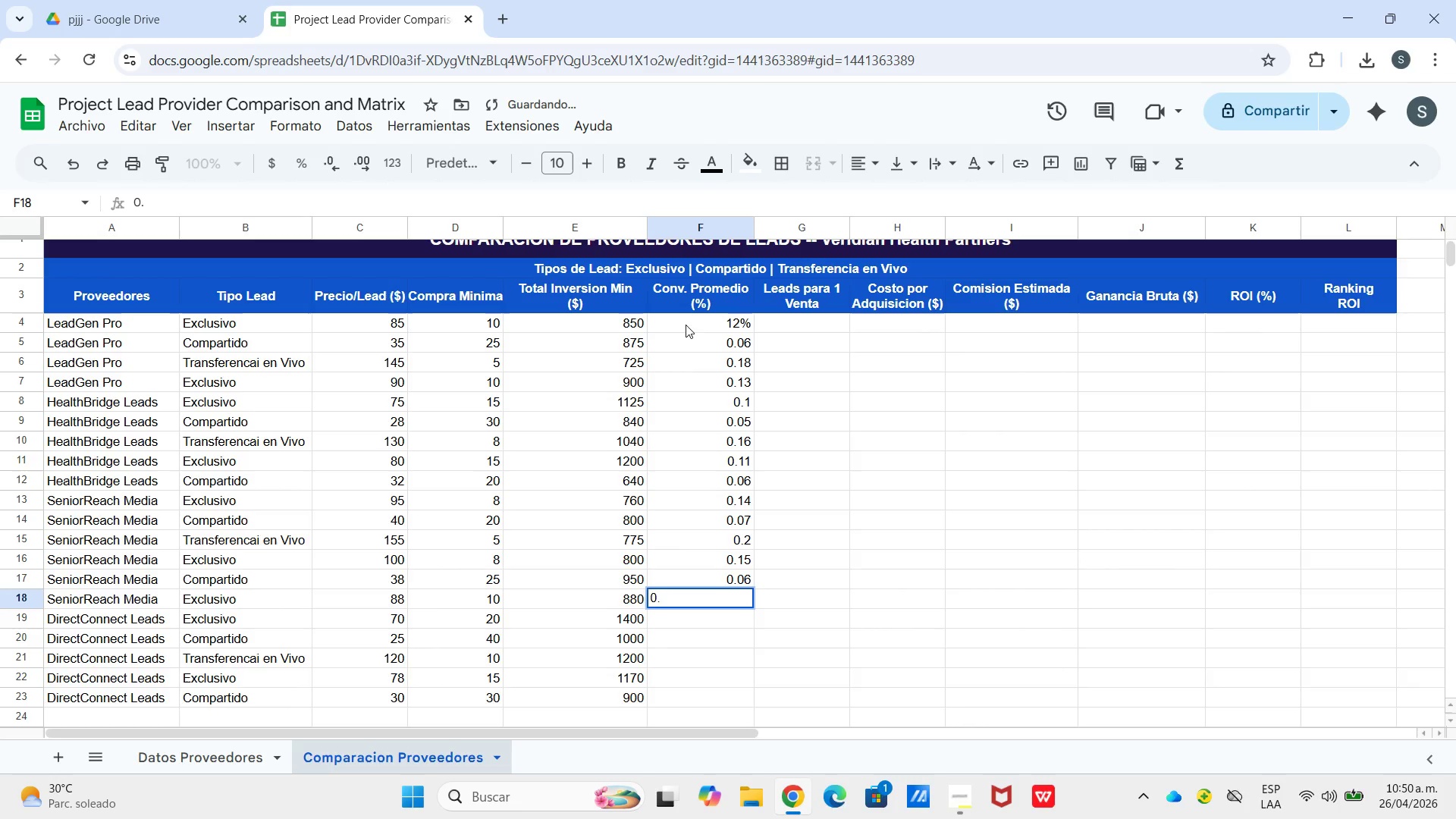 
key(Numpad1)
 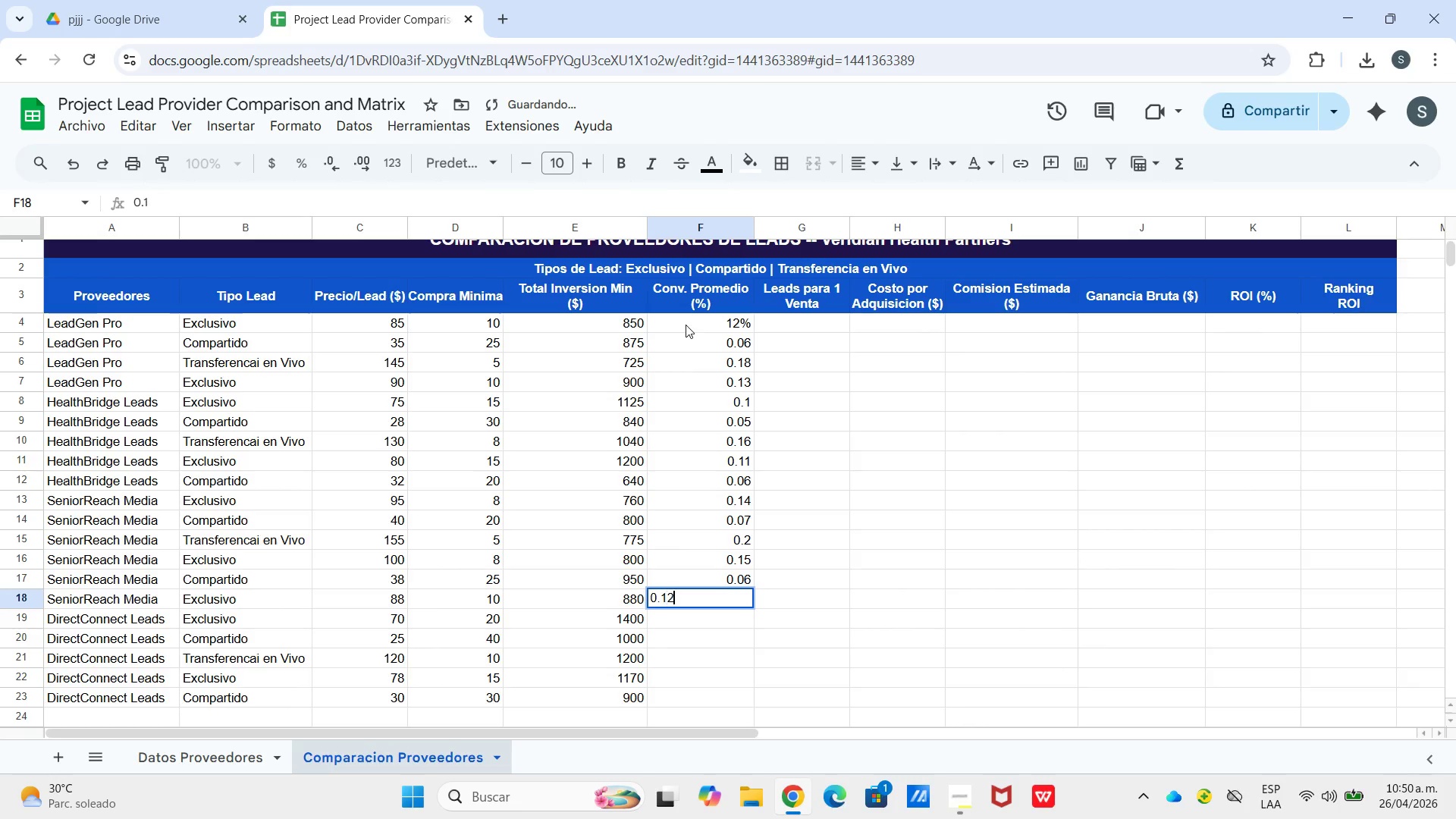 
key(Numpad2)
 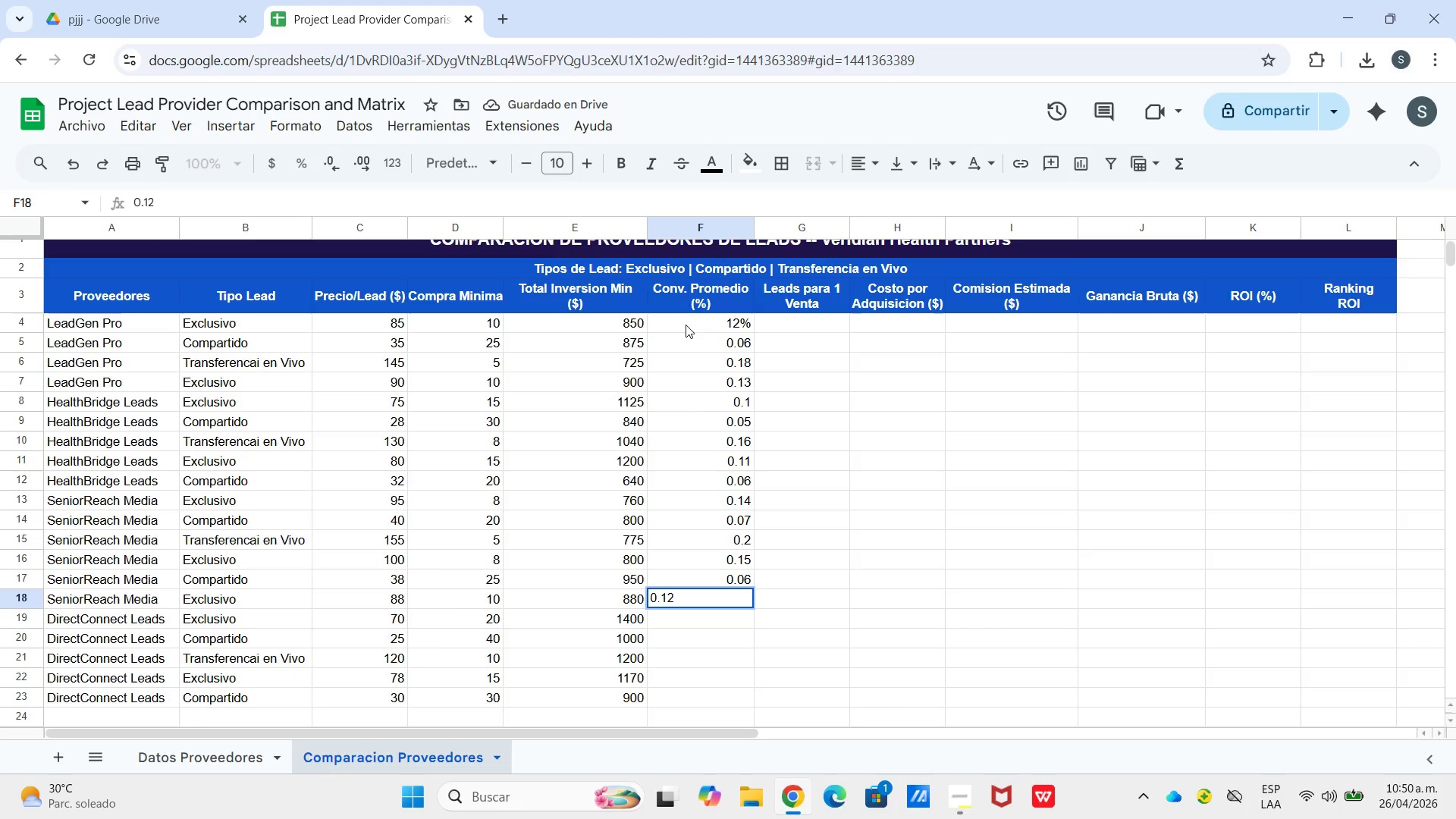 
key(Enter)
 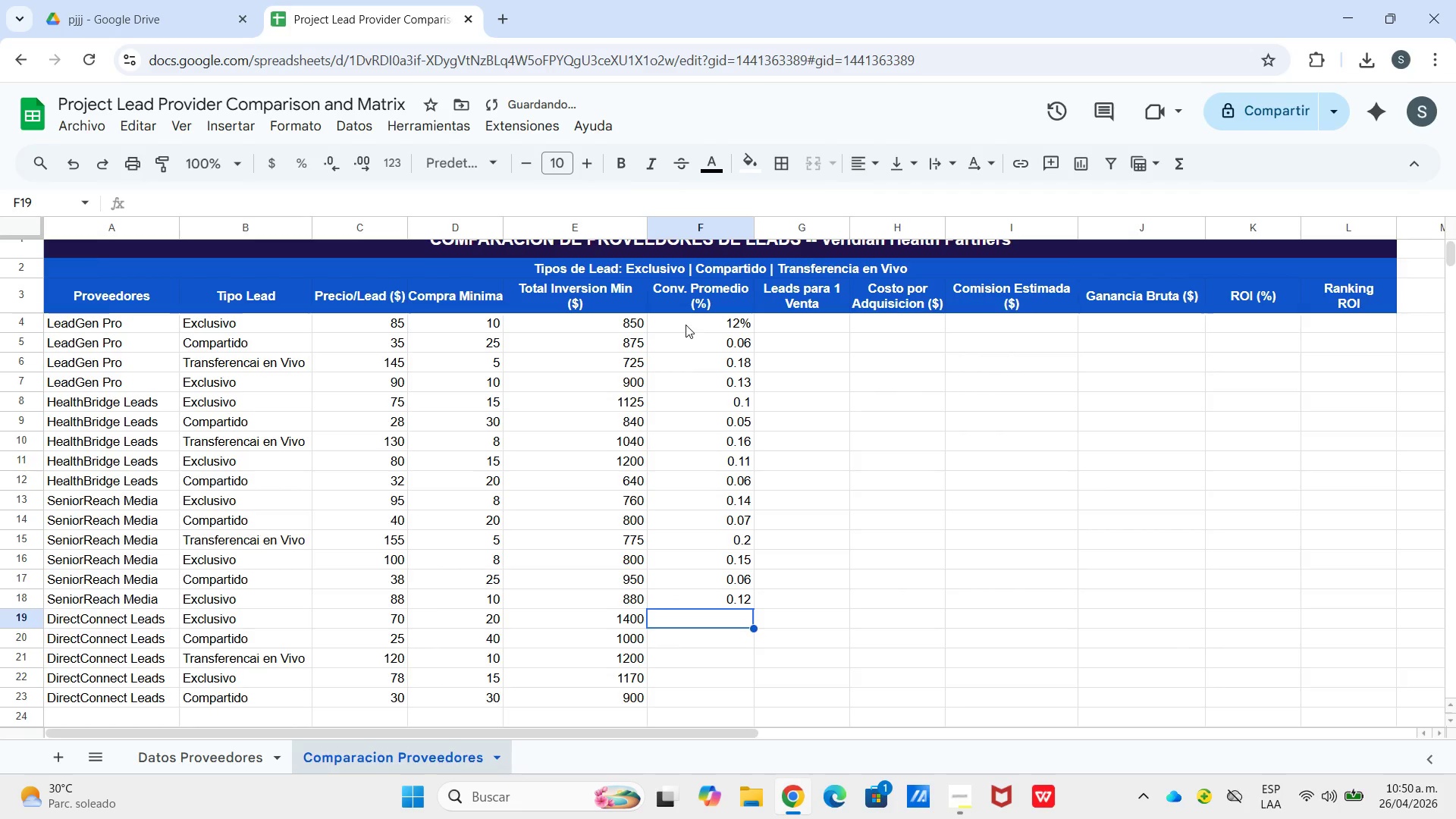 
key(Numpad0)
 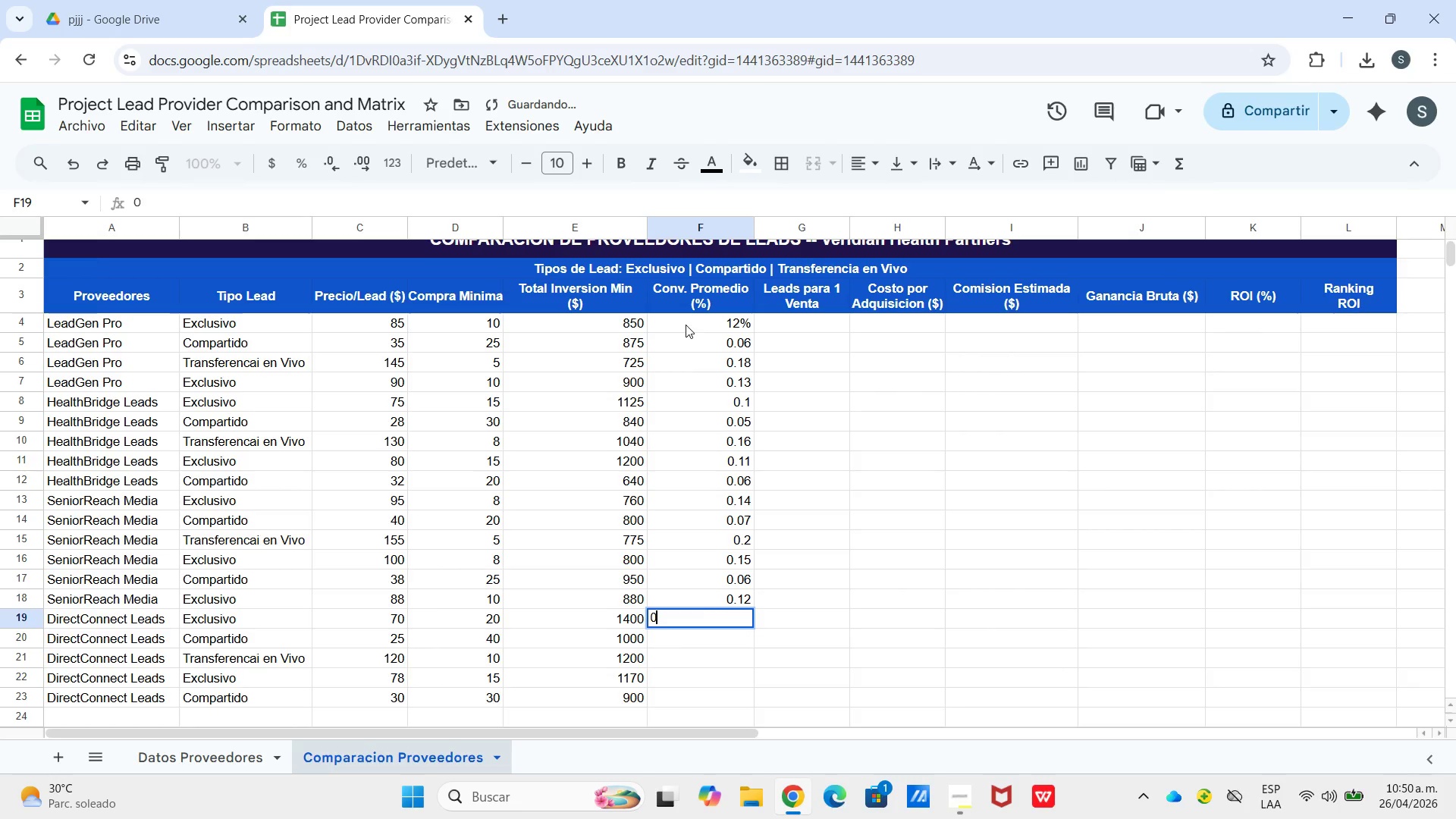 
key(NumpadDecimal)
 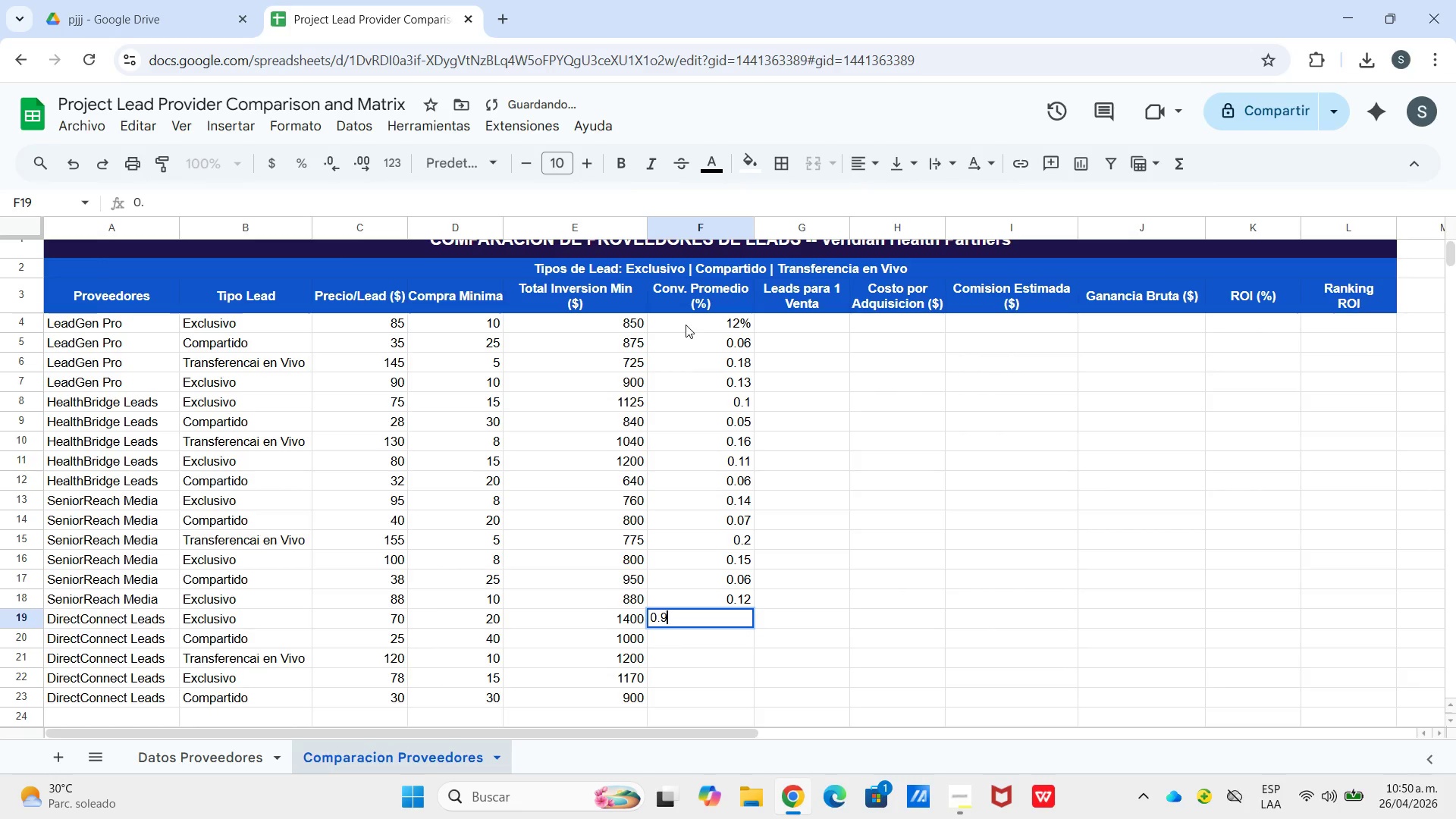 
key(Numpad9)
 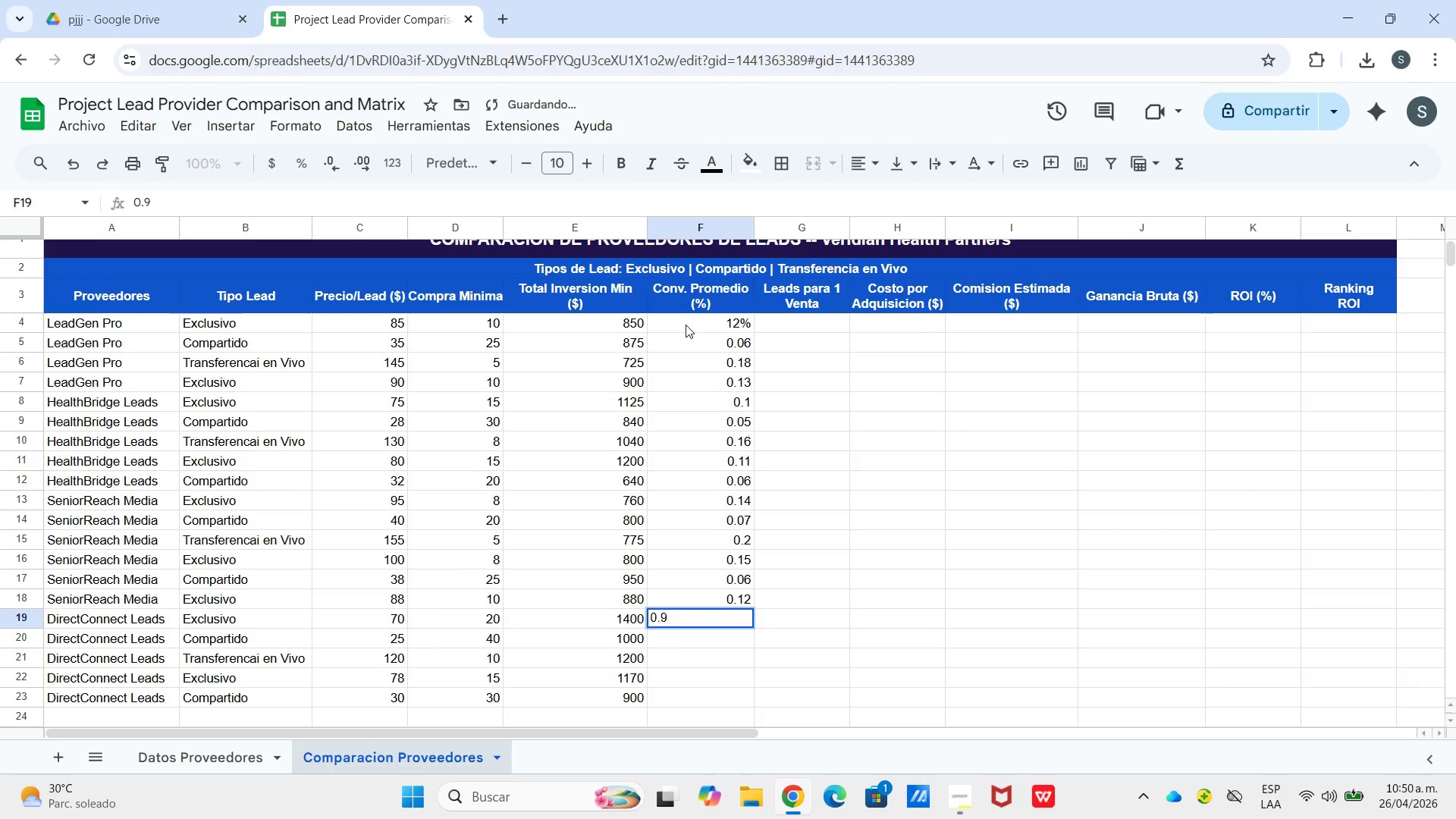 
key(Backspace)
 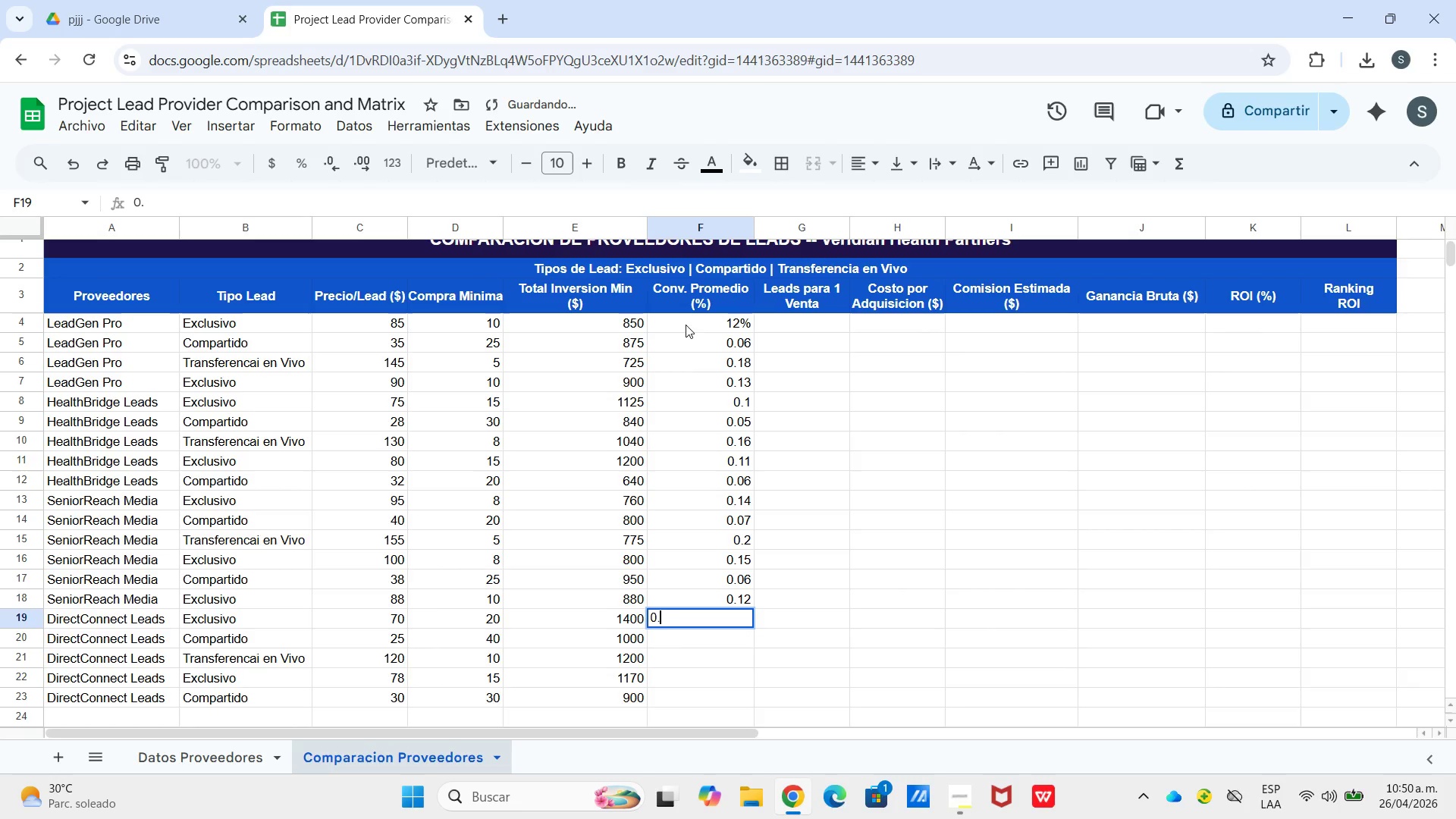 
key(Numpad0)
 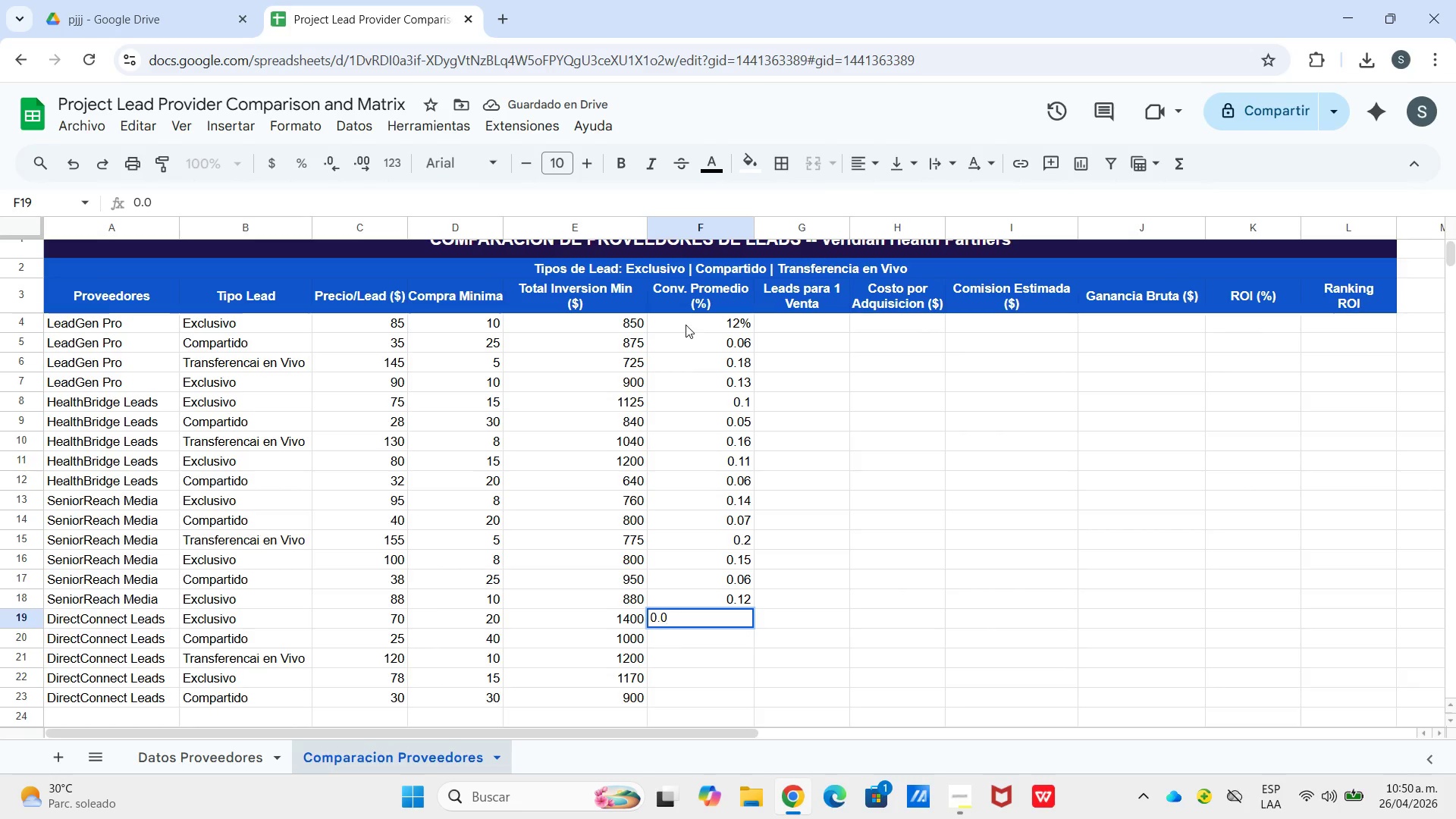 
key(Numpad9)
 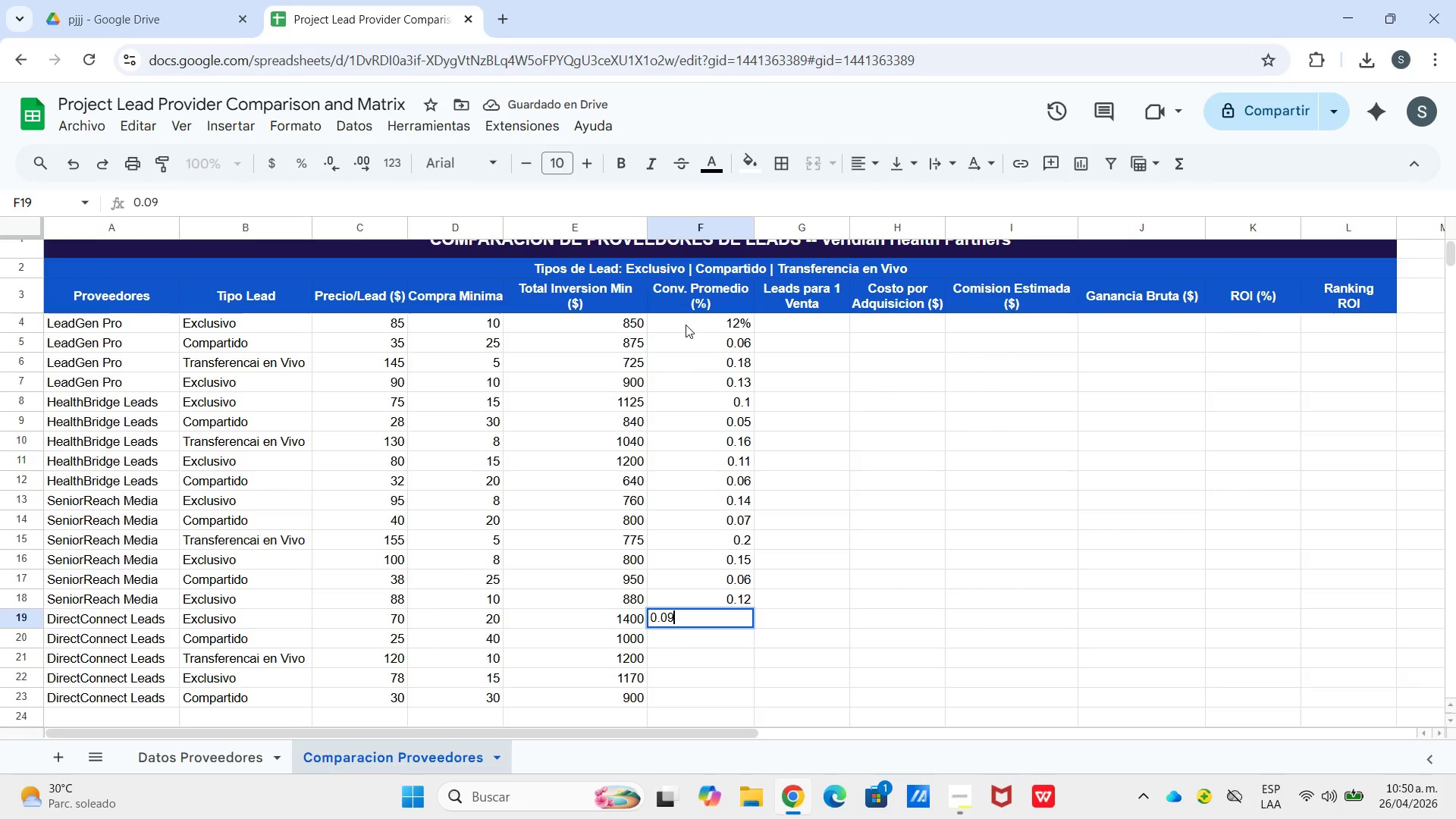 
key(Enter)
 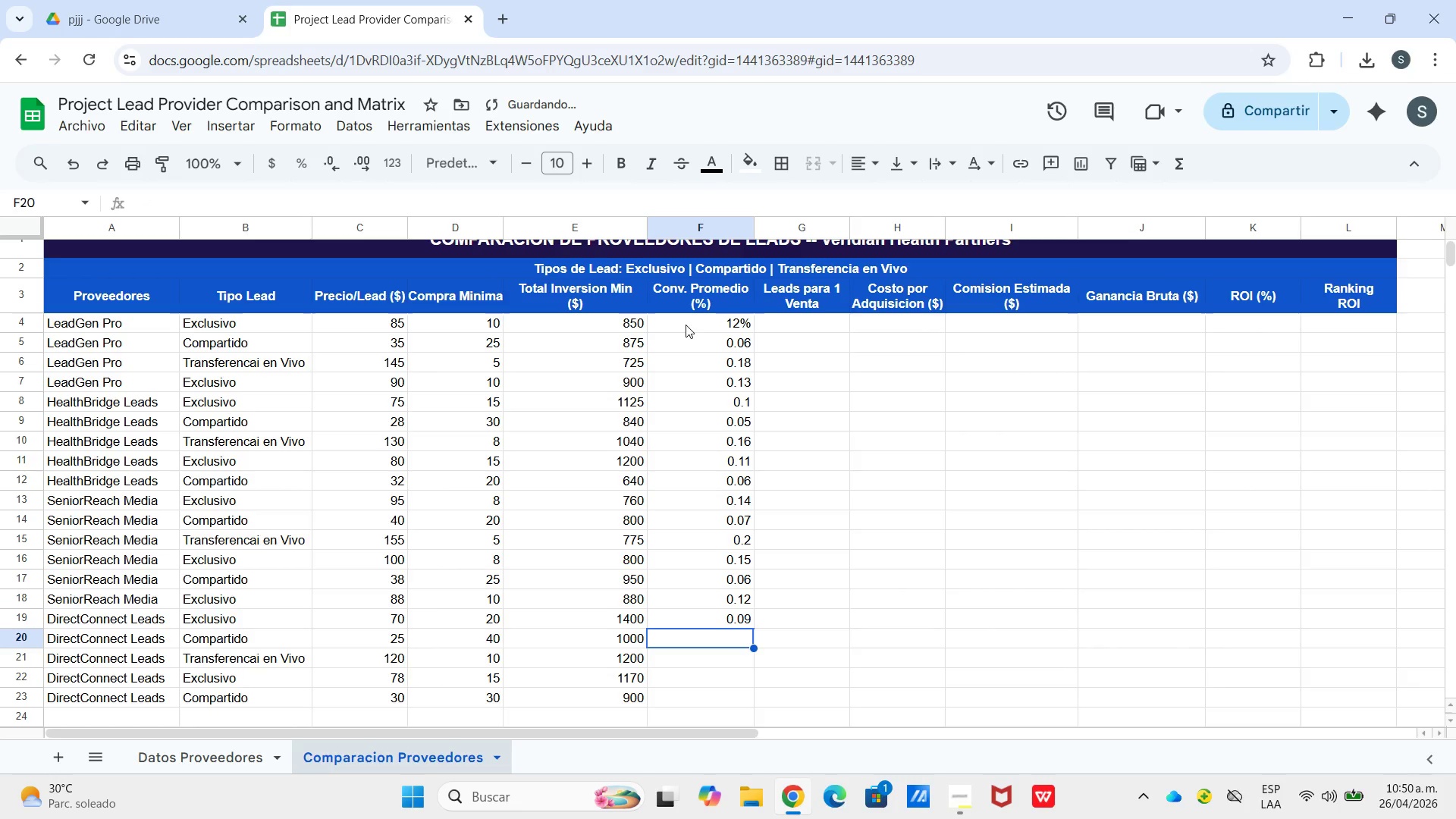 
key(Numpad0)
 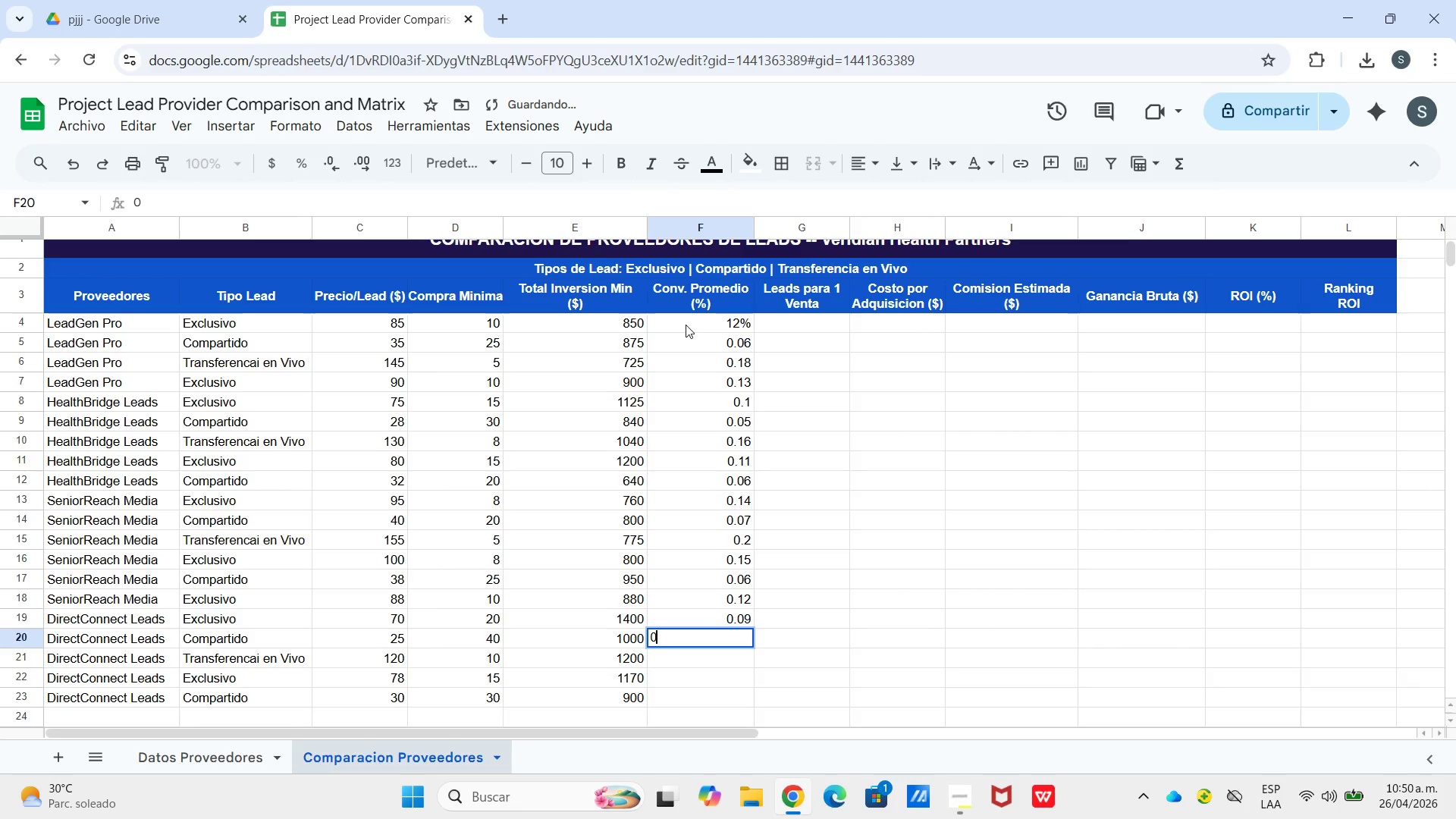 
key(NumpadDecimal)
 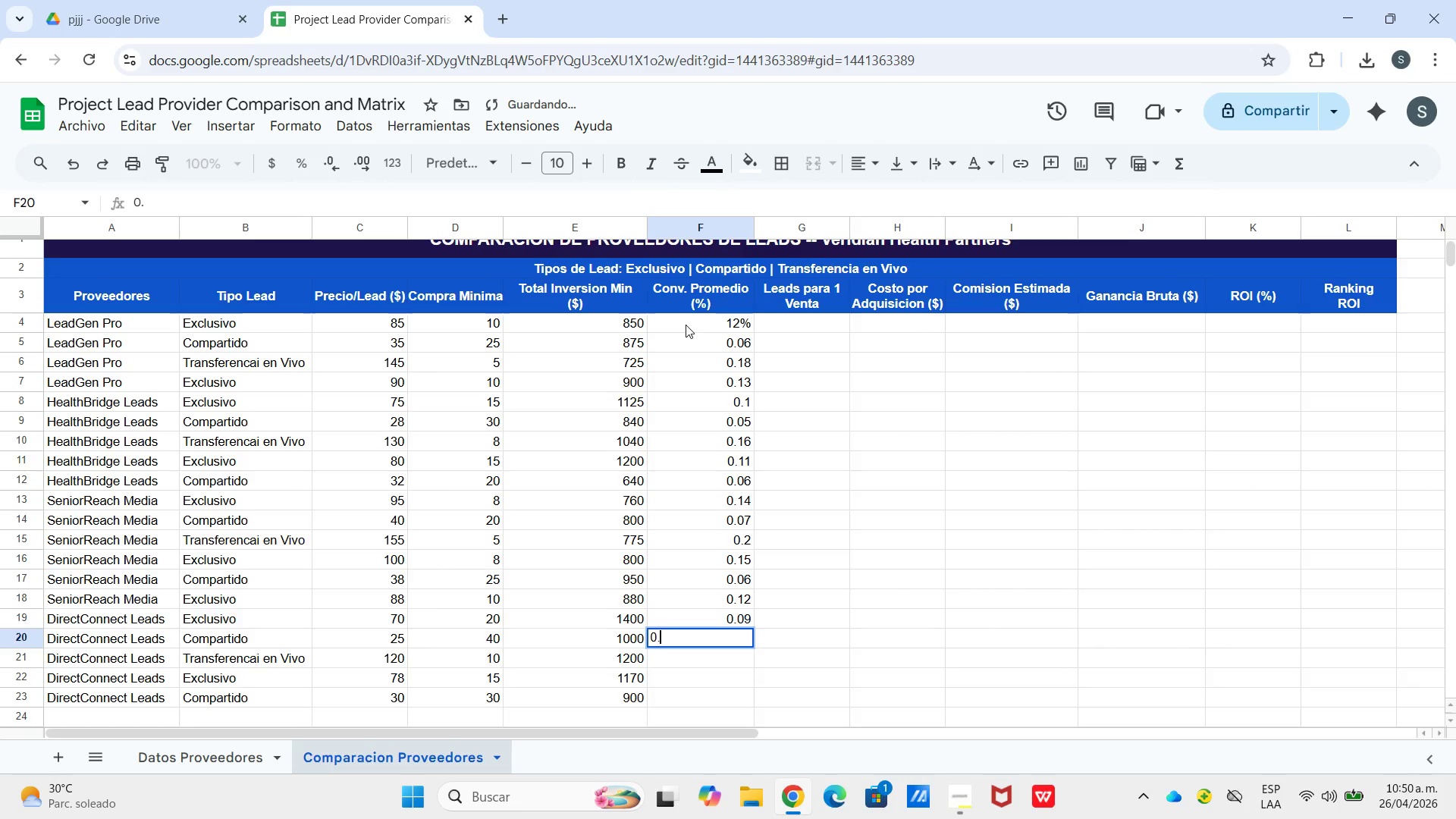 
key(Numpad0)
 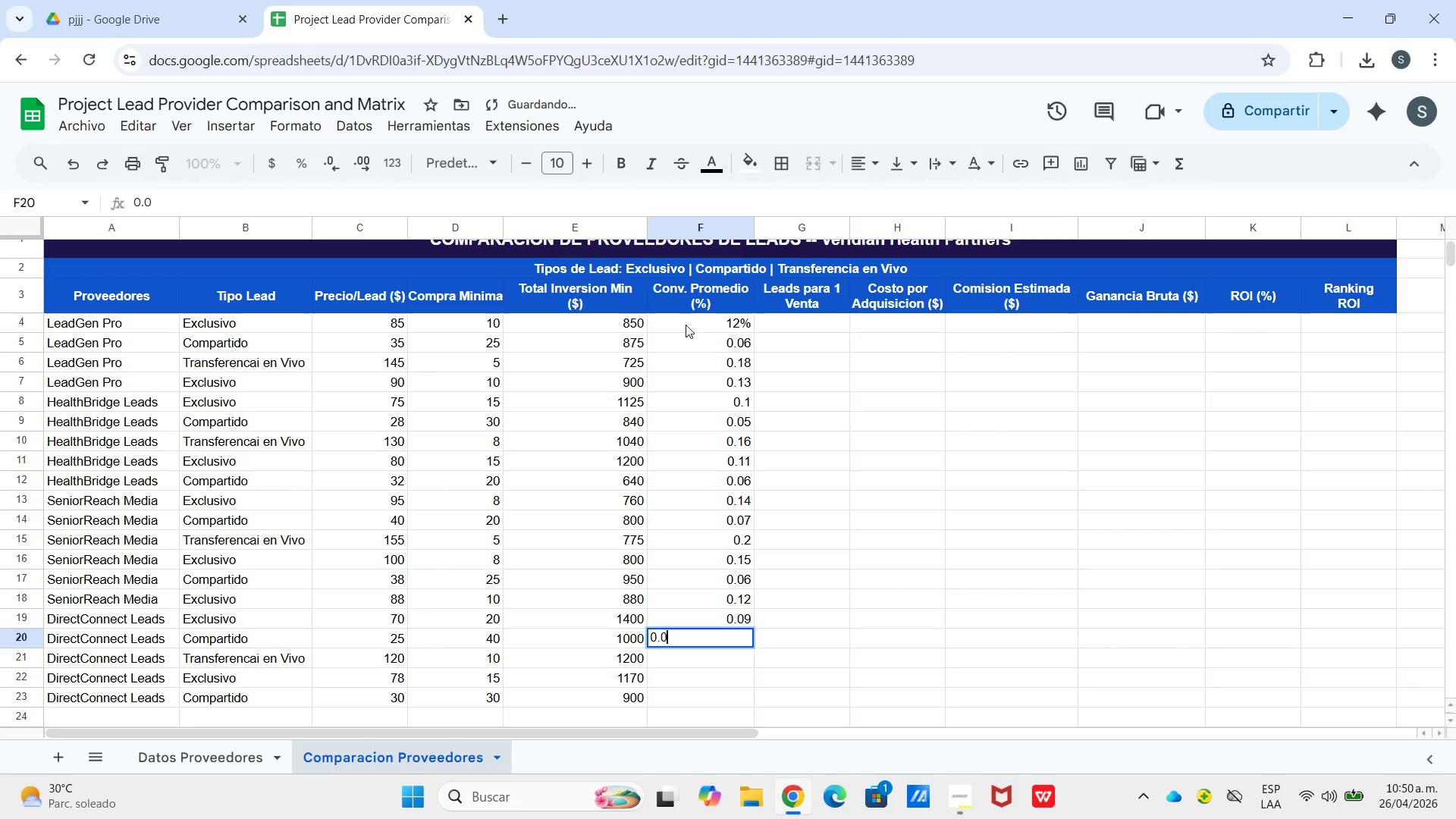 
key(Numpad5)
 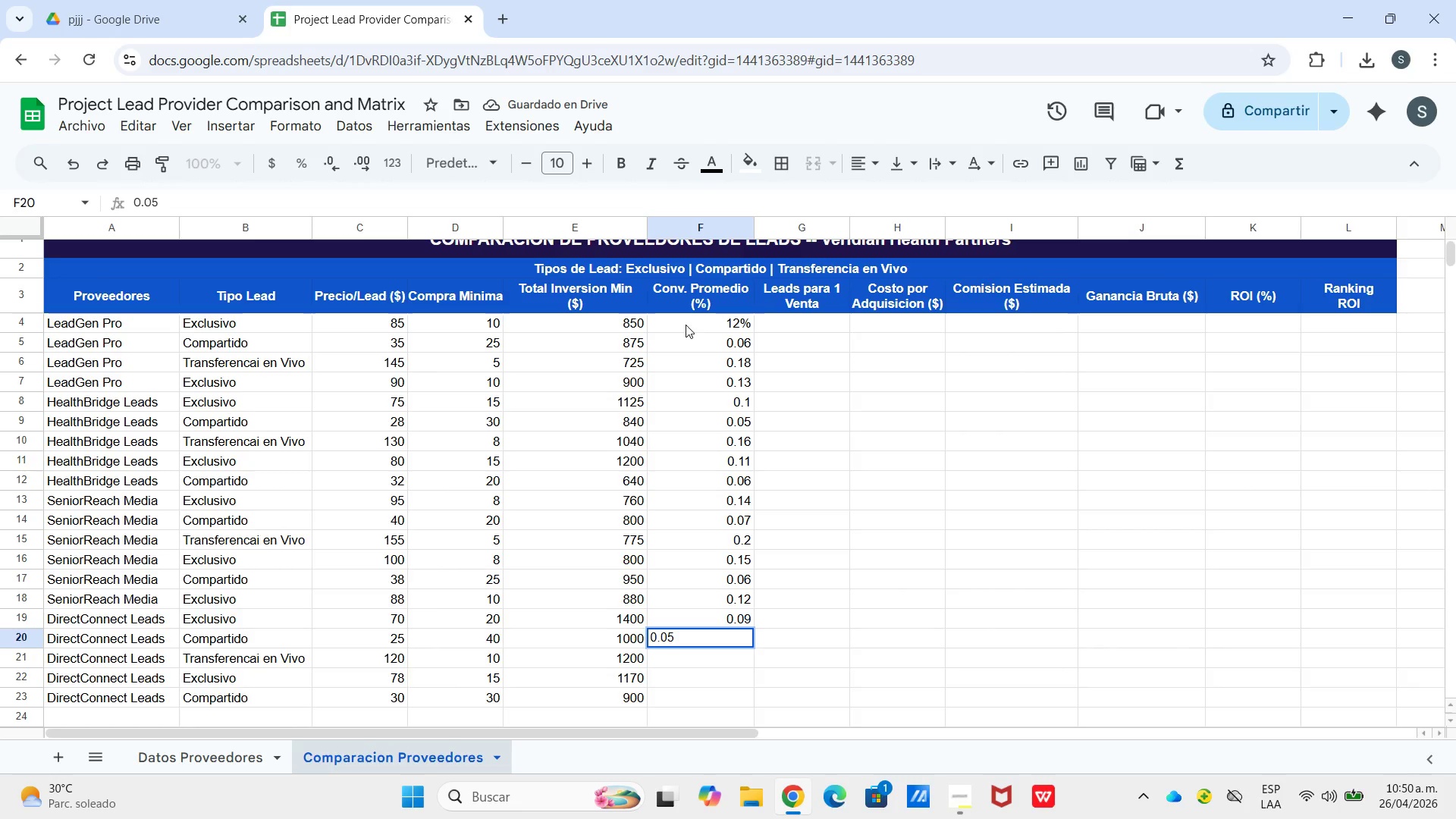 
key(Enter)
 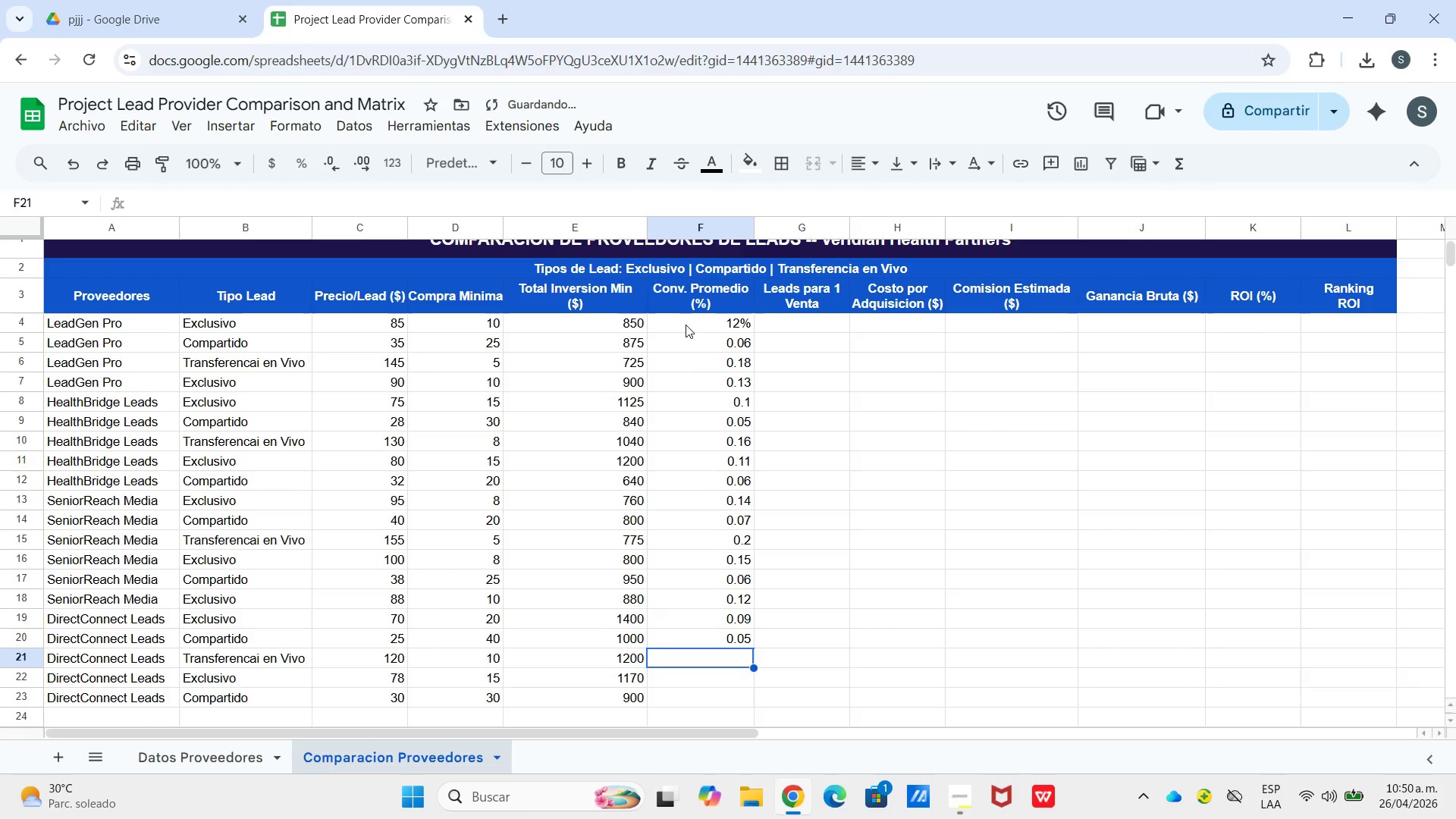 
key(Numpad0)
 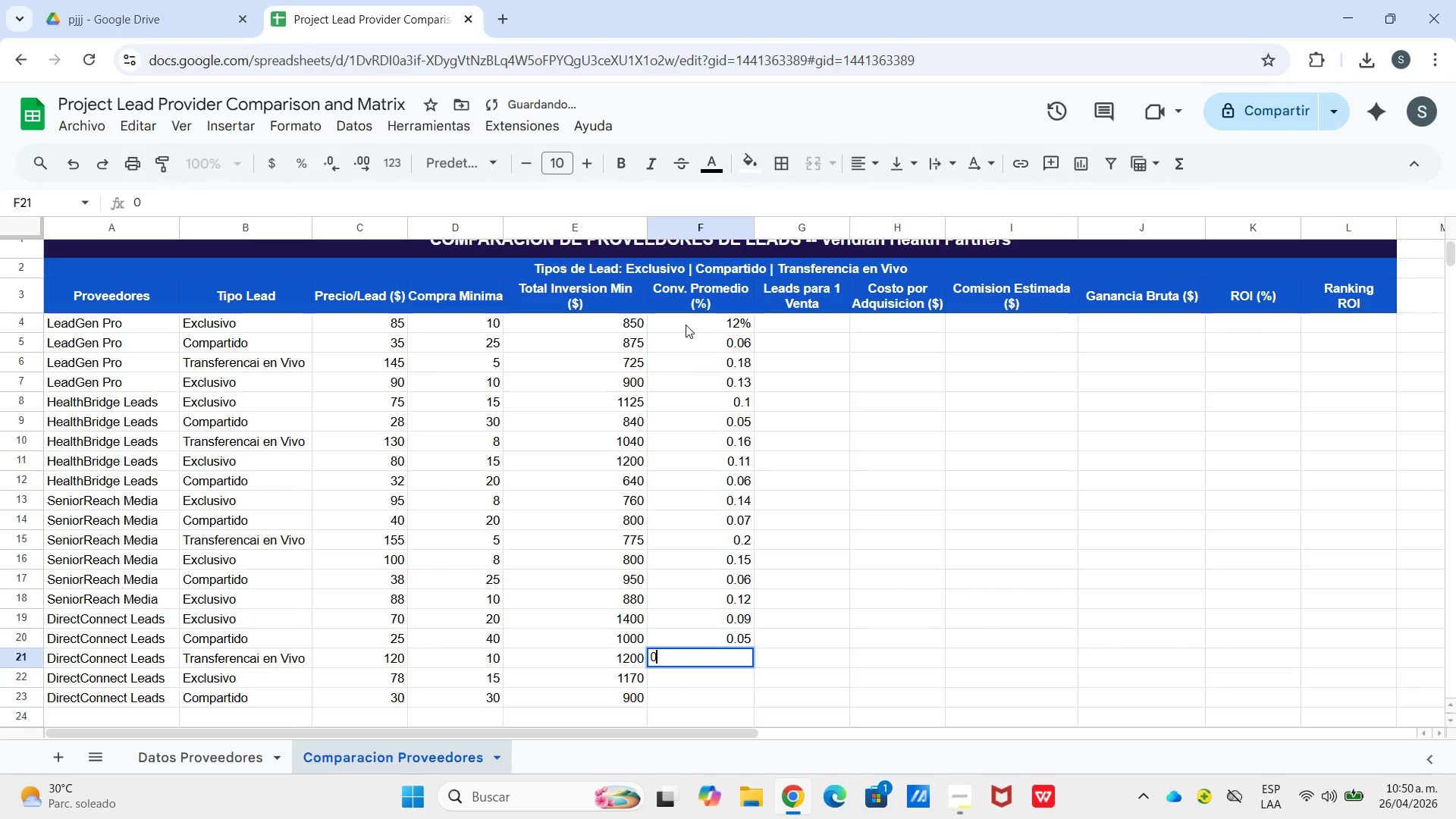 
key(NumpadDecimal)
 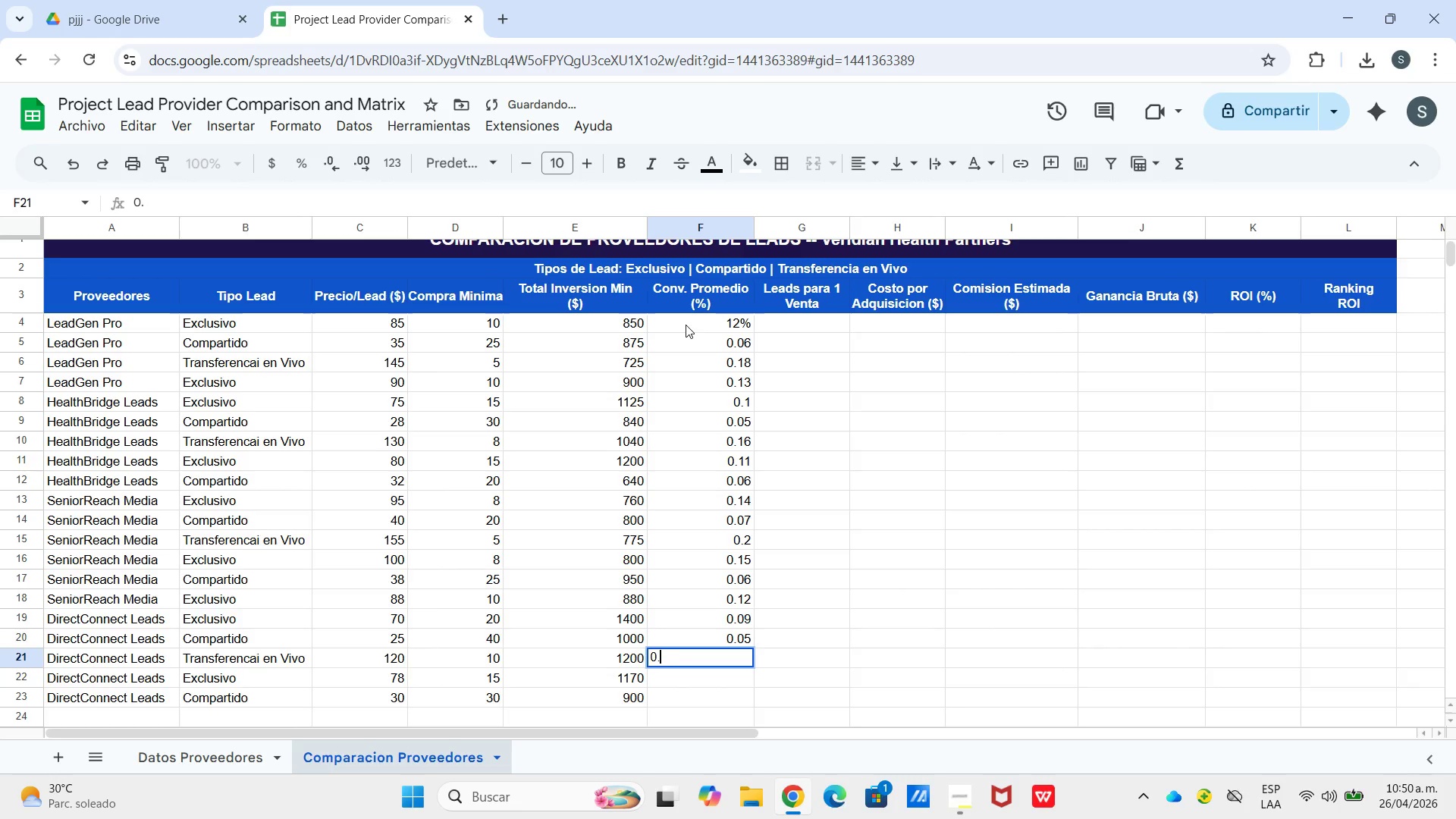 
key(Numpad1)
 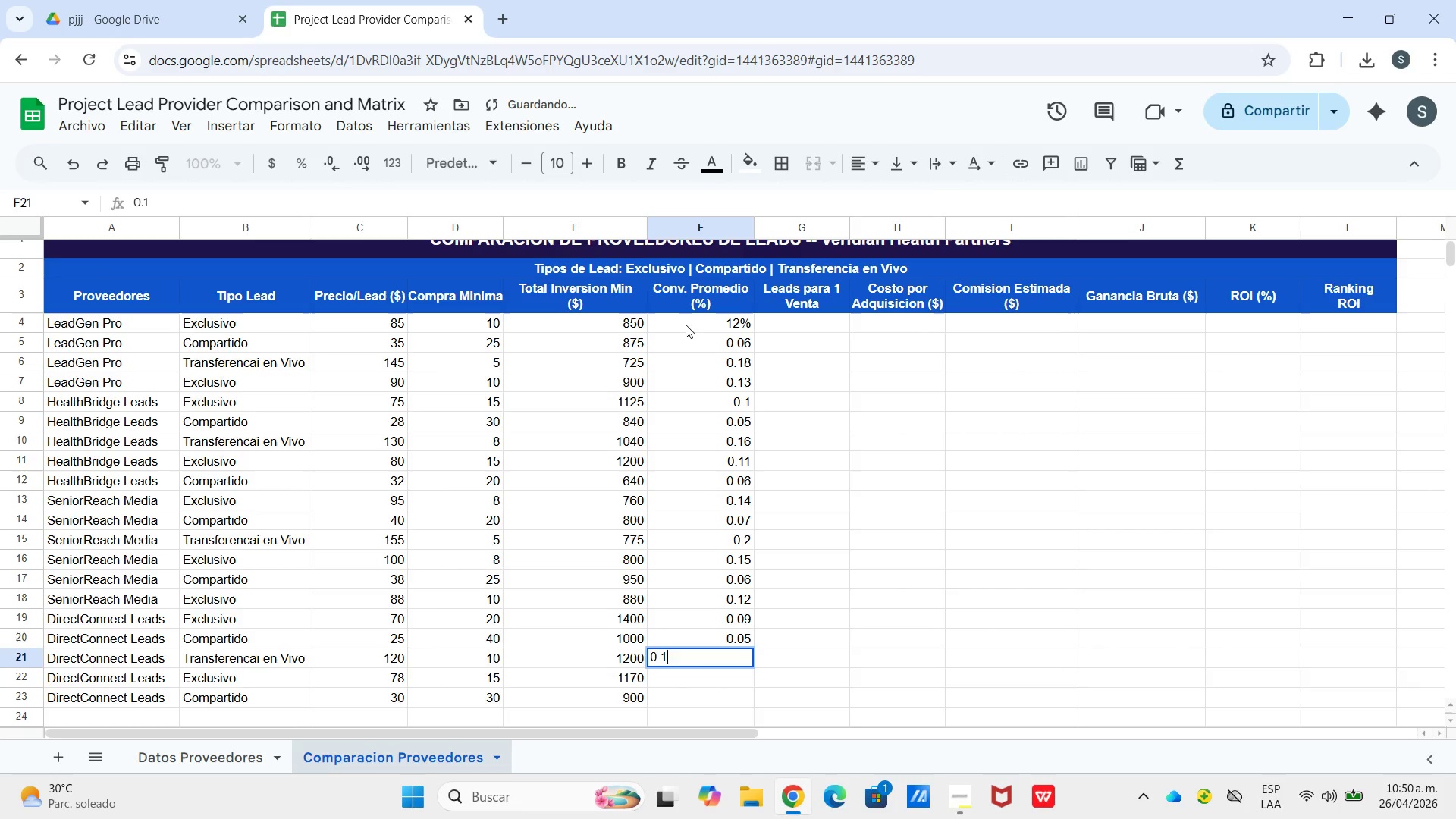 
key(Numpad5)
 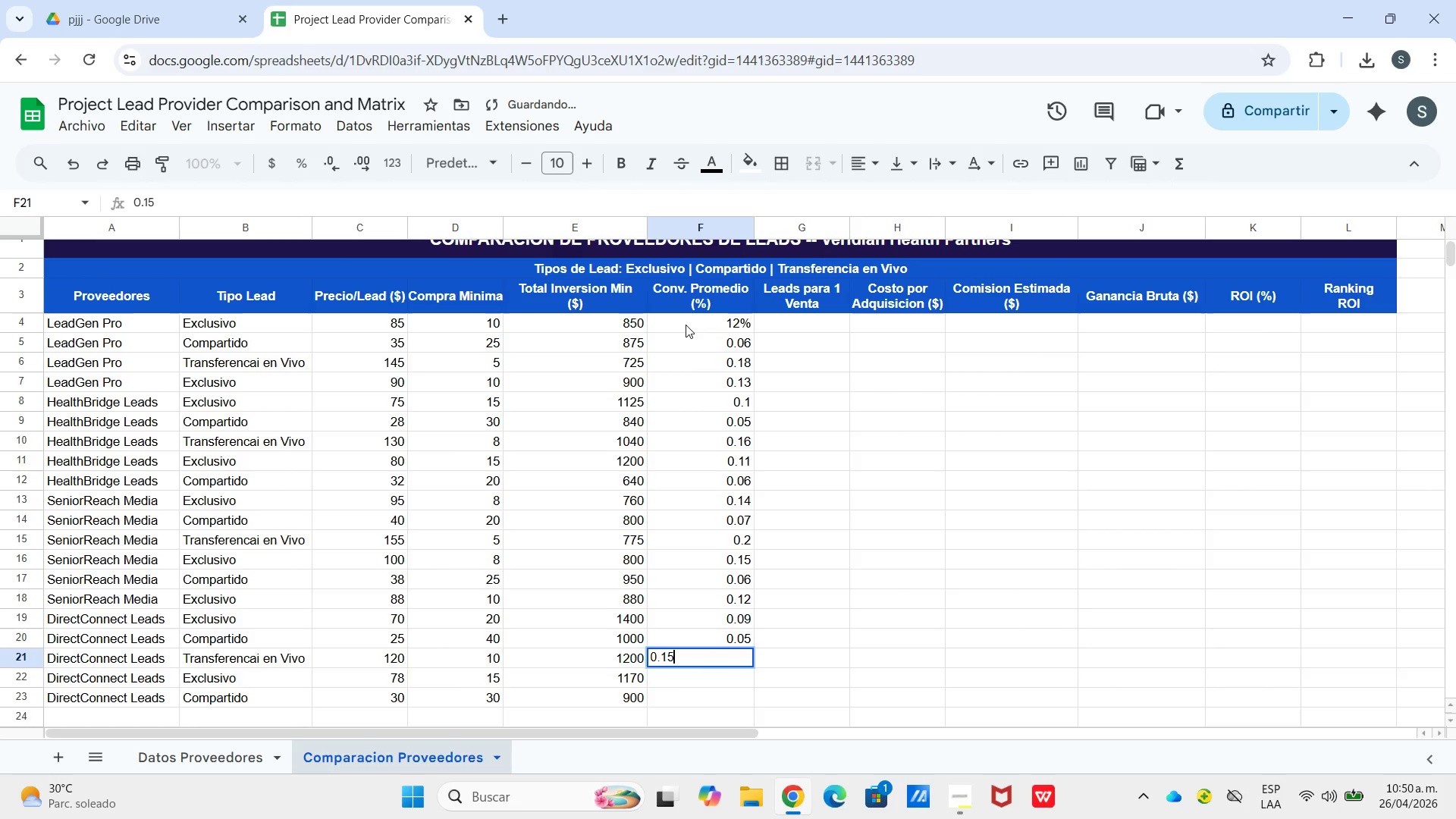 
key(Enter)
 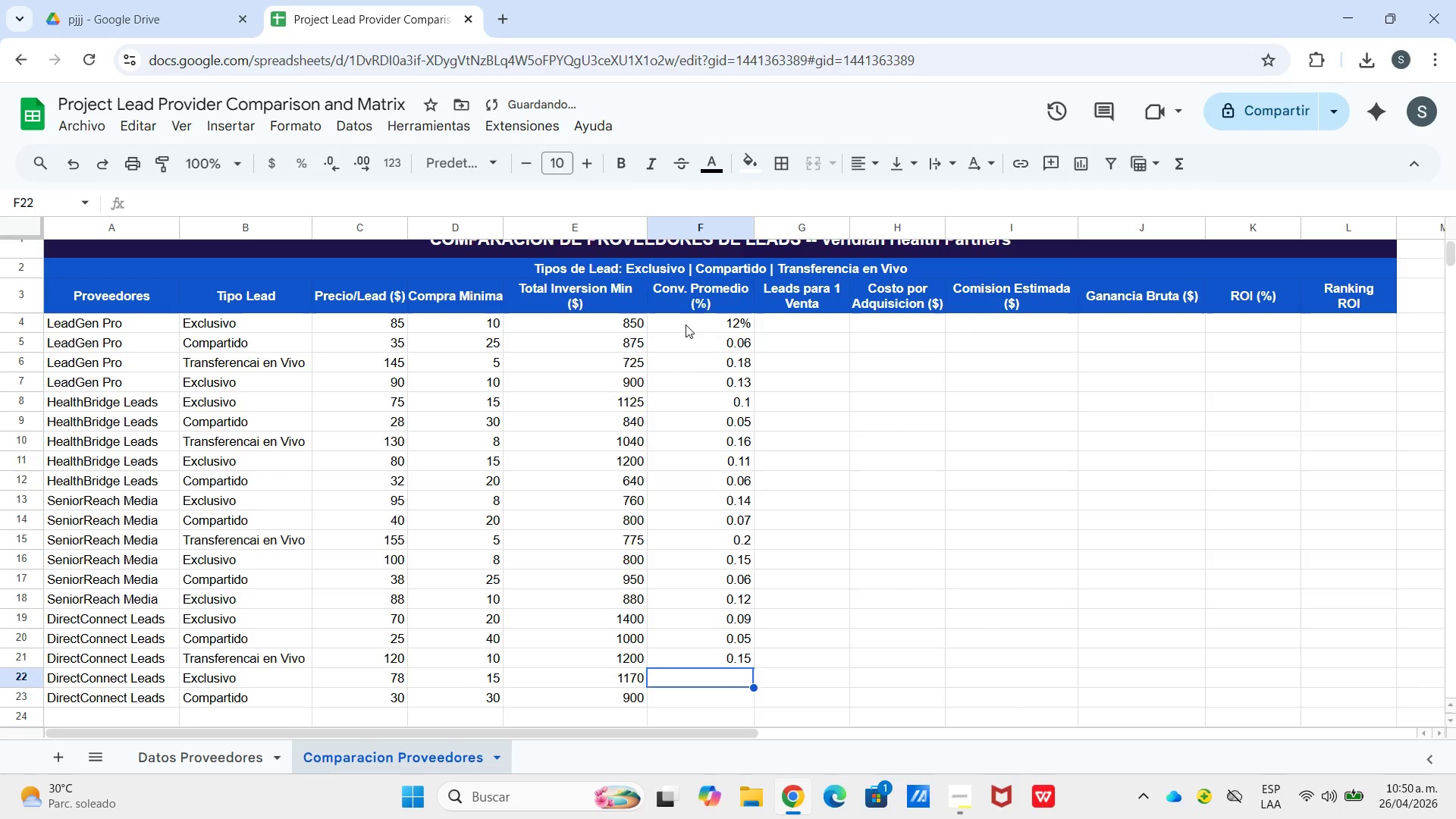 
key(Numpad0)
 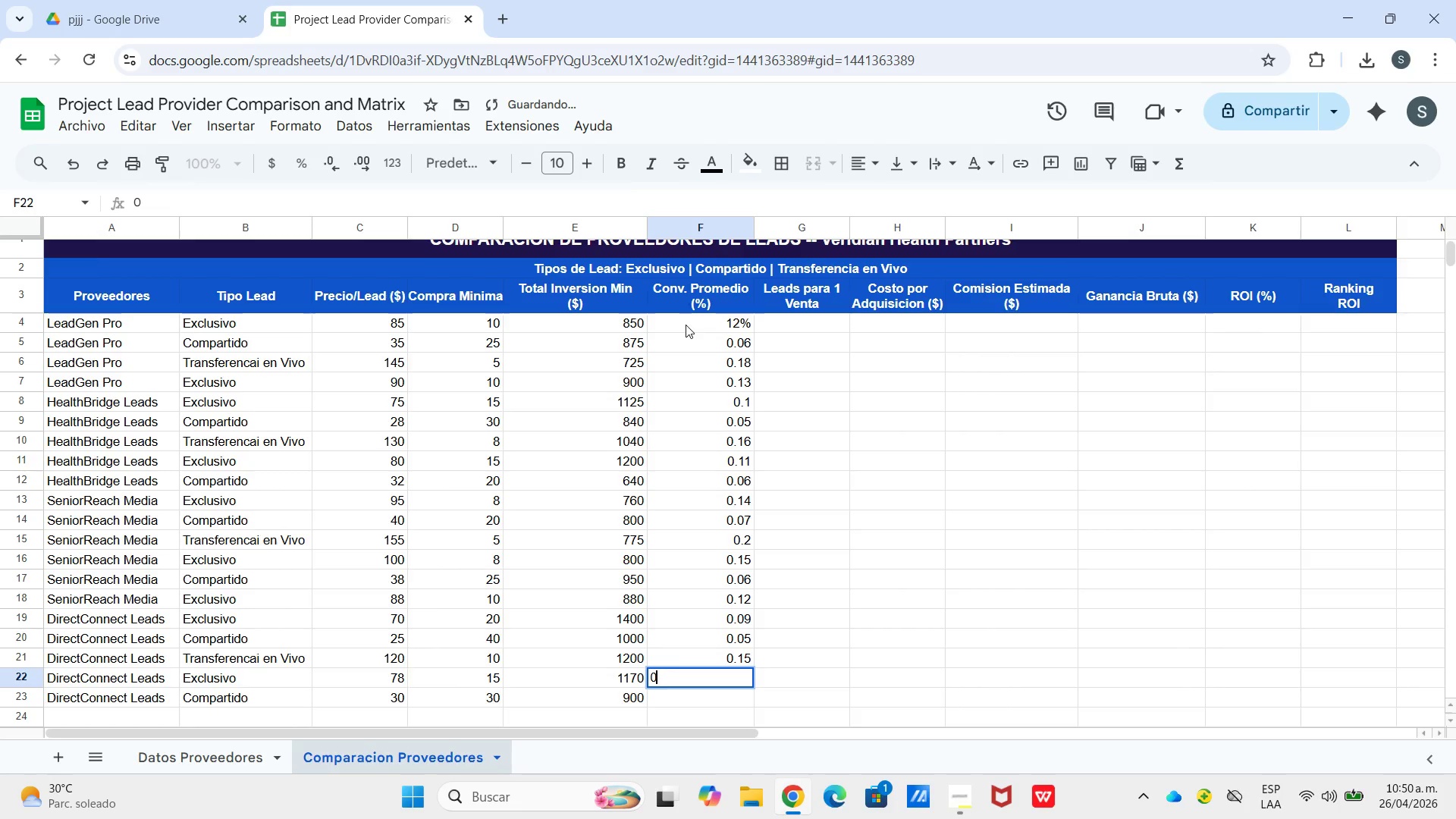 
key(NumpadDecimal)
 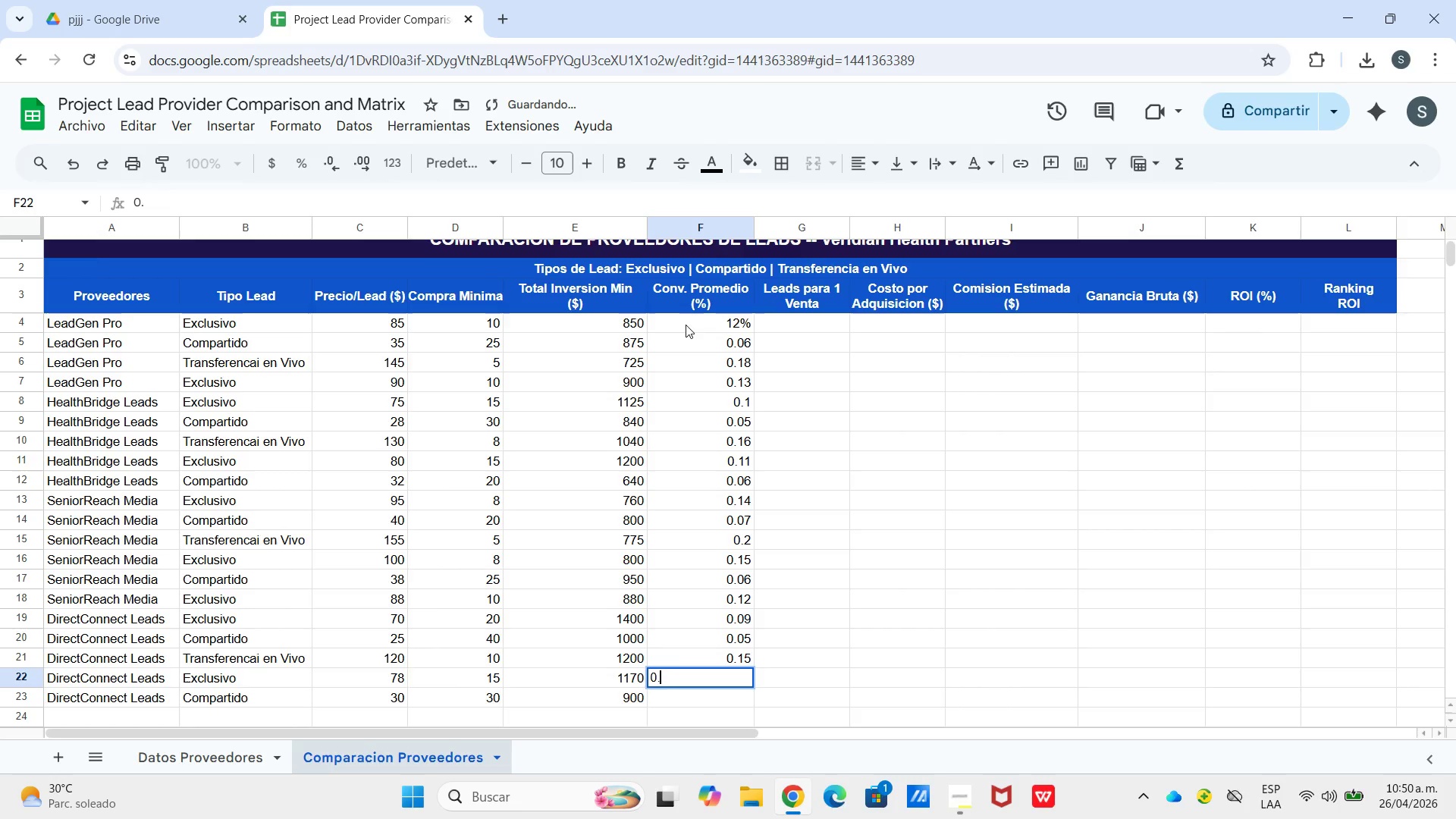 
key(Numpad1)
 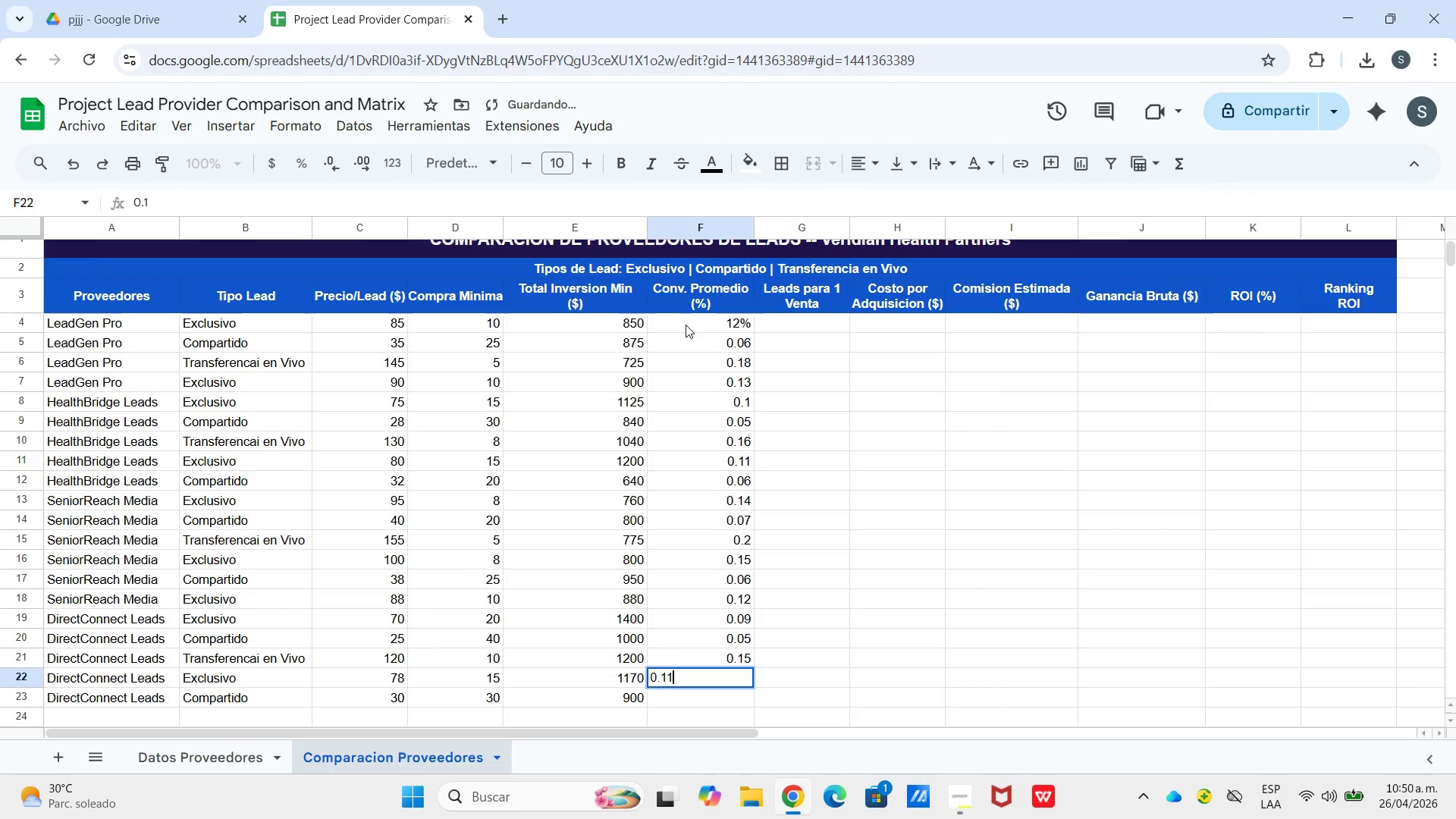 
key(Numpad1)
 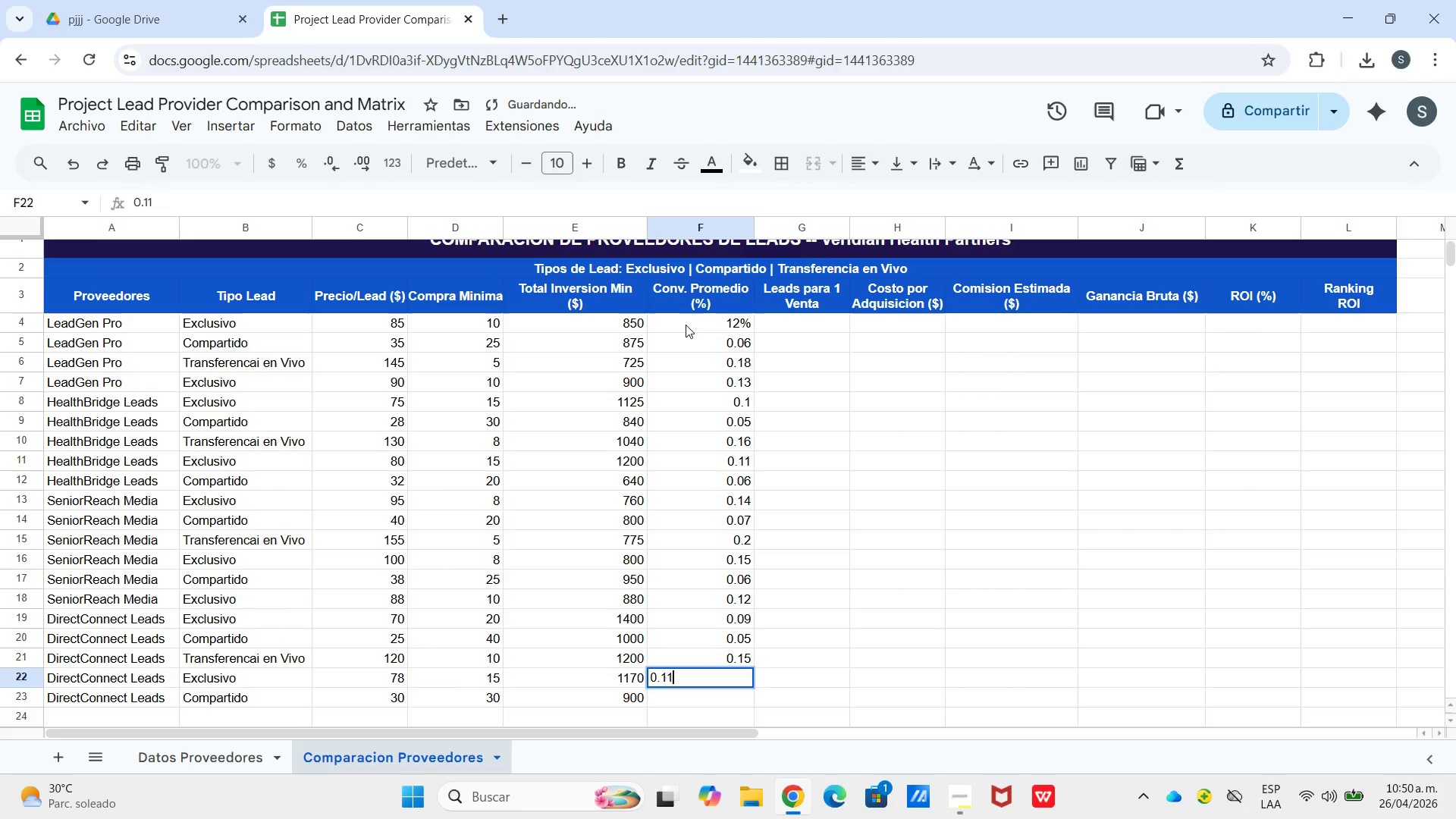 
key(Enter)
 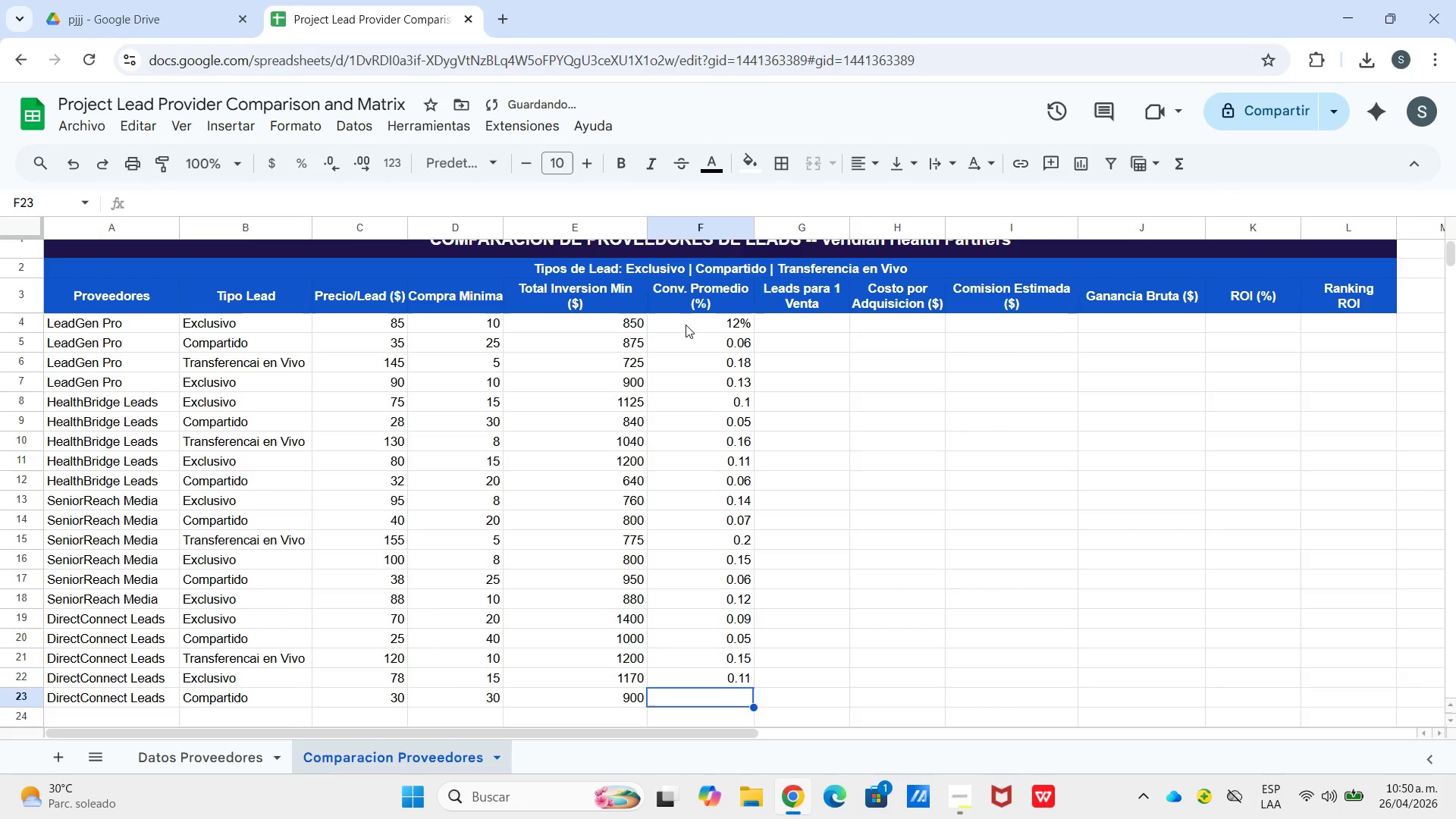 
key(Numpad0)
 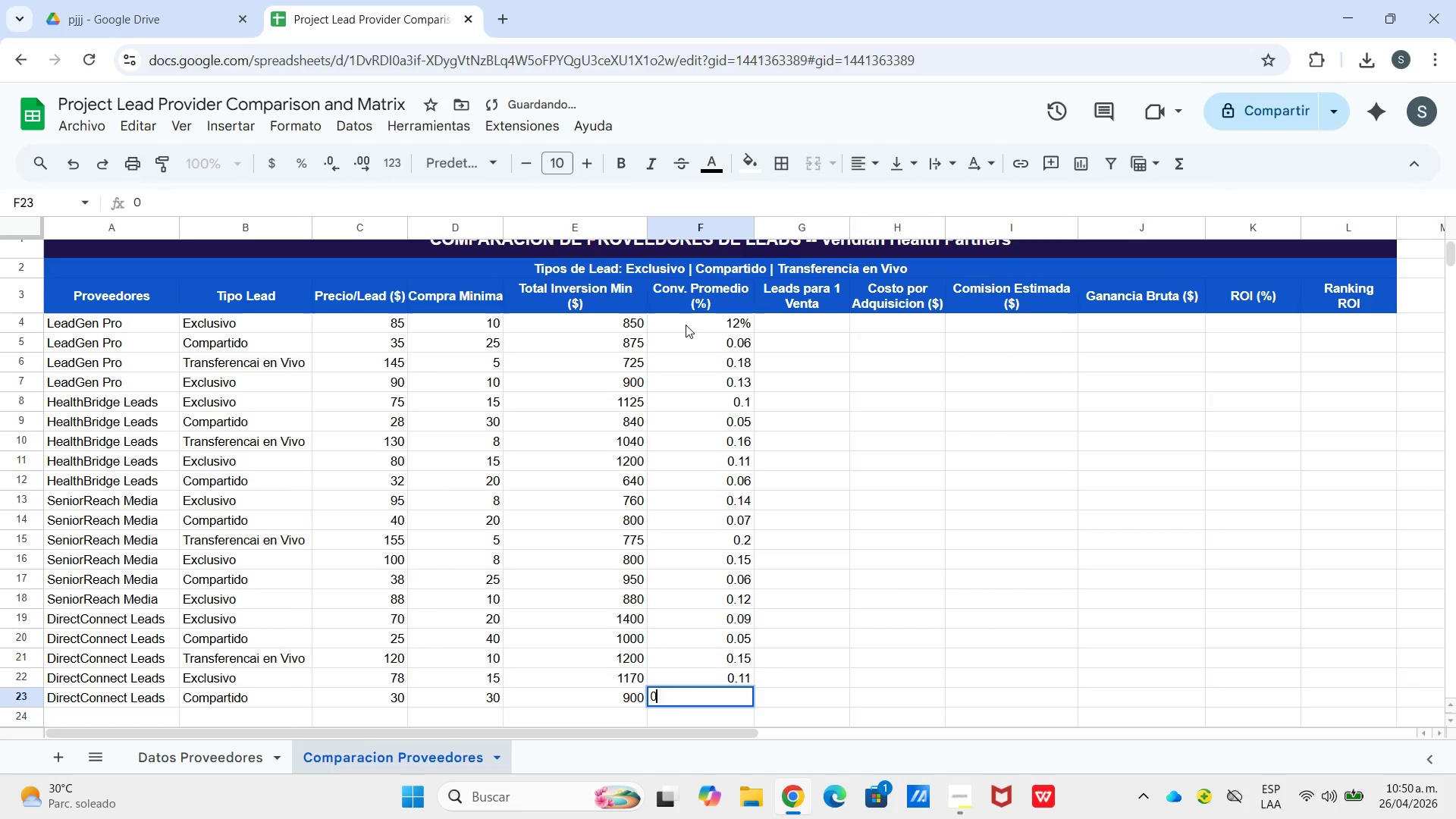 
key(Numpad0)
 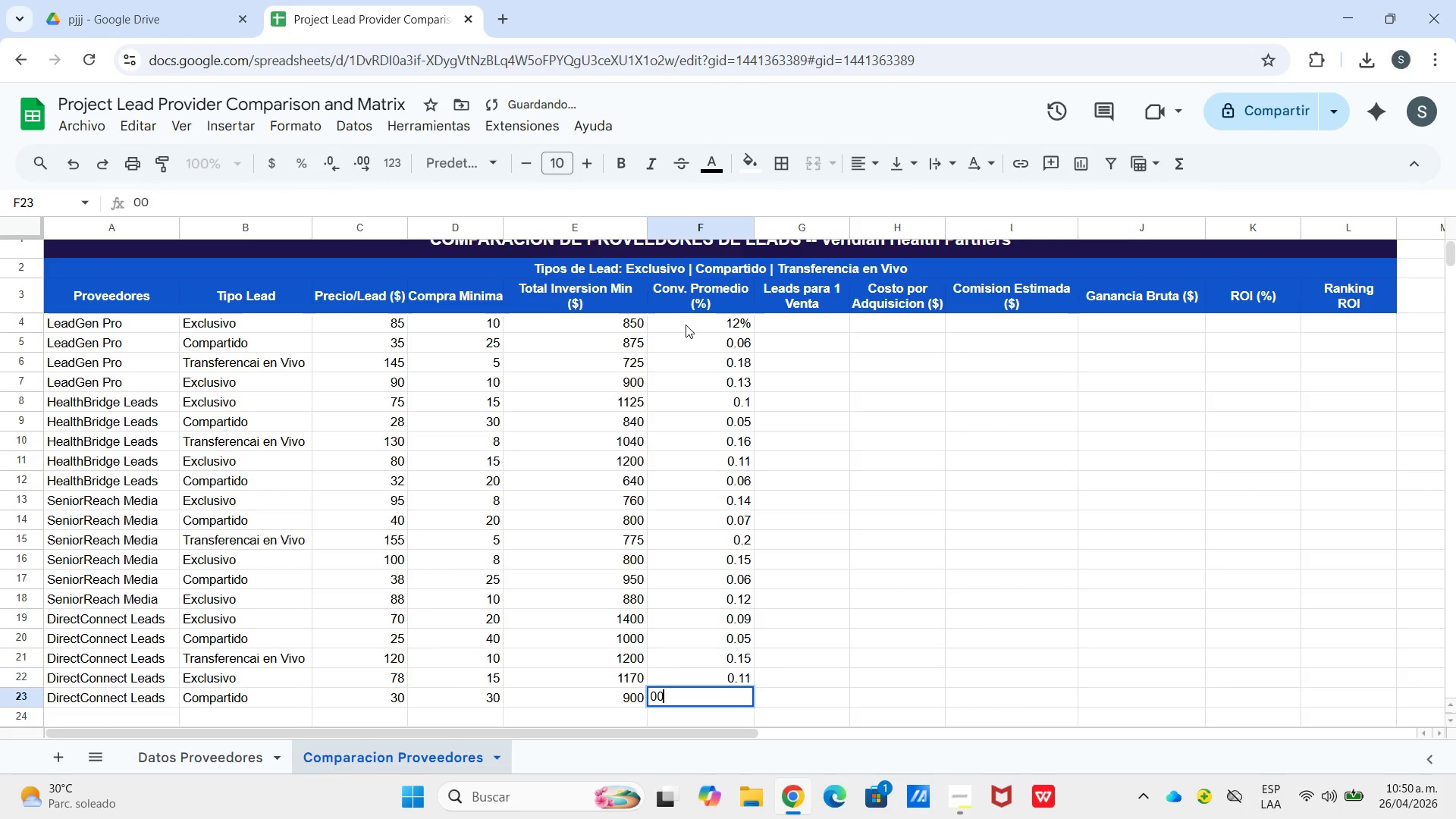 
key(NumpadDecimal)
 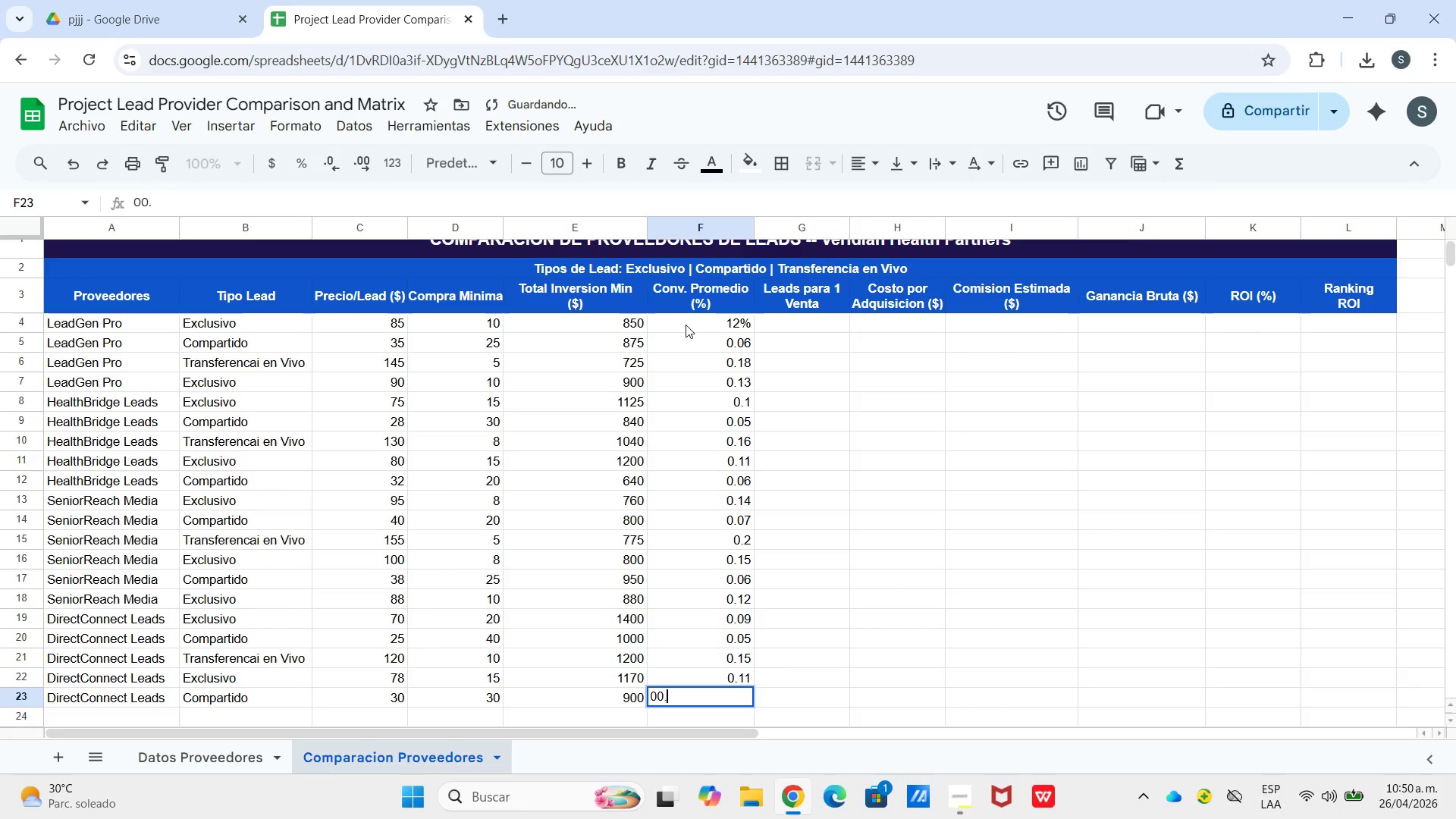 
key(Backspace)
 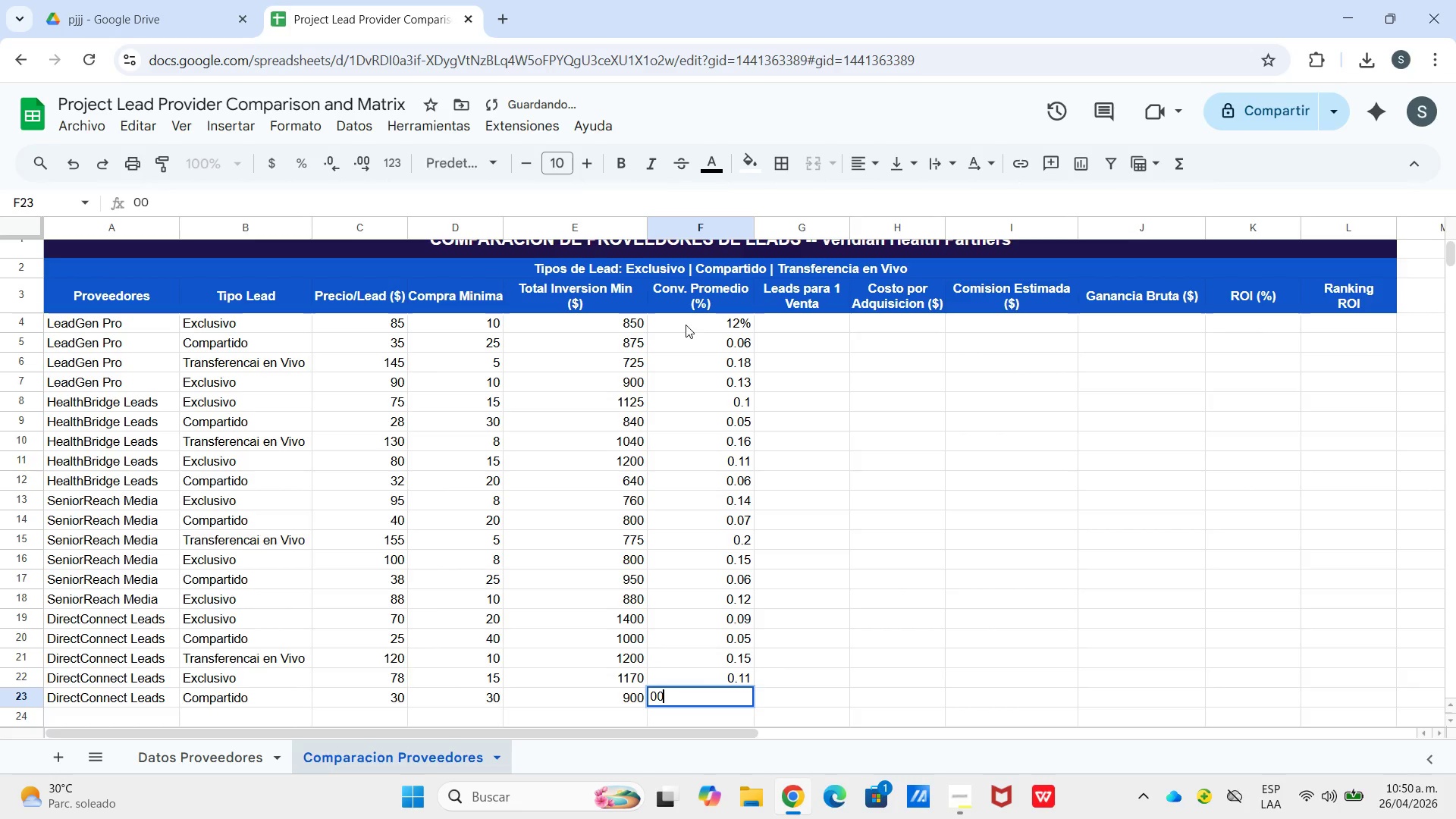 
key(Backspace)
 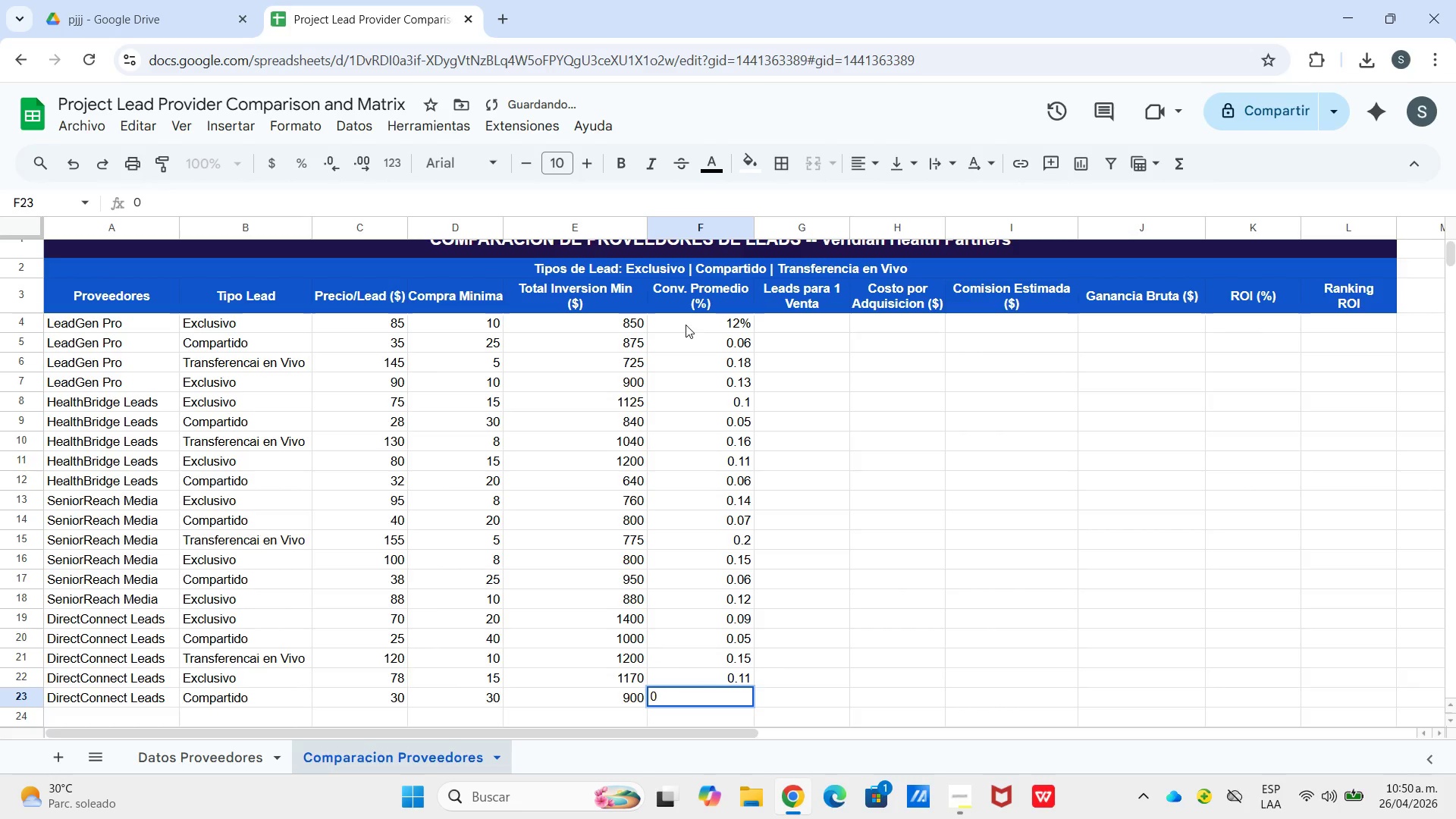 
key(NumpadDecimal)
 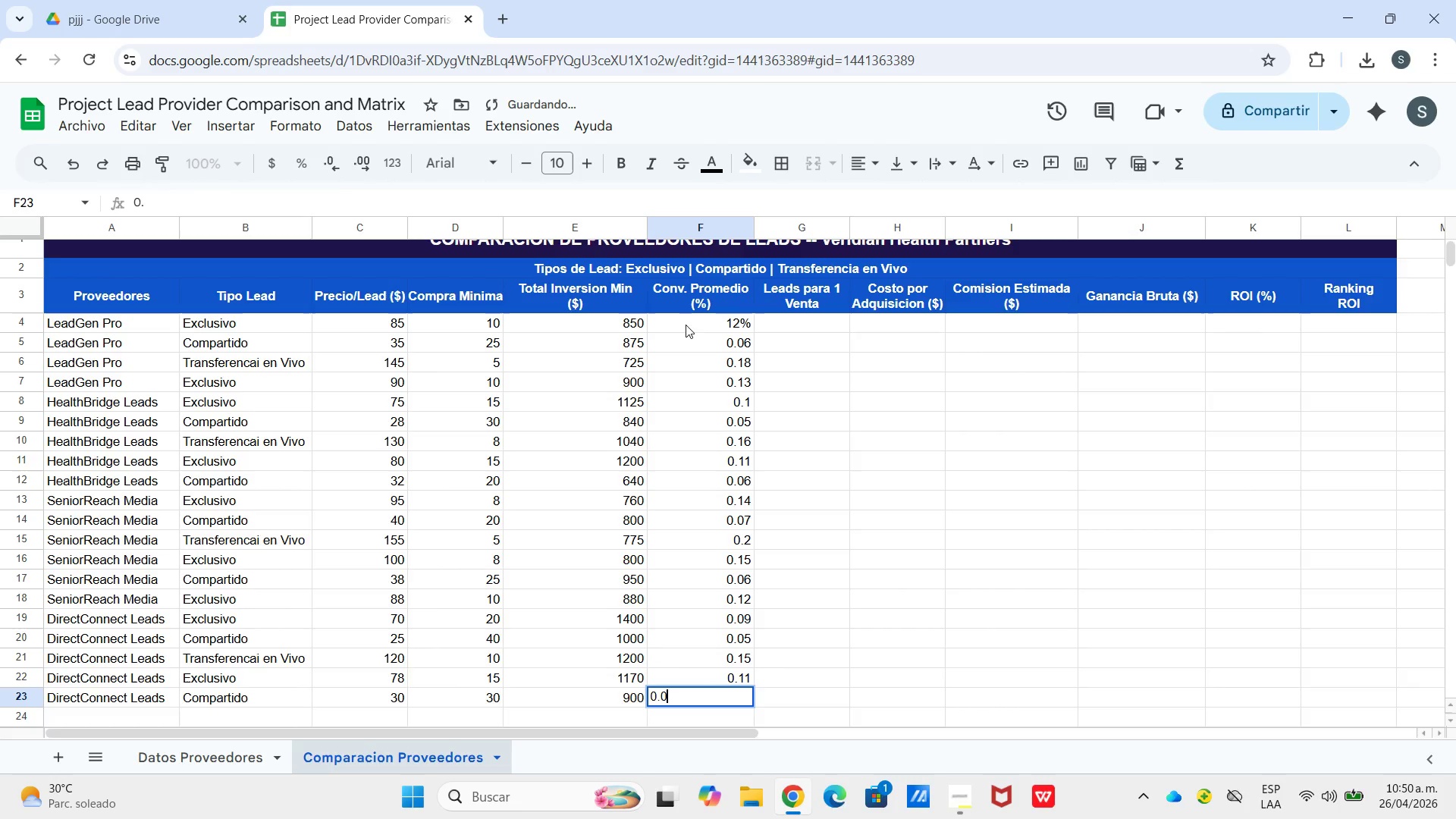 
key(Numpad0)
 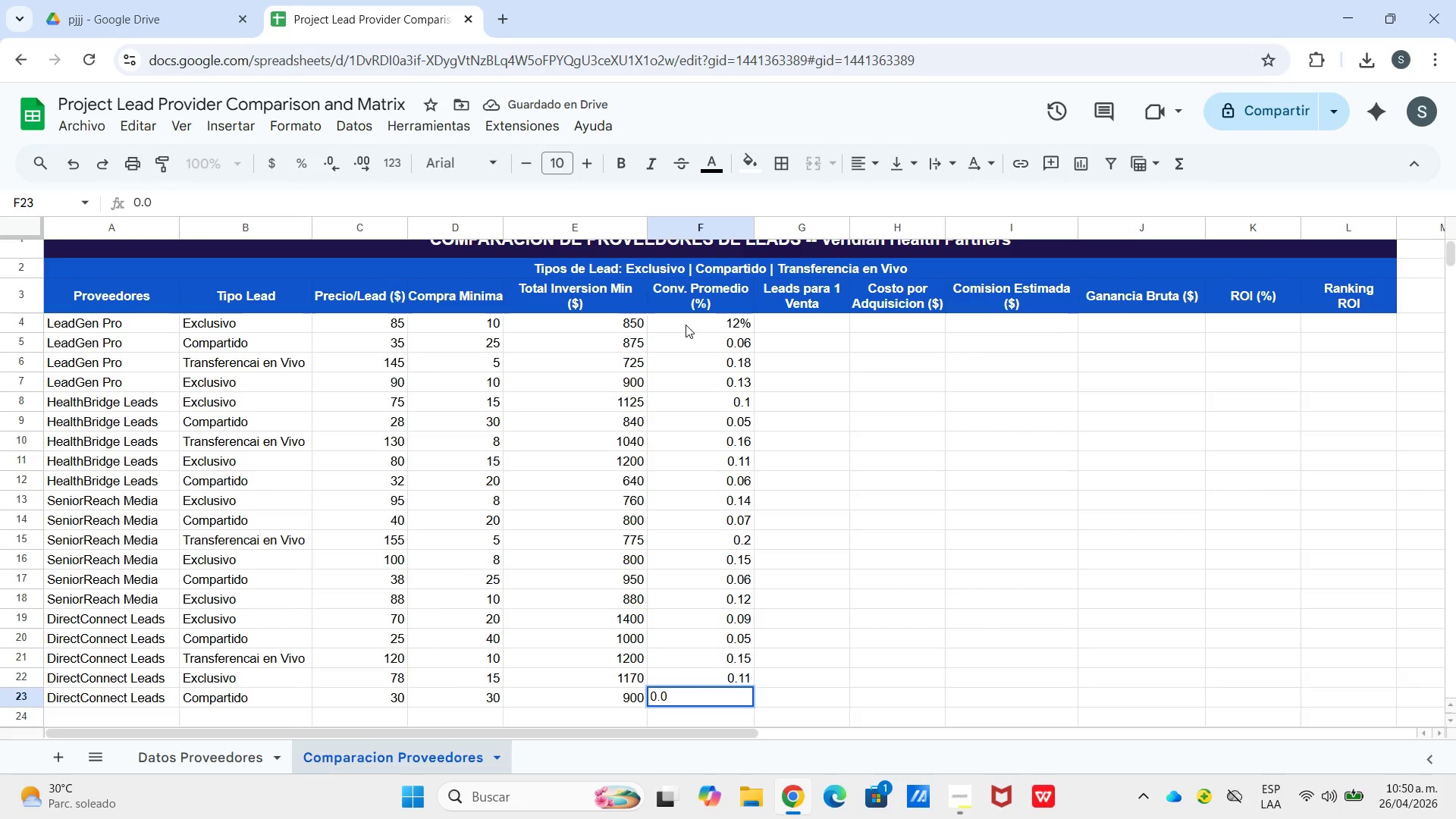 
key(Numpad6)
 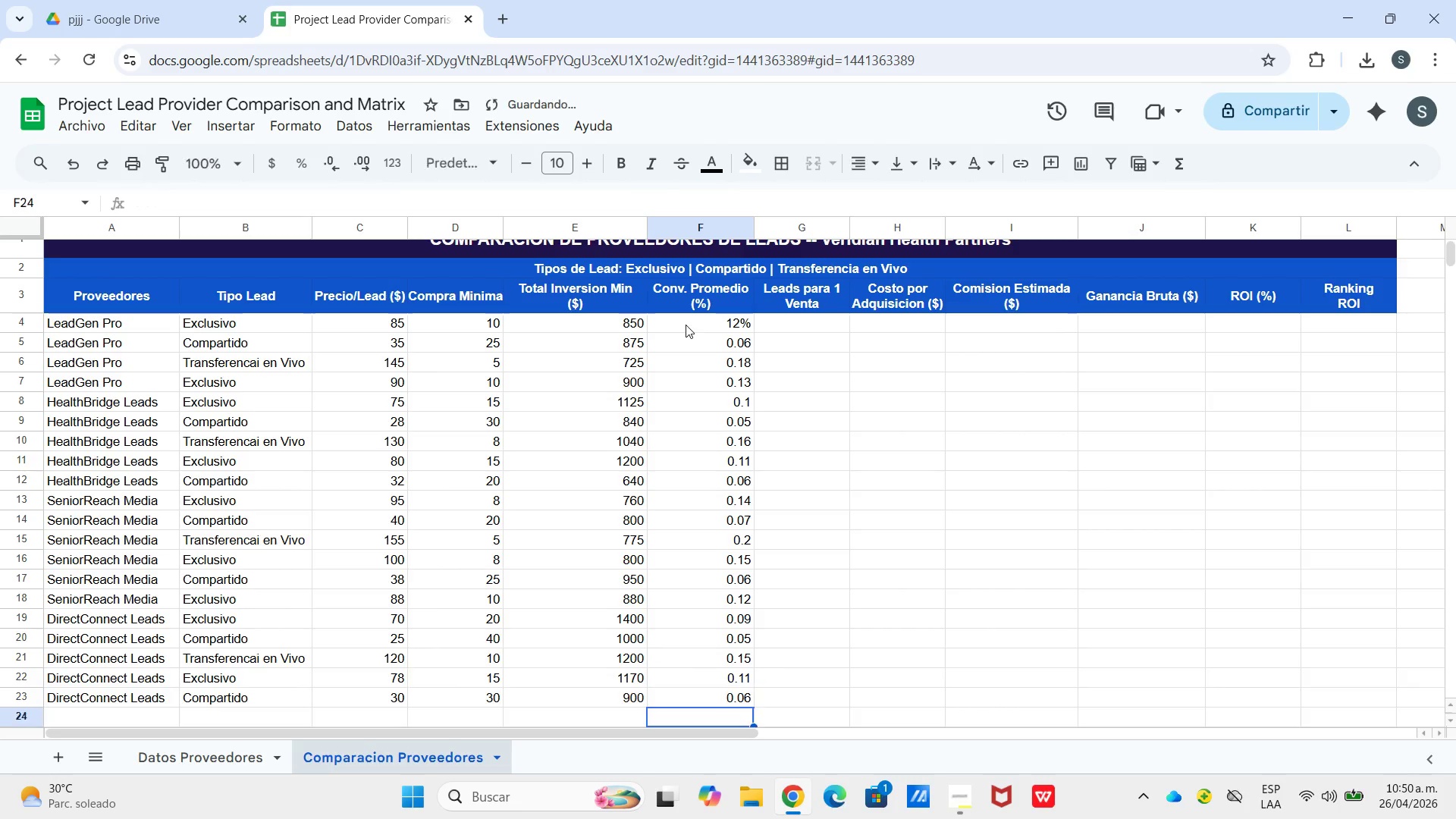 
key(Enter)
 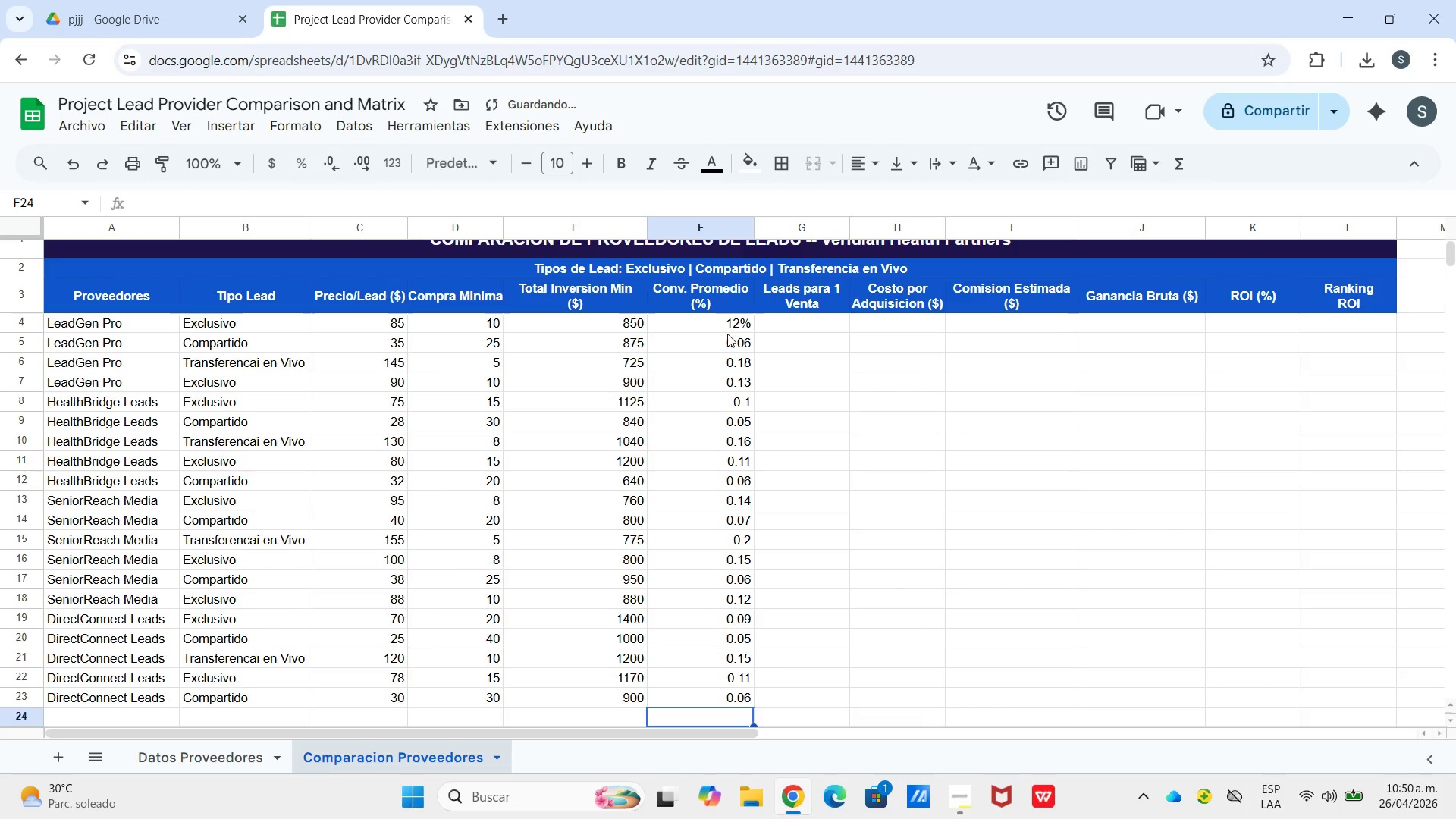 
left_click_drag(start_coordinate=[726, 338], to_coordinate=[723, 701])
 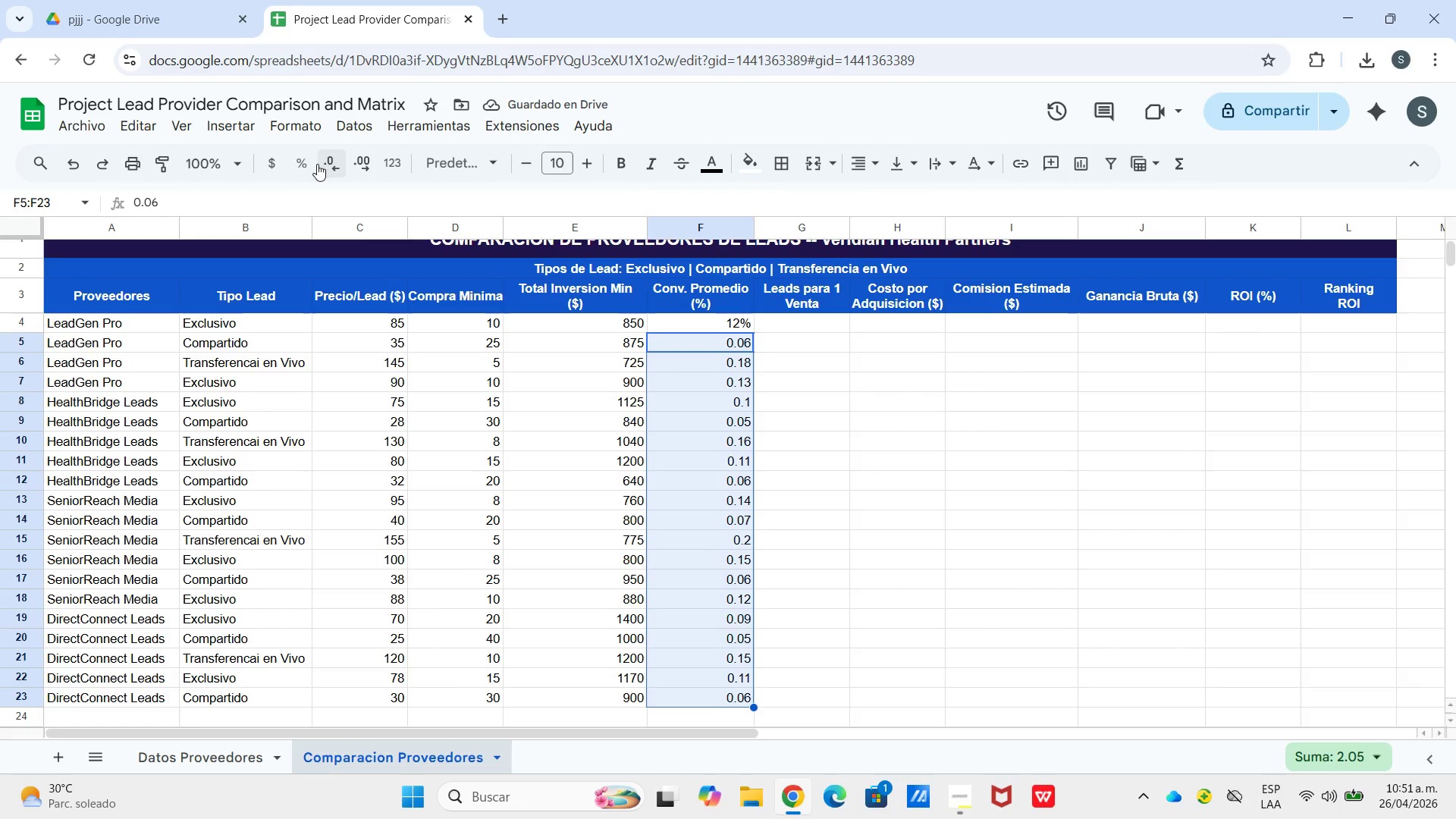 
left_click([297, 160])
 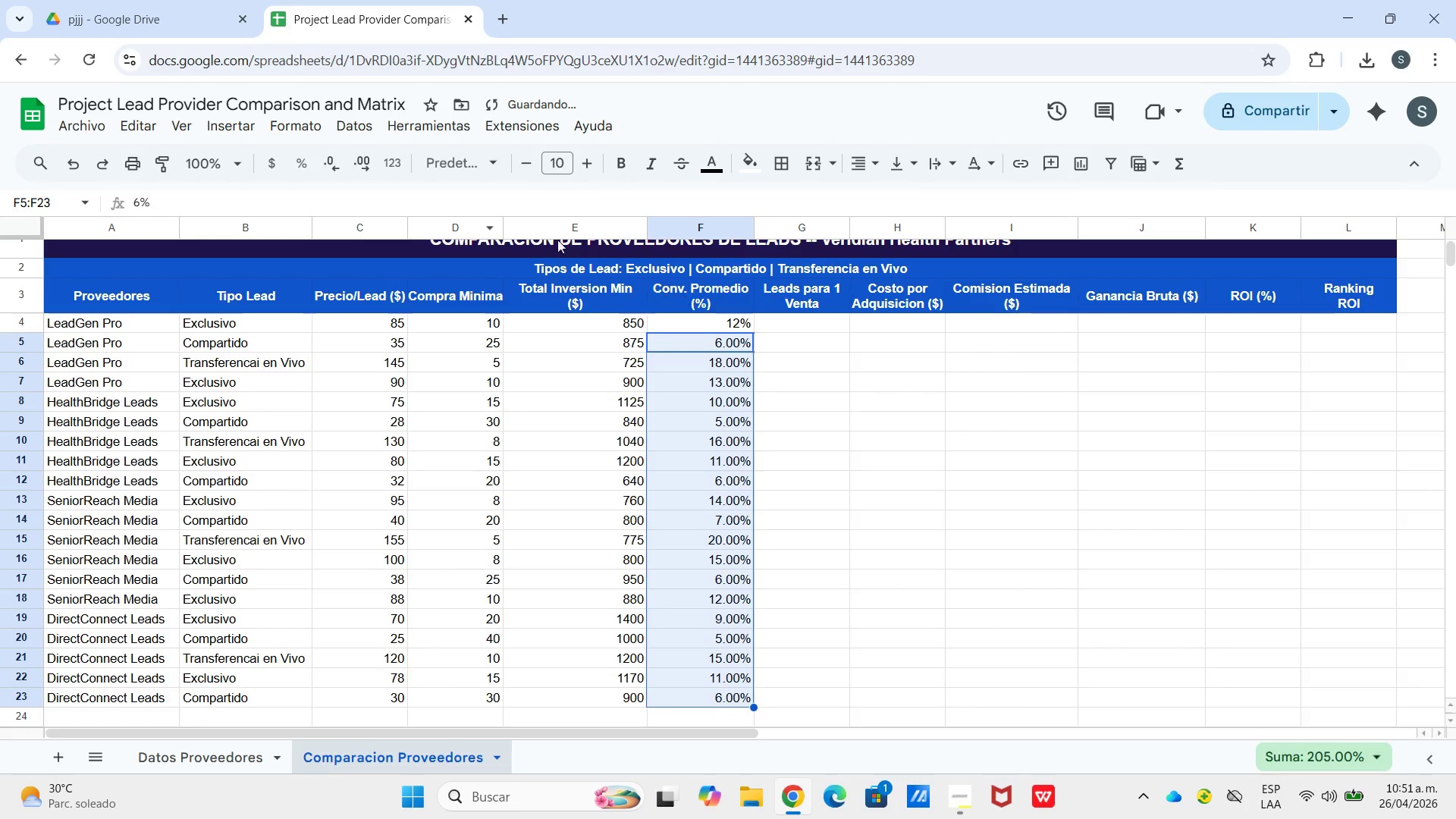 
left_click([319, 164])
 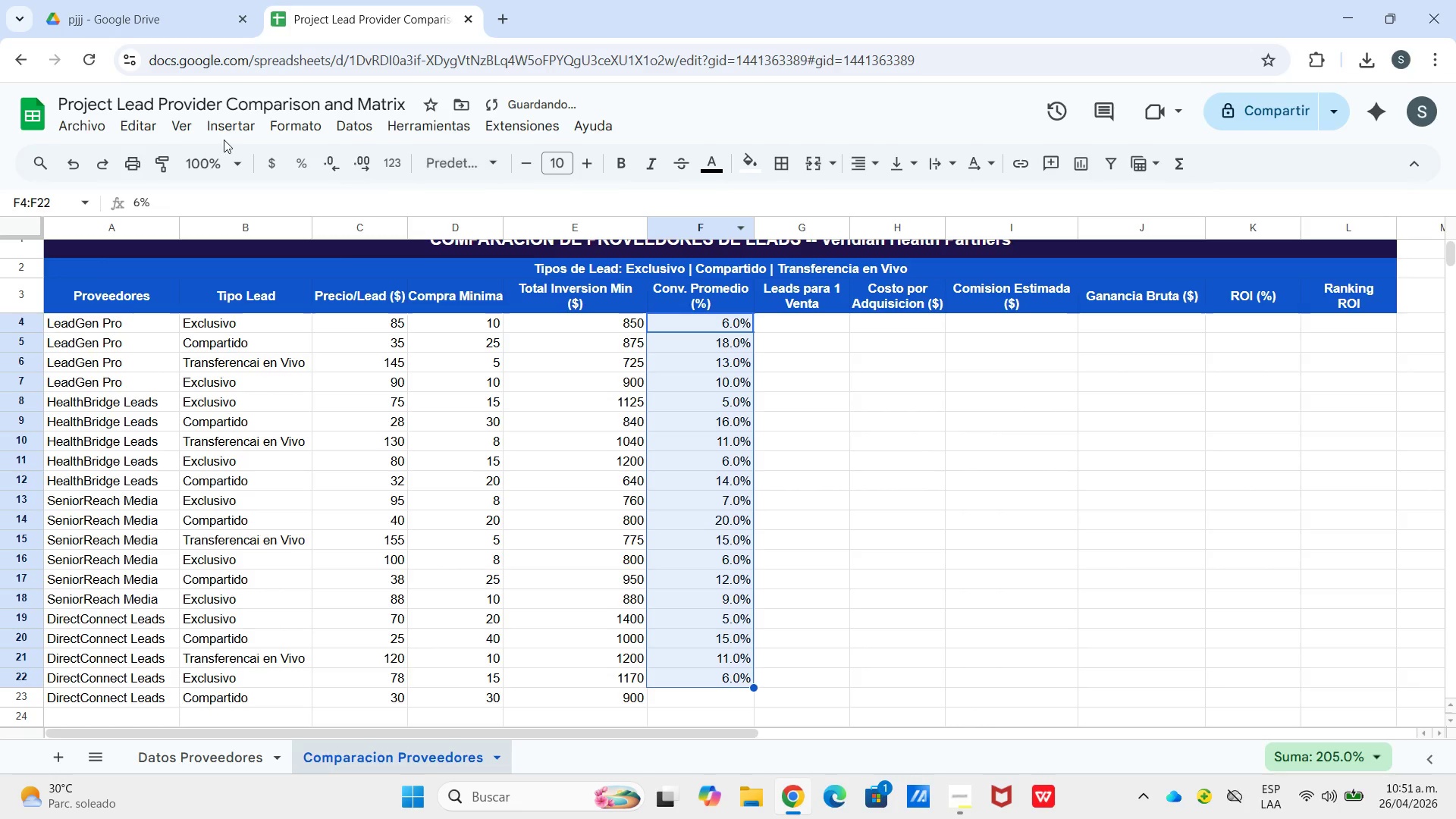 
left_click([76, 179])
 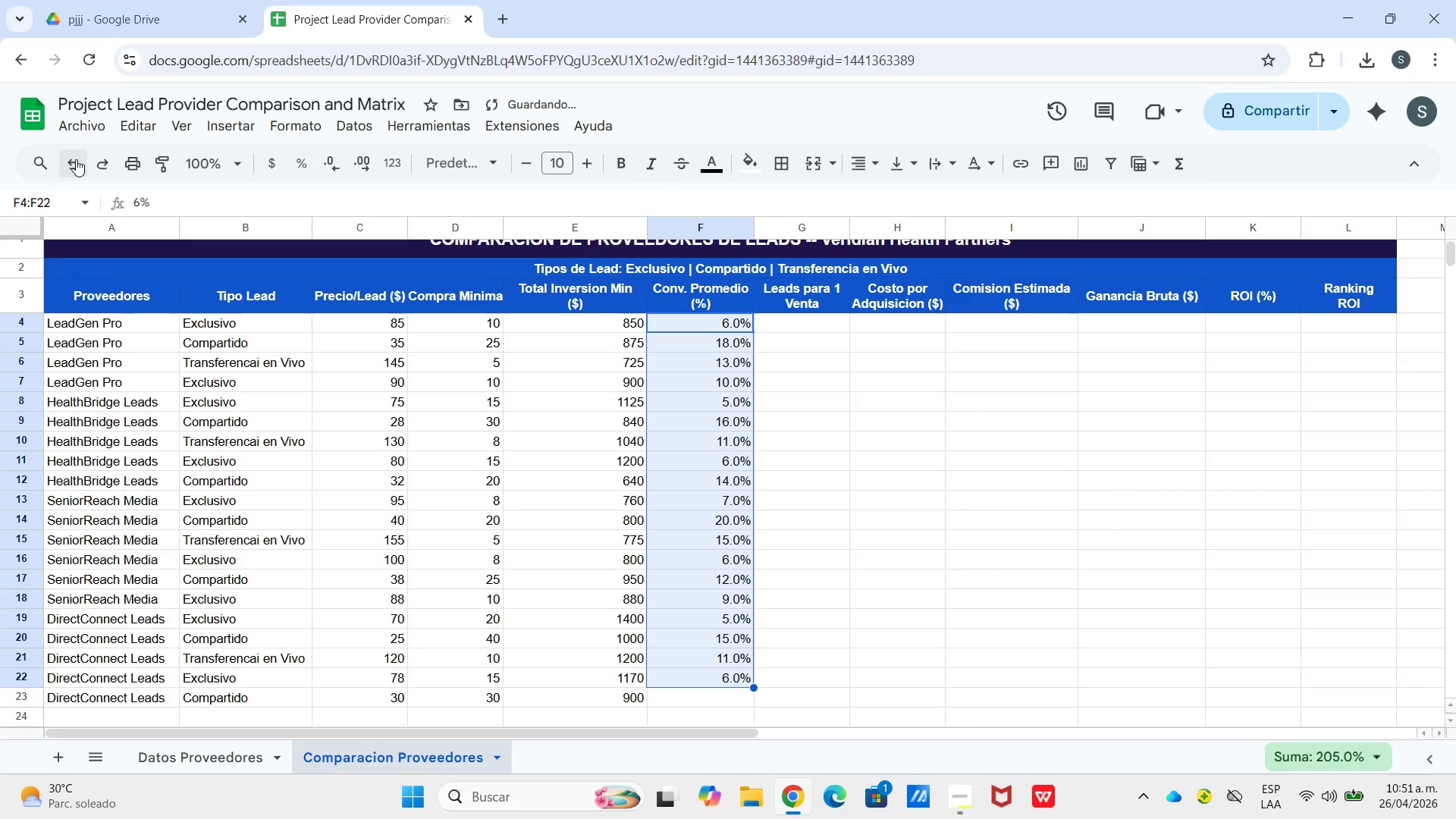 
left_click([76, 159])
 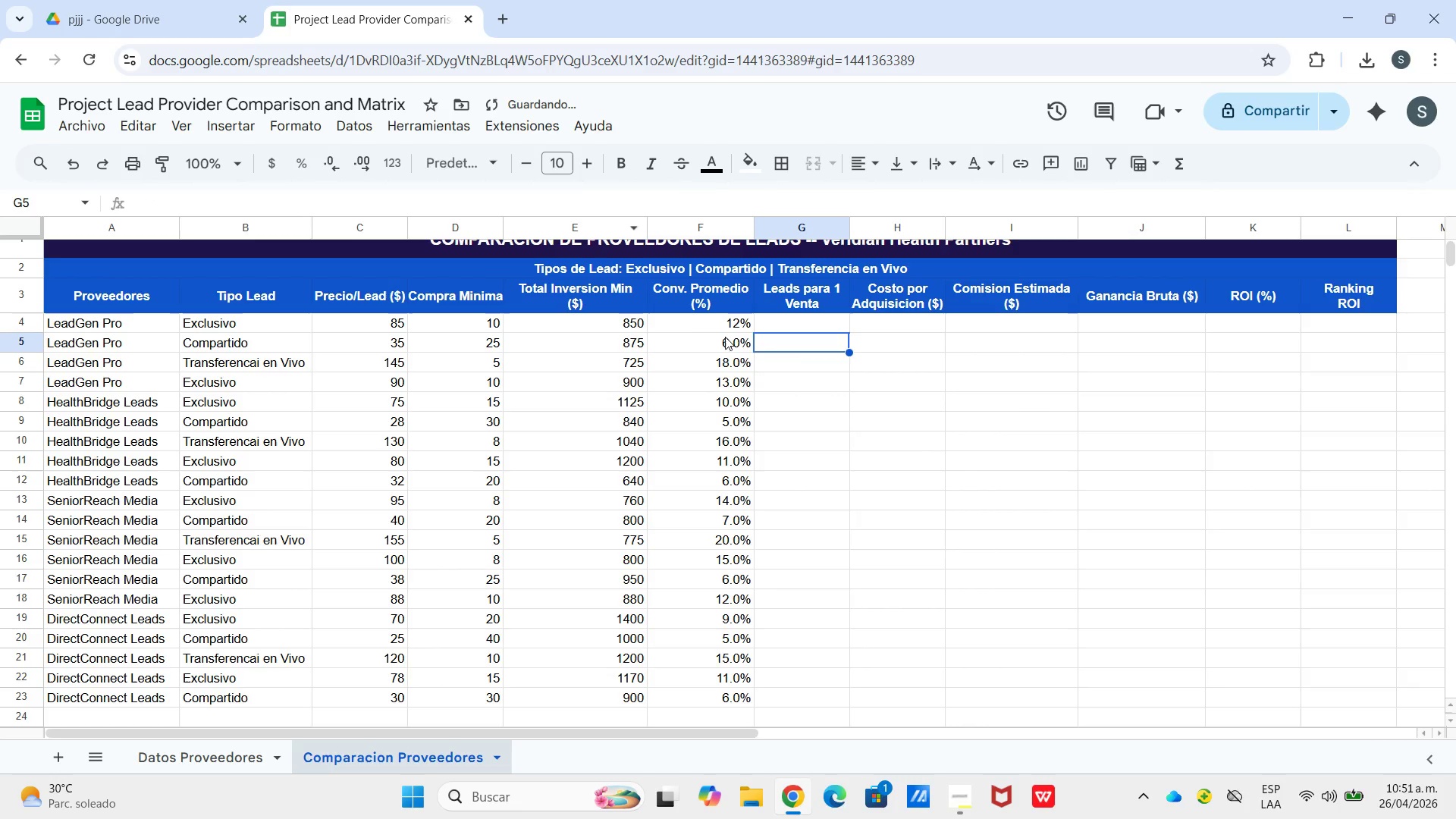 
left_click([698, 320])
 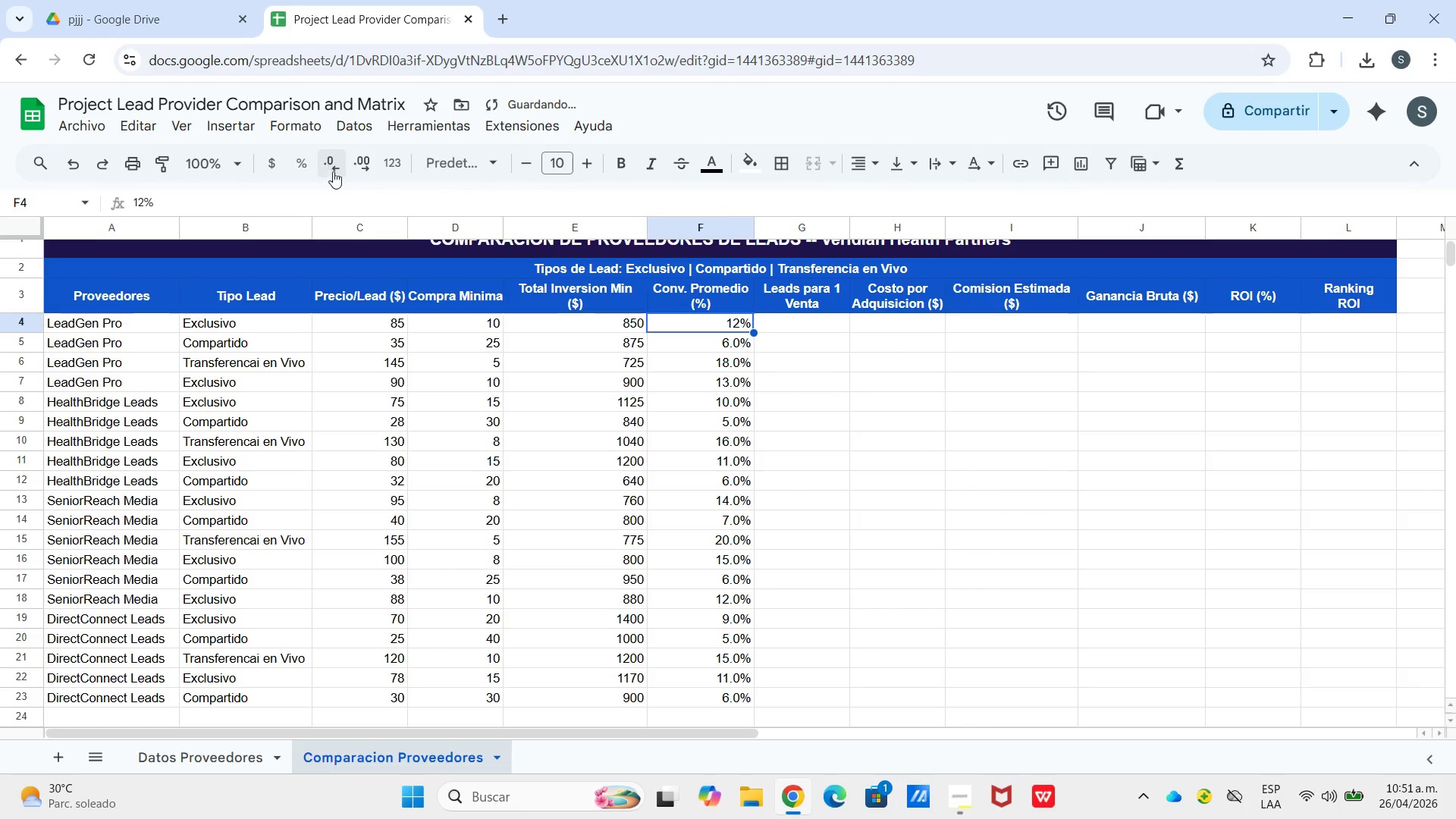 
left_click([358, 170])
 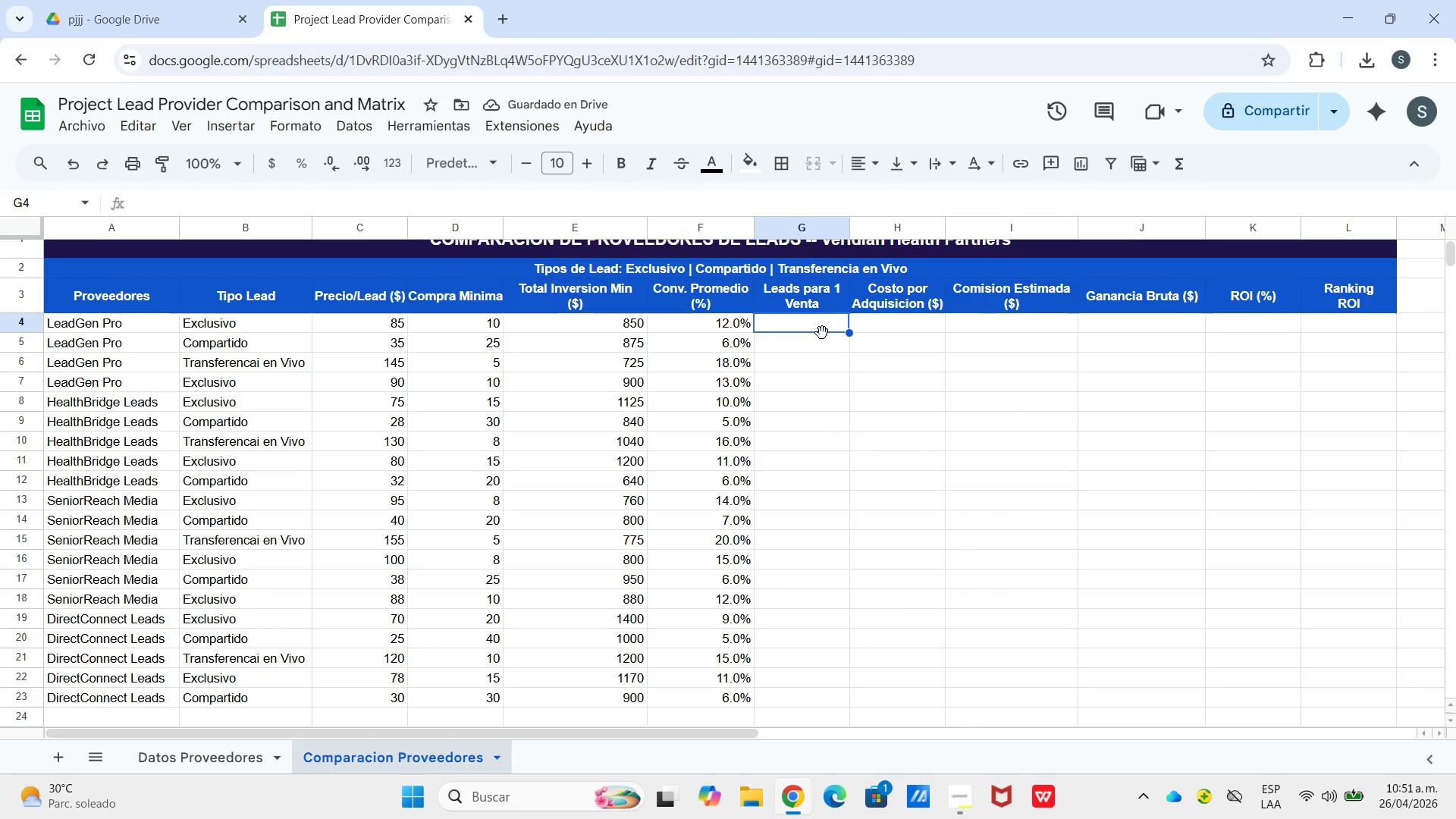 
wait(5.31)
 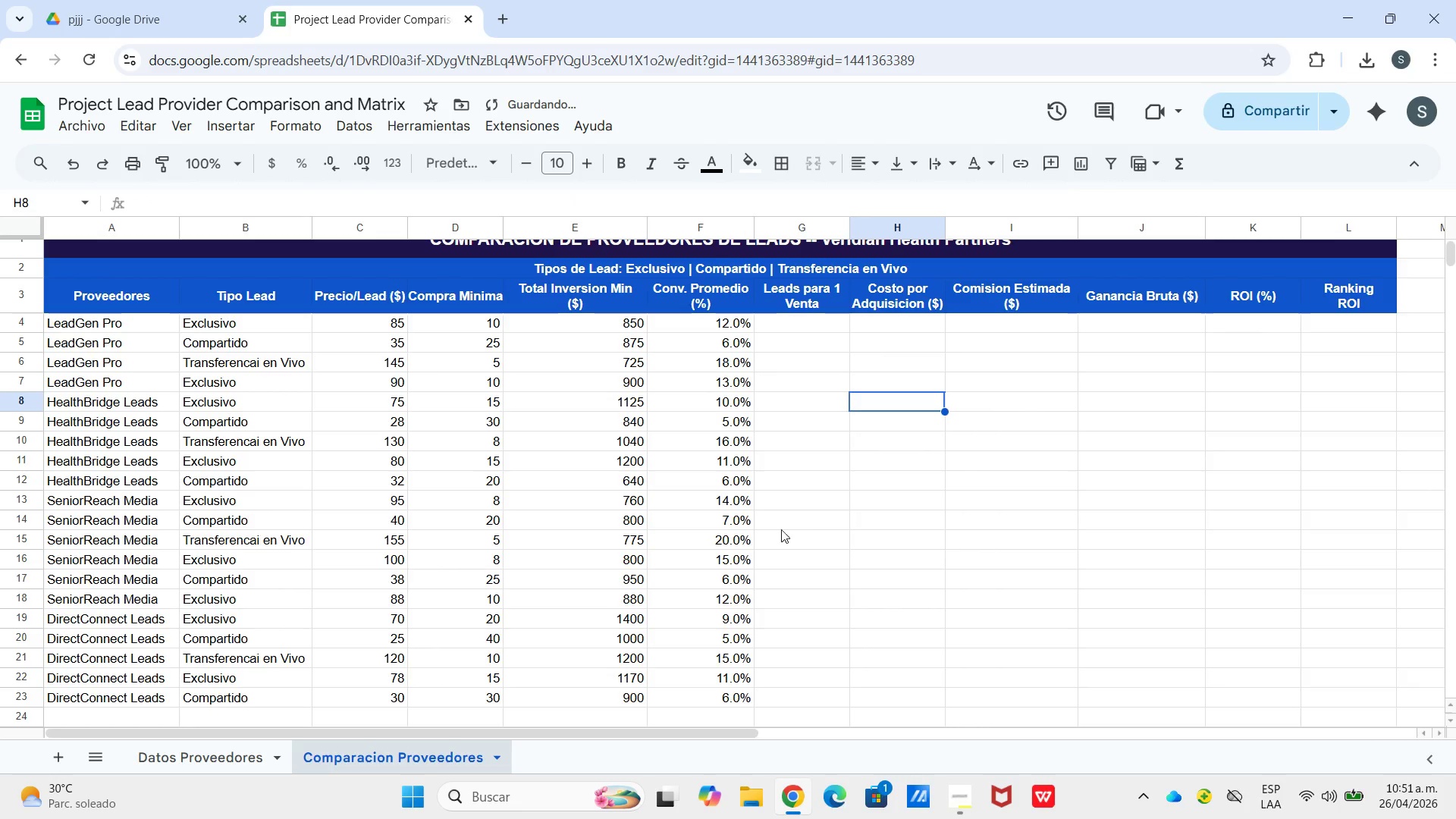 
type()si.er)
key(Tab)
type(1&f4,0()
 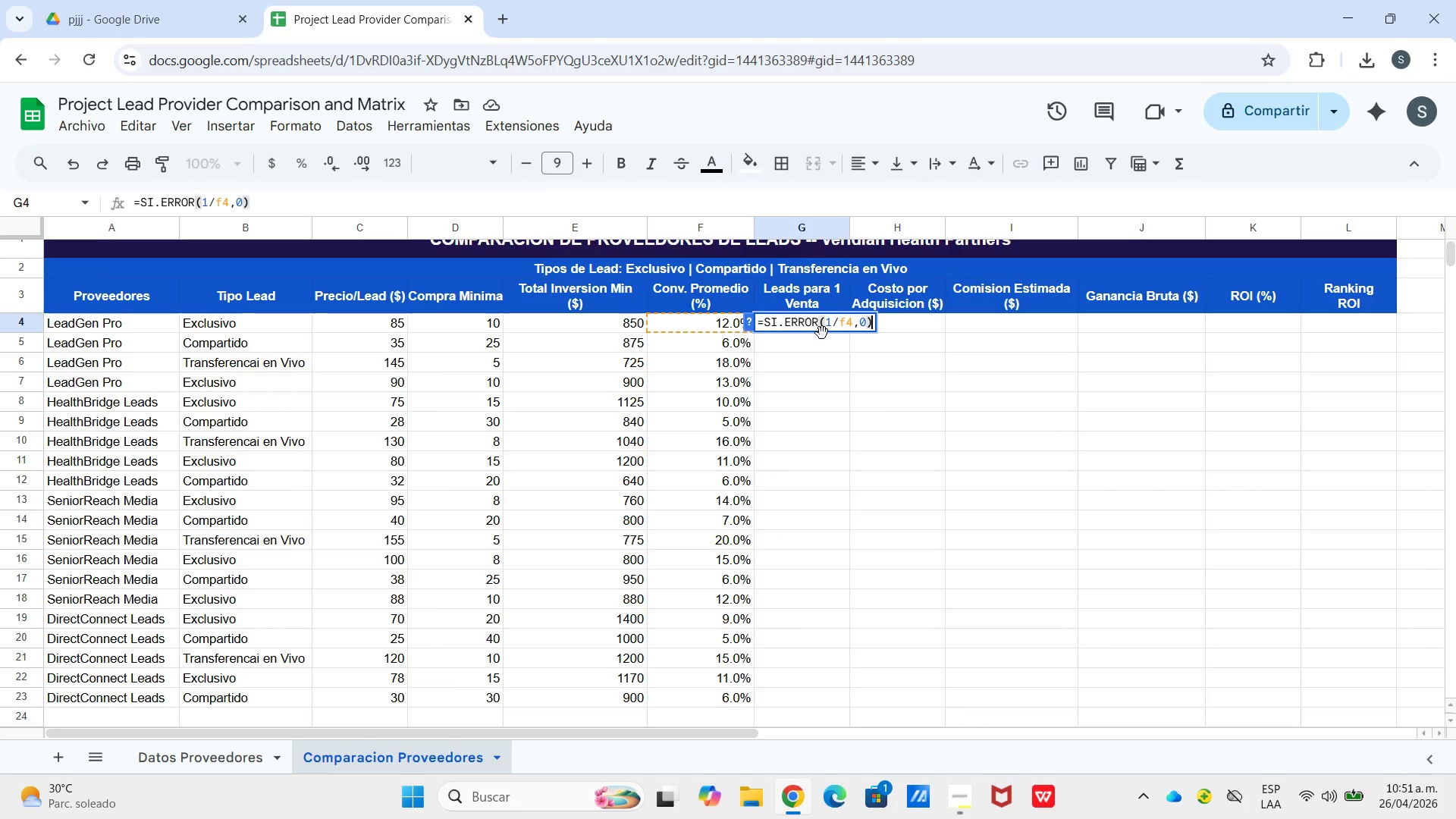 
 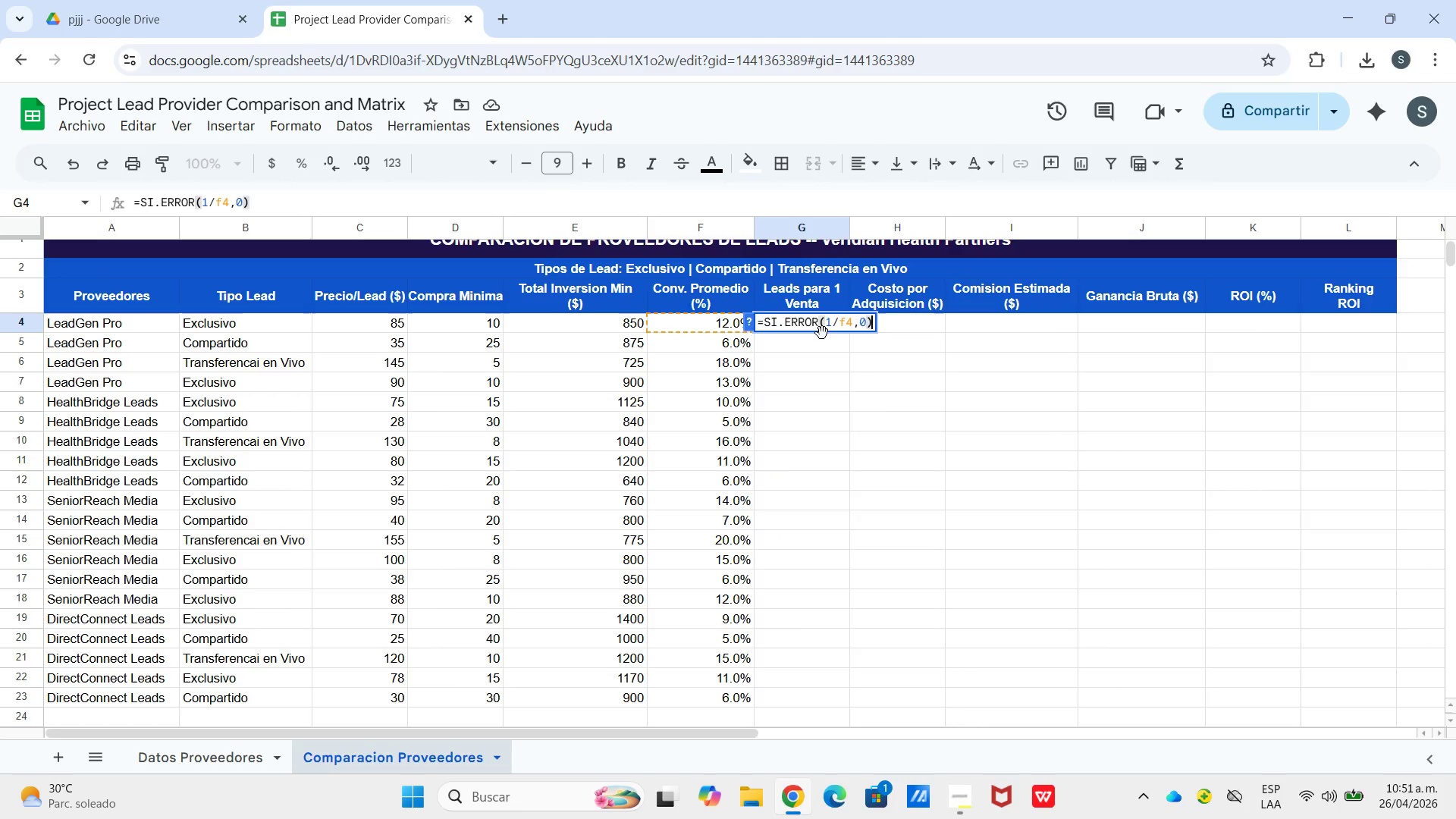 
key(Enter)
 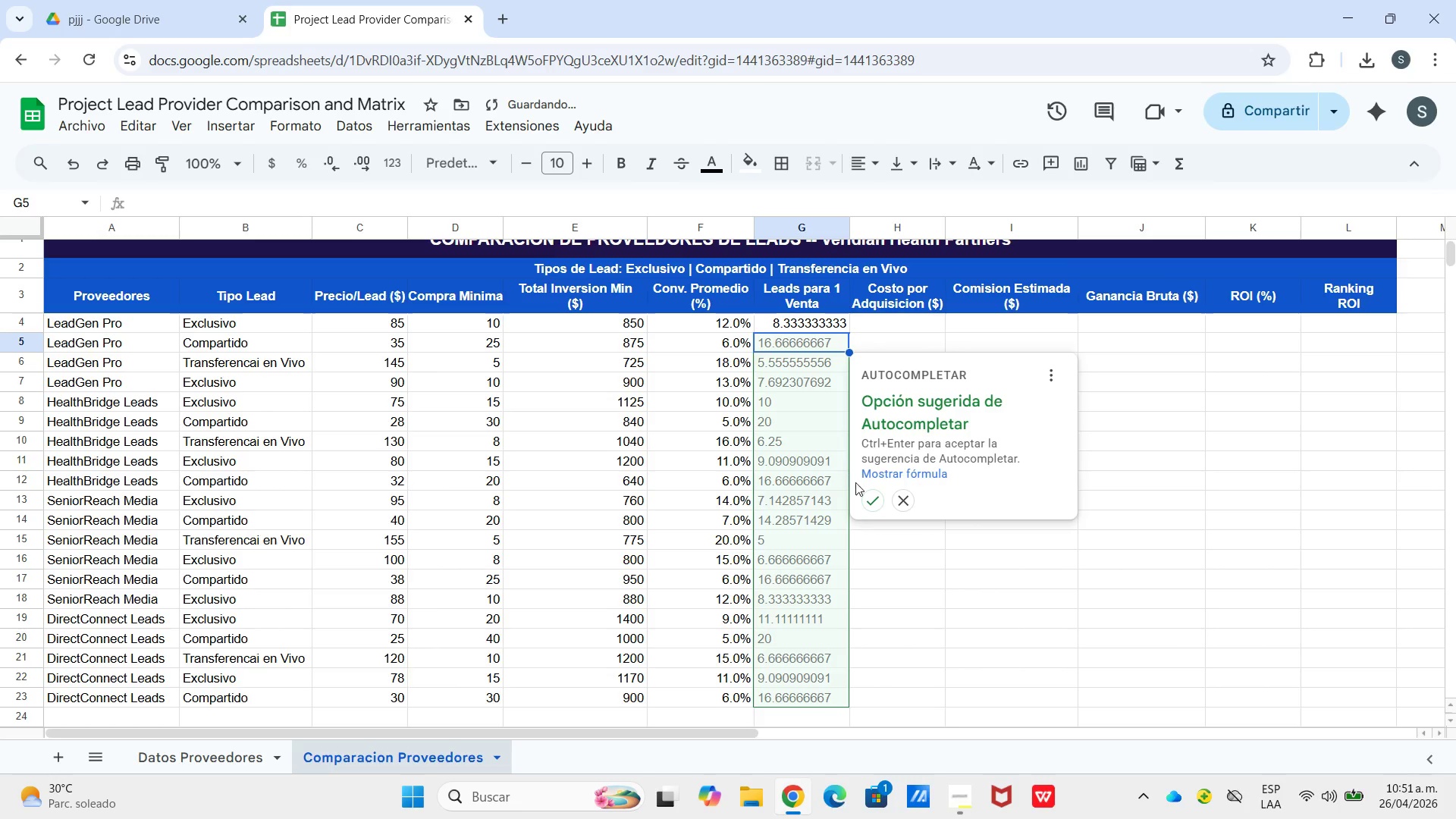 
left_click([864, 491])
 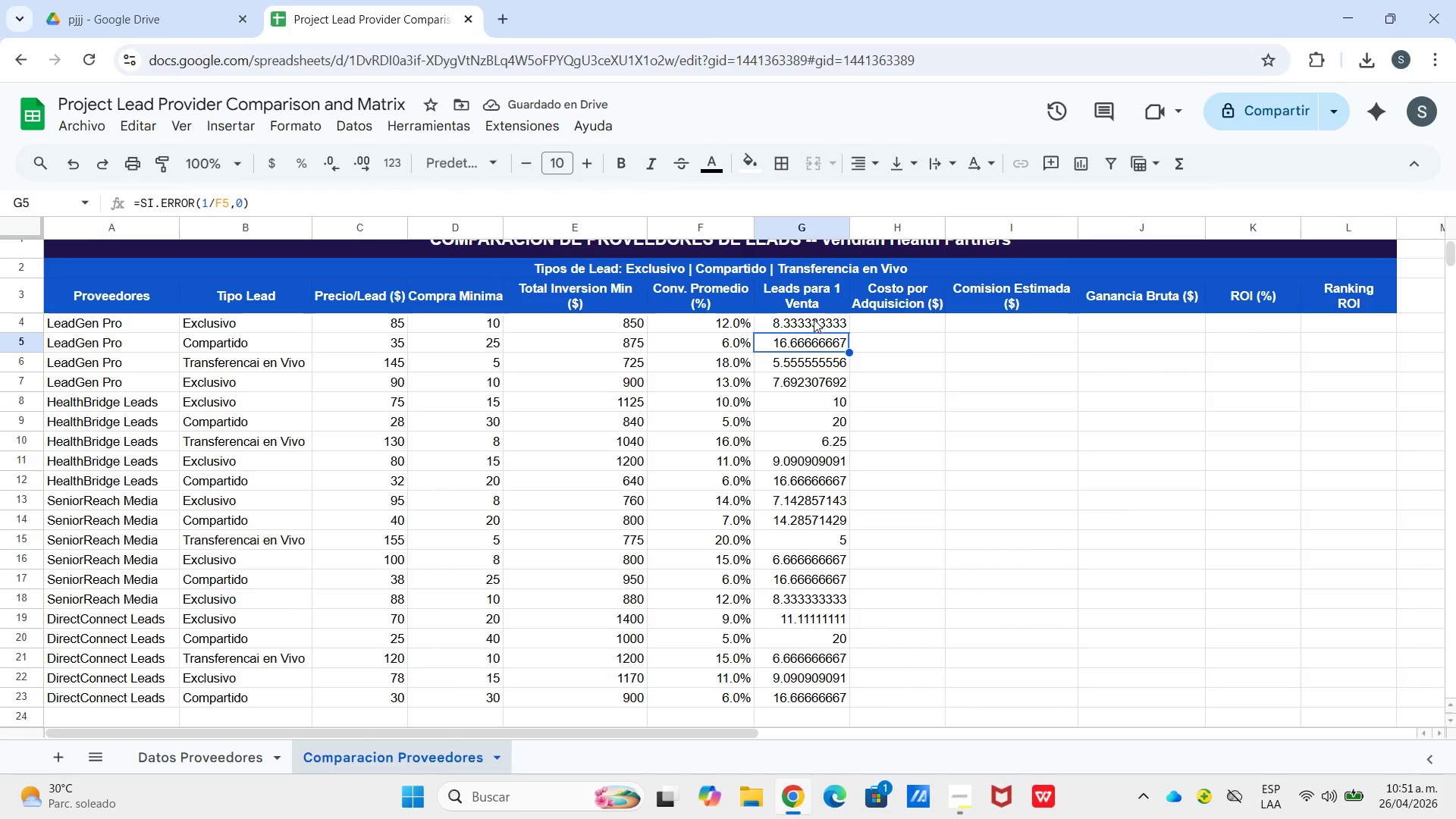 
left_click_drag(start_coordinate=[814, 322], to_coordinate=[833, 695])
 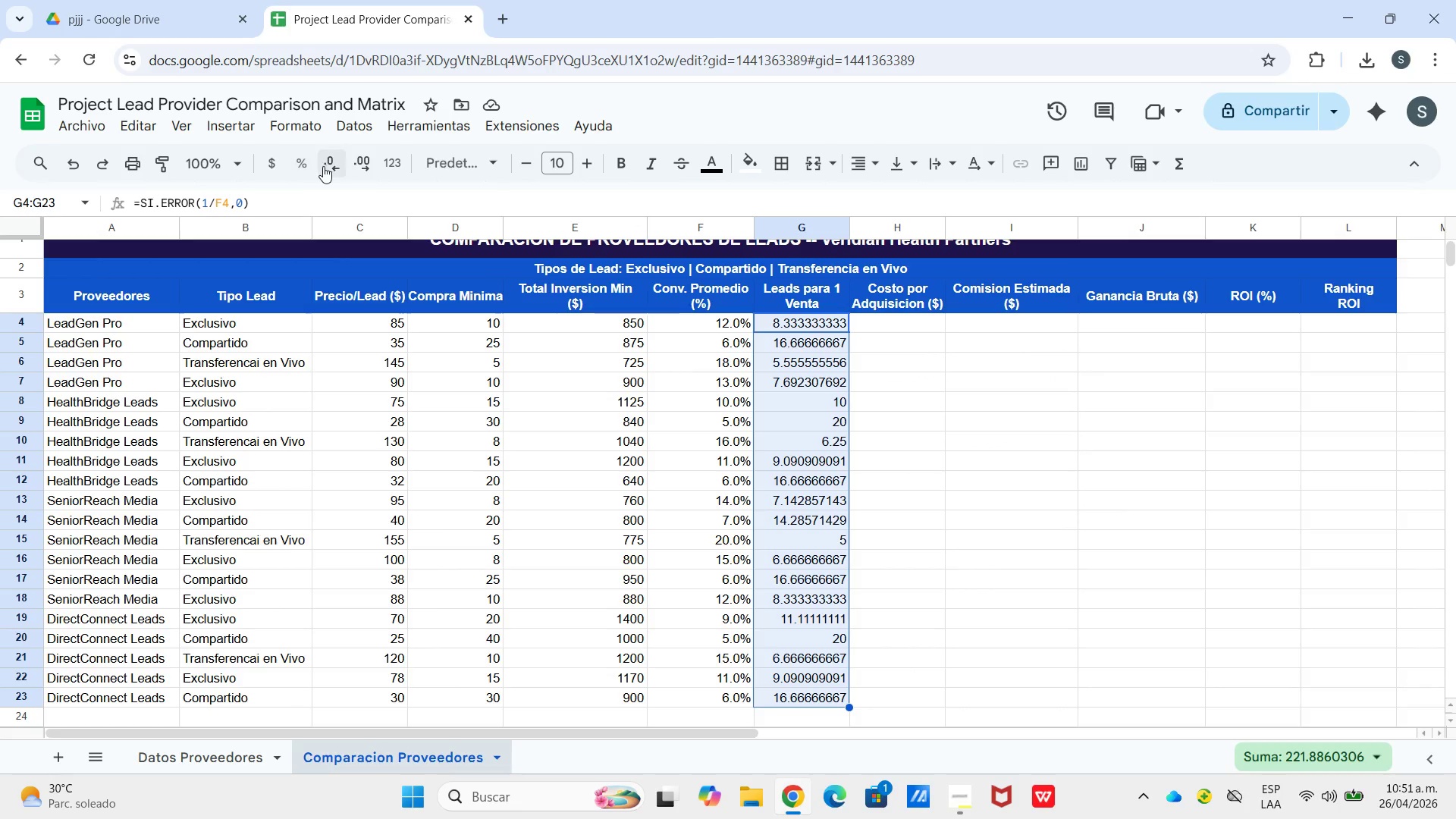 
double_click([327, 165])
 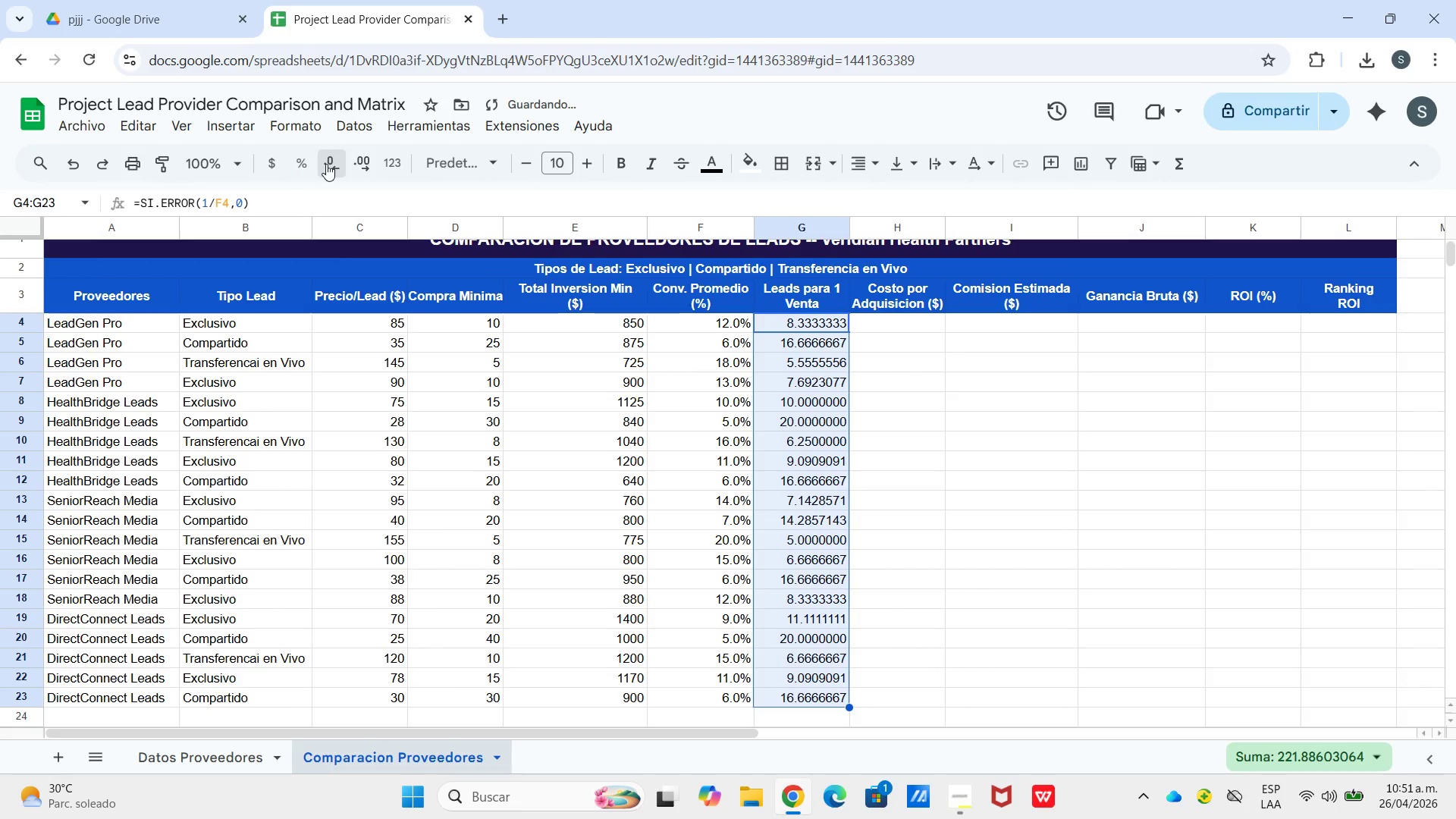 
triple_click([326, 164])
 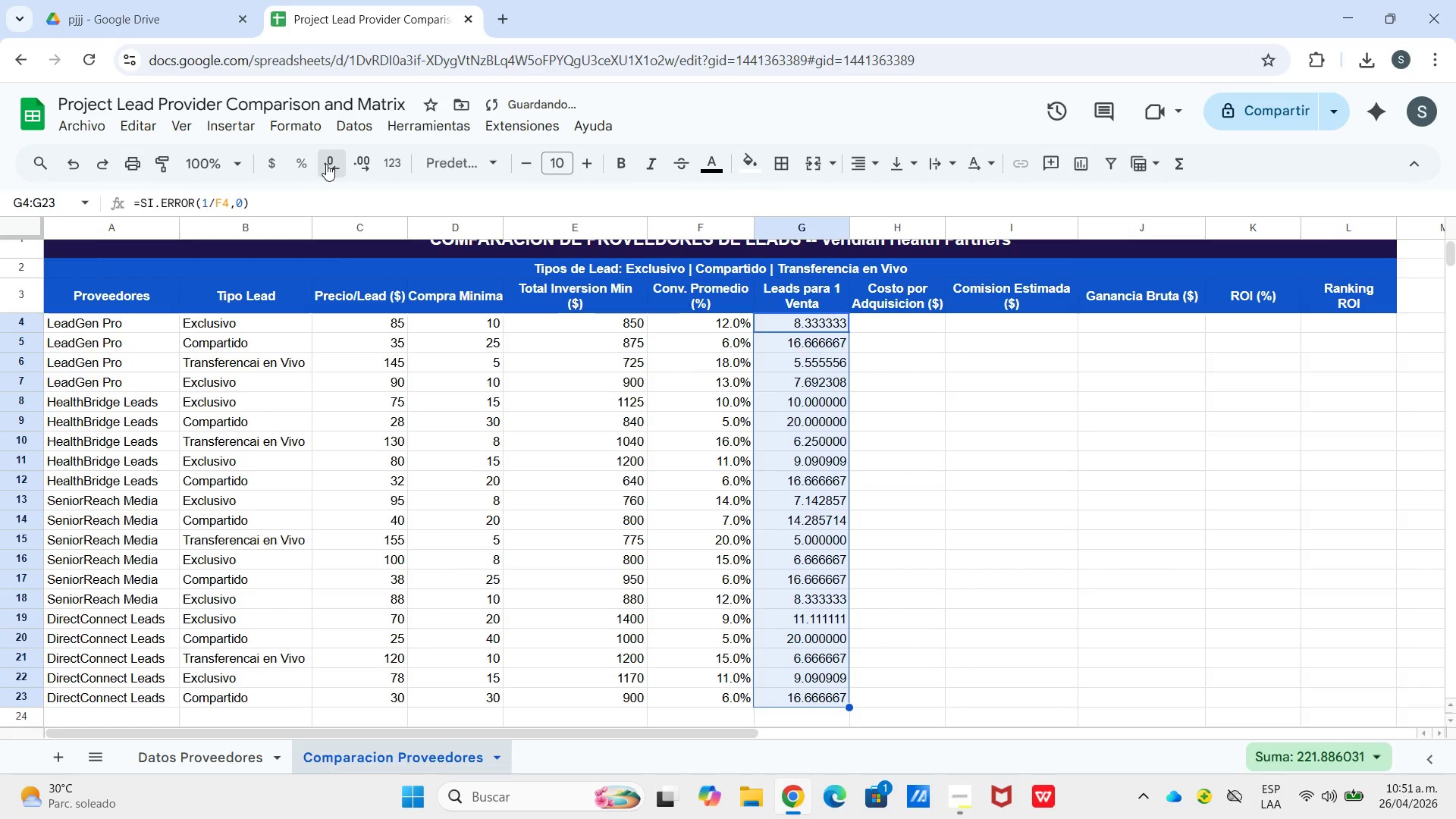 
triple_click([325, 163])
 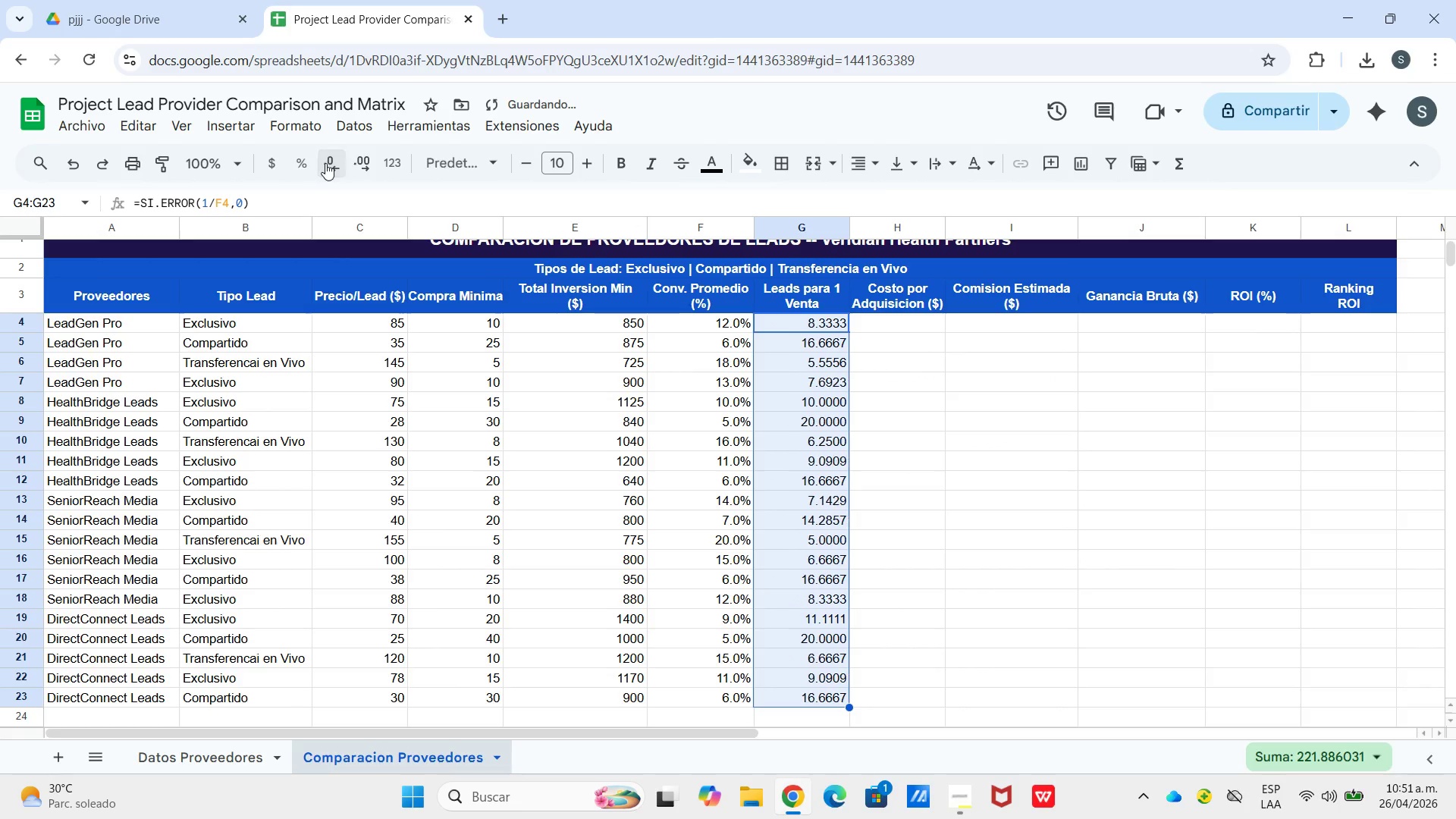 
triple_click([325, 163])
 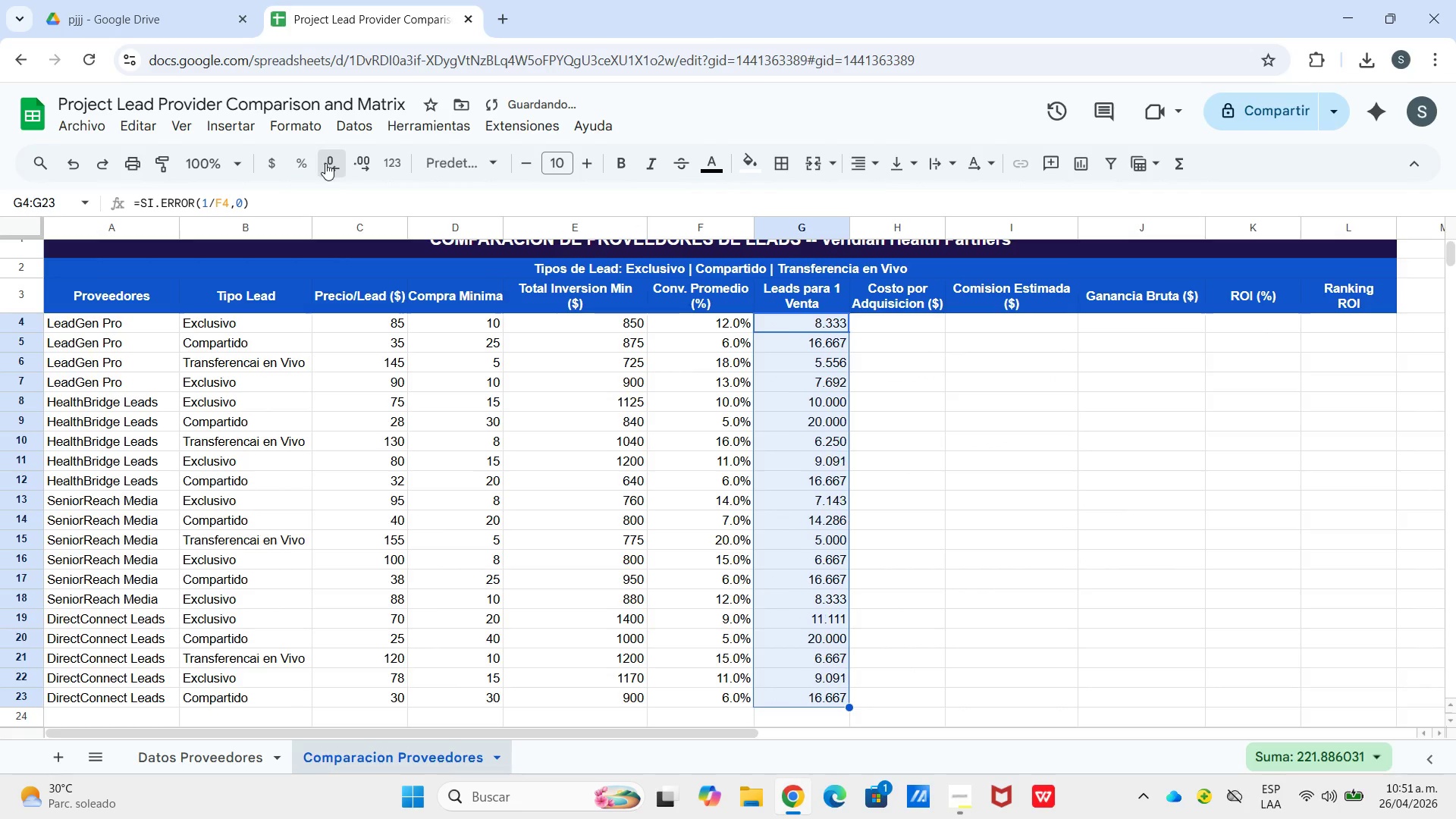 
triple_click([325, 163])
 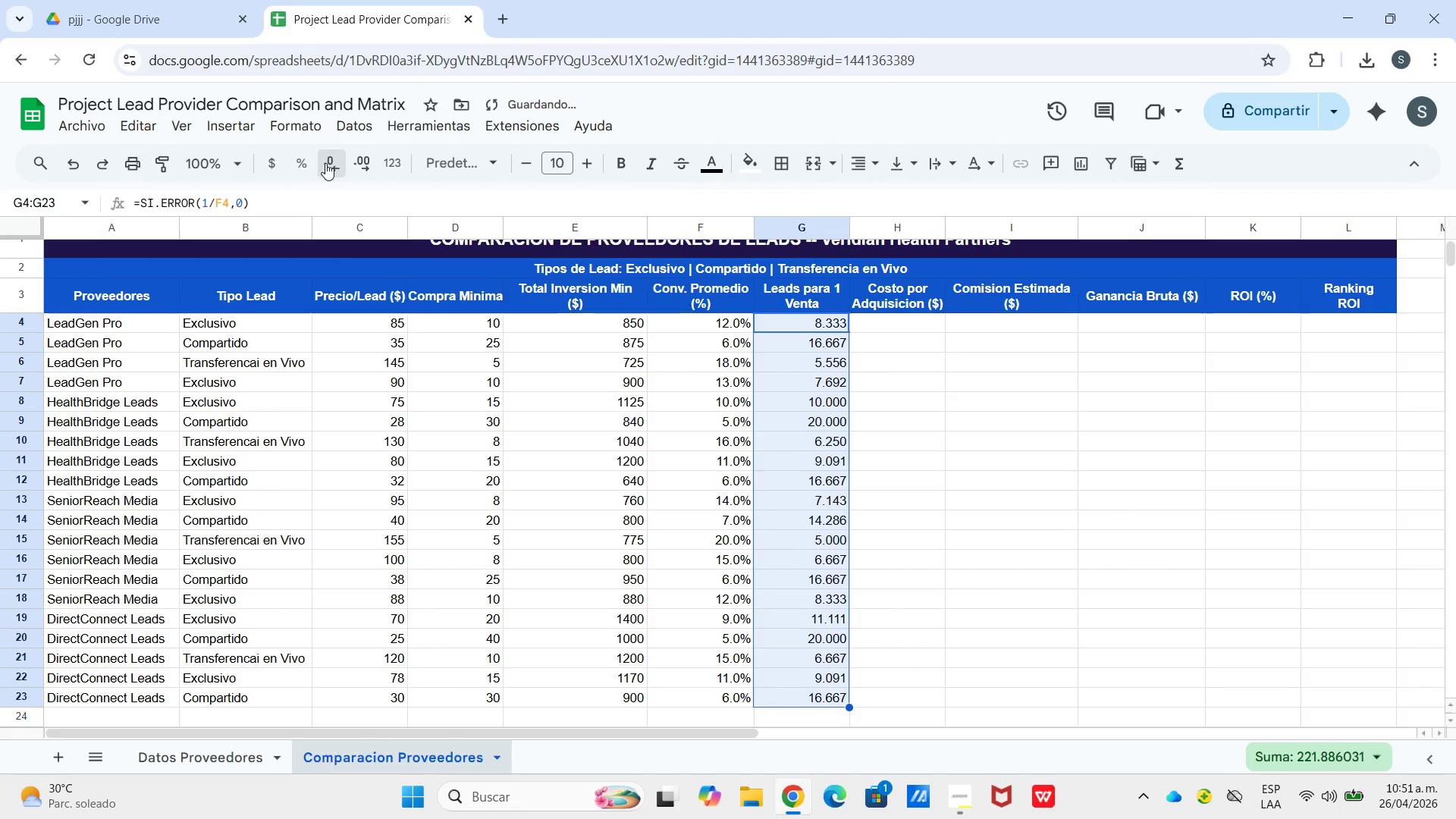 
triple_click([325, 163])
 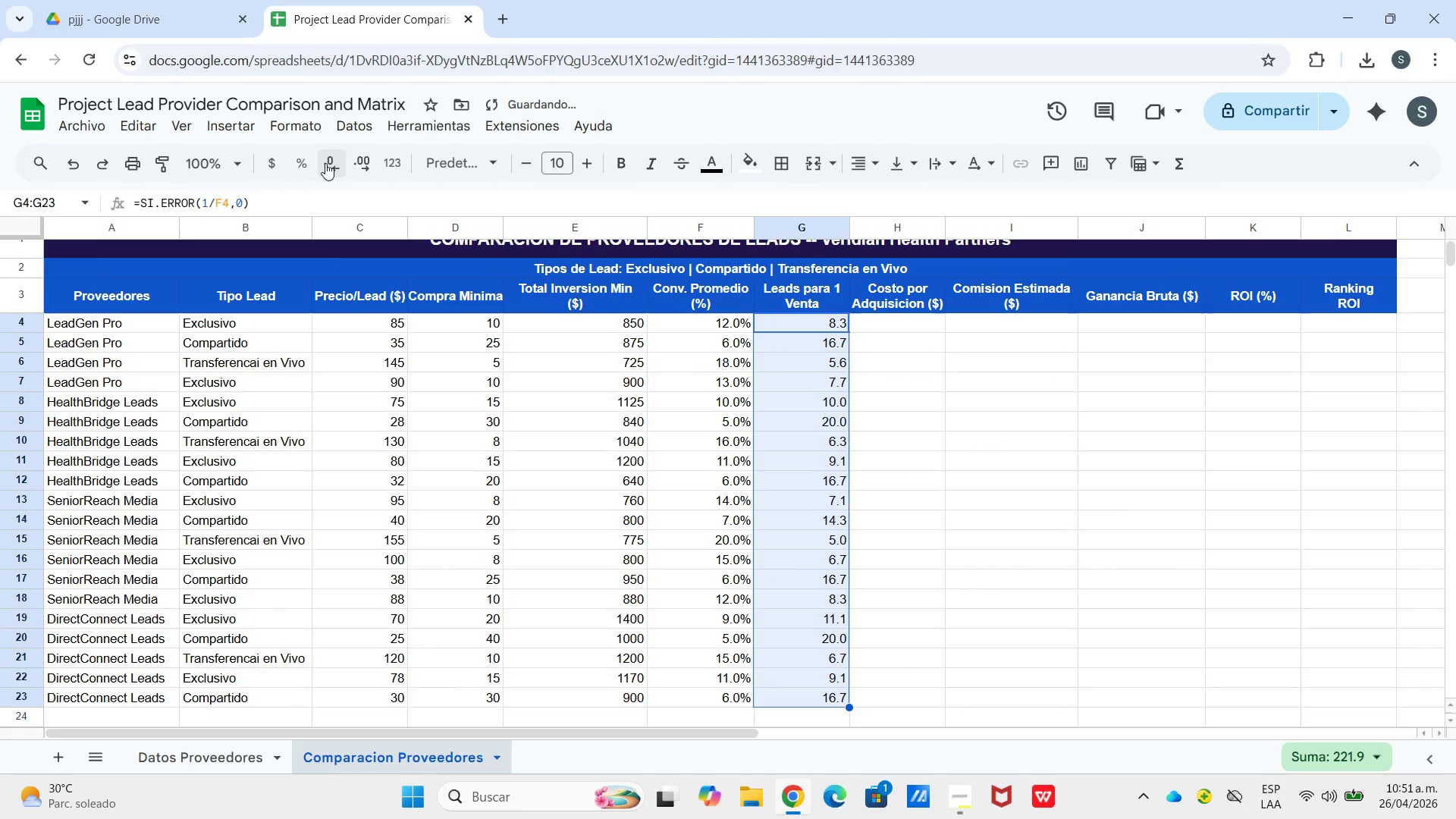 
triple_click([325, 163])
 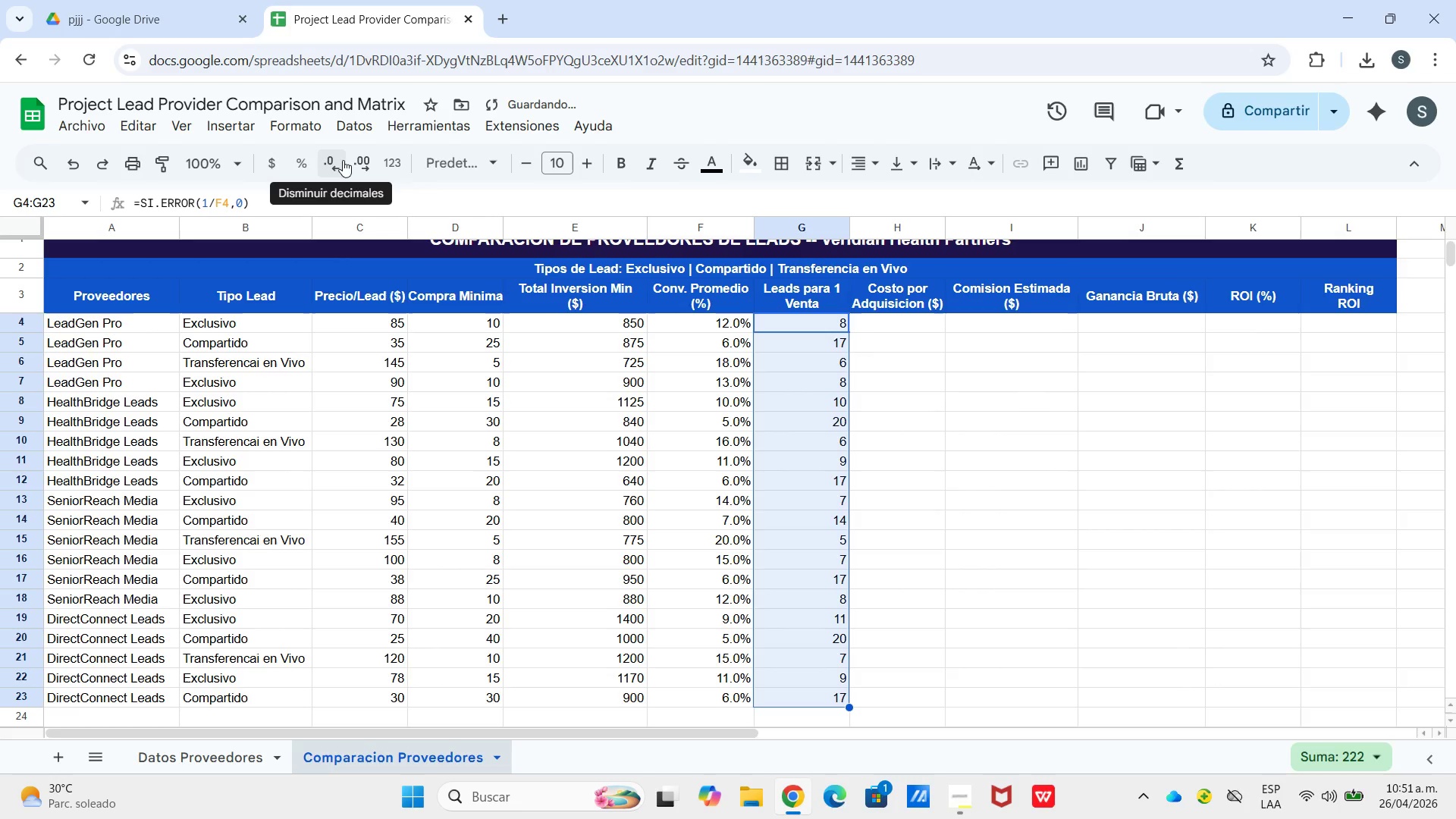 
left_click([362, 159])
 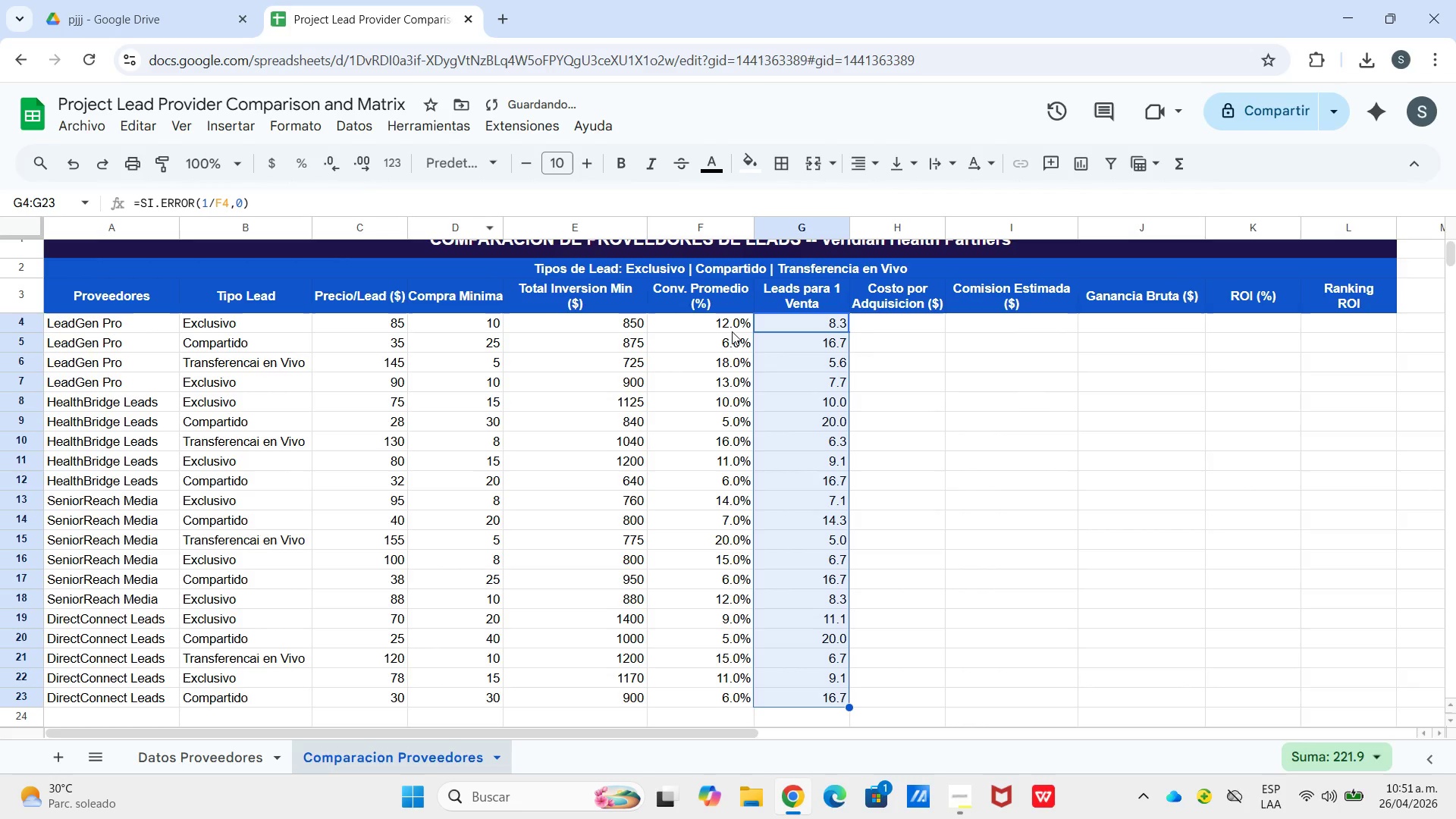 
left_click([979, 463])
 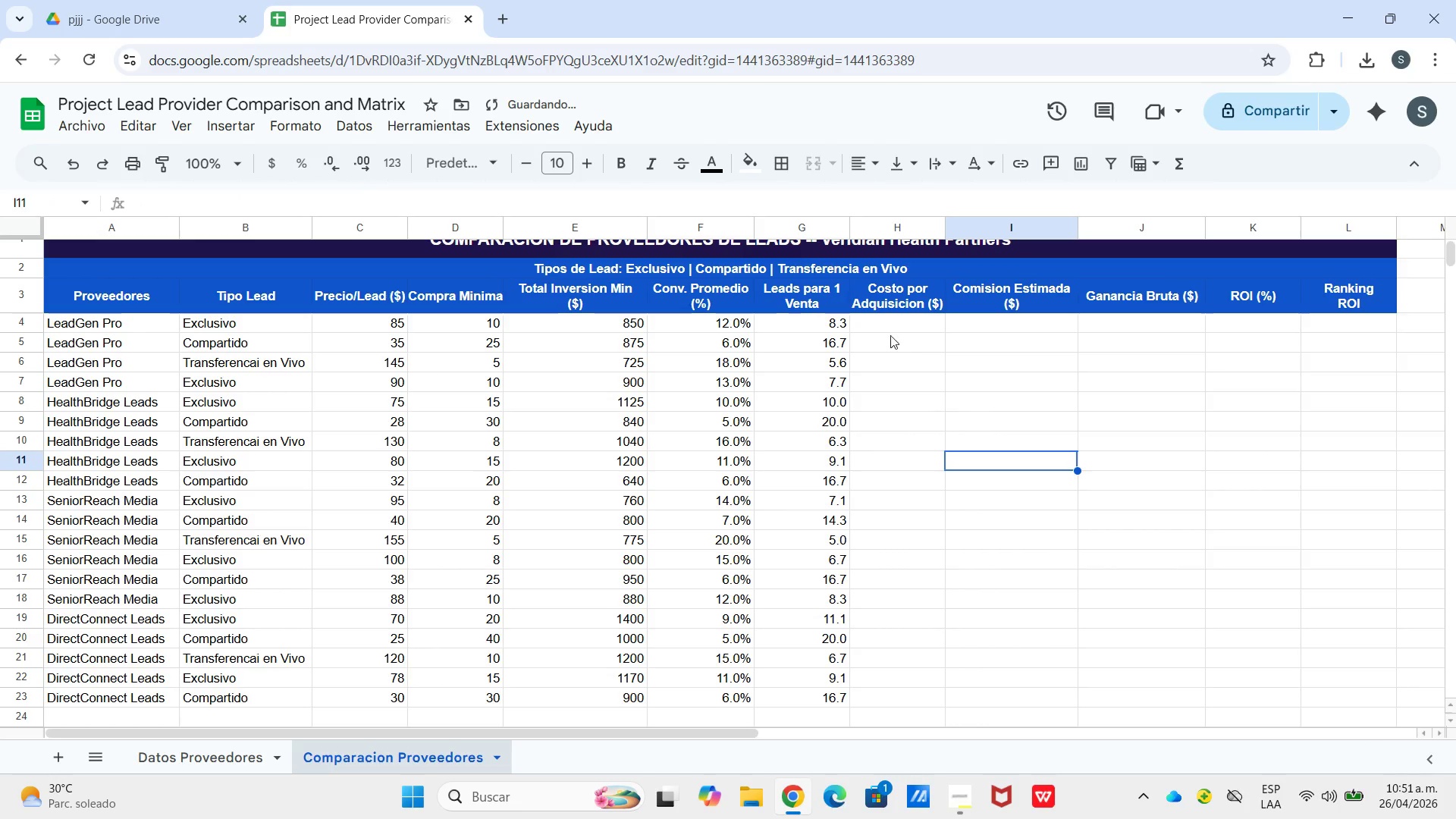 
left_click([876, 325])
 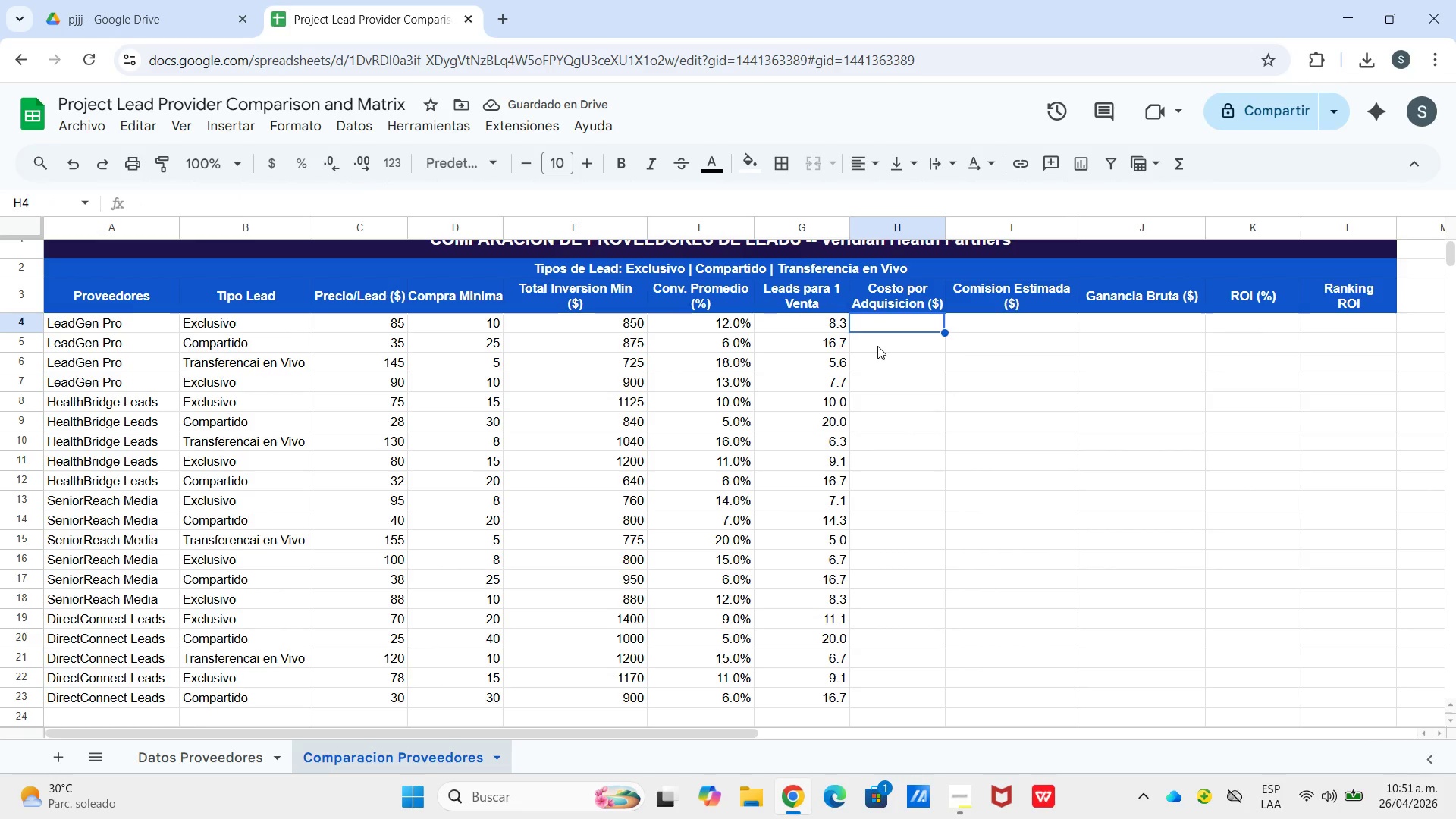 
type()si.err)
key(Tab)
type(c4*g4,0()
 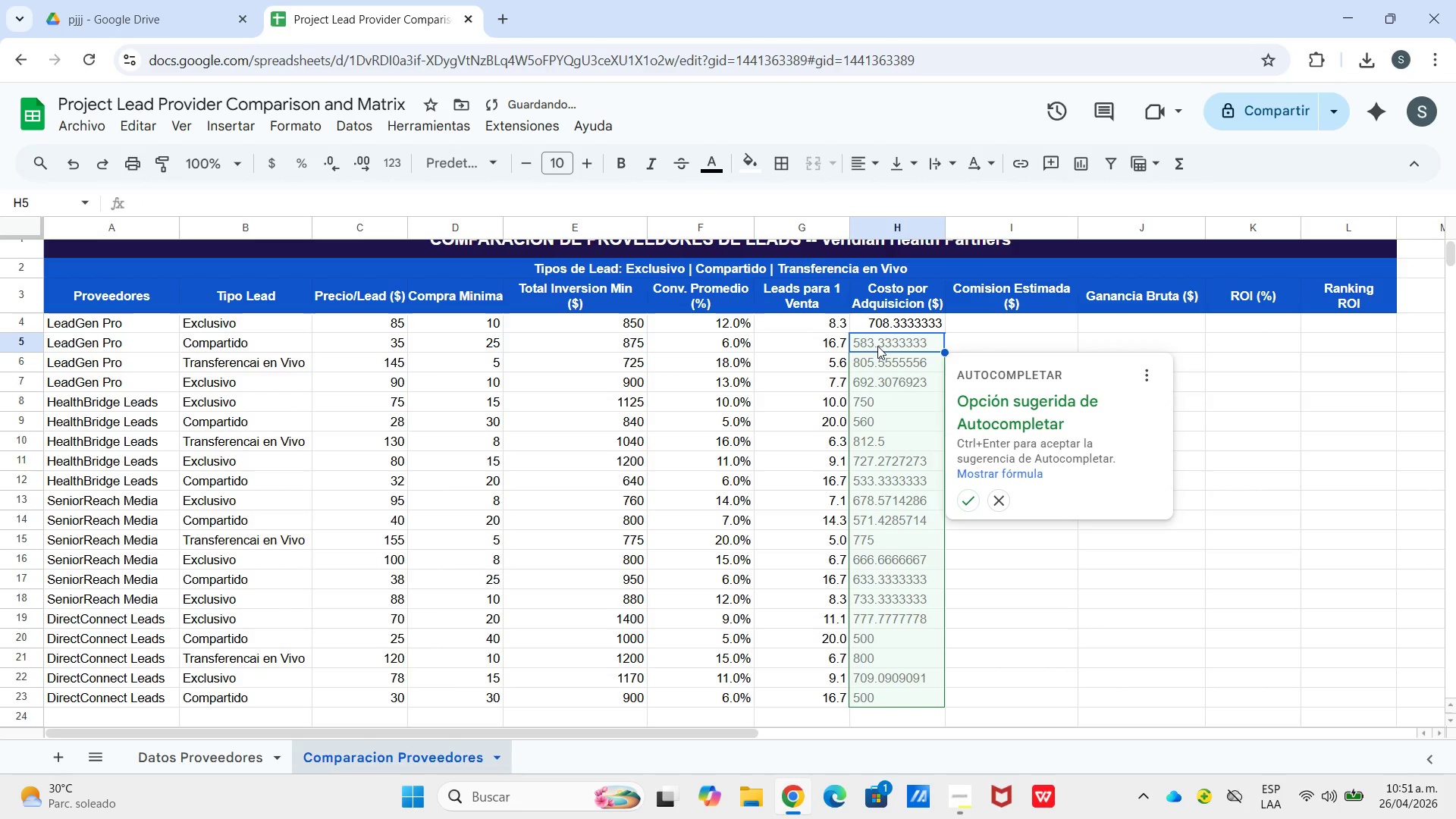 
 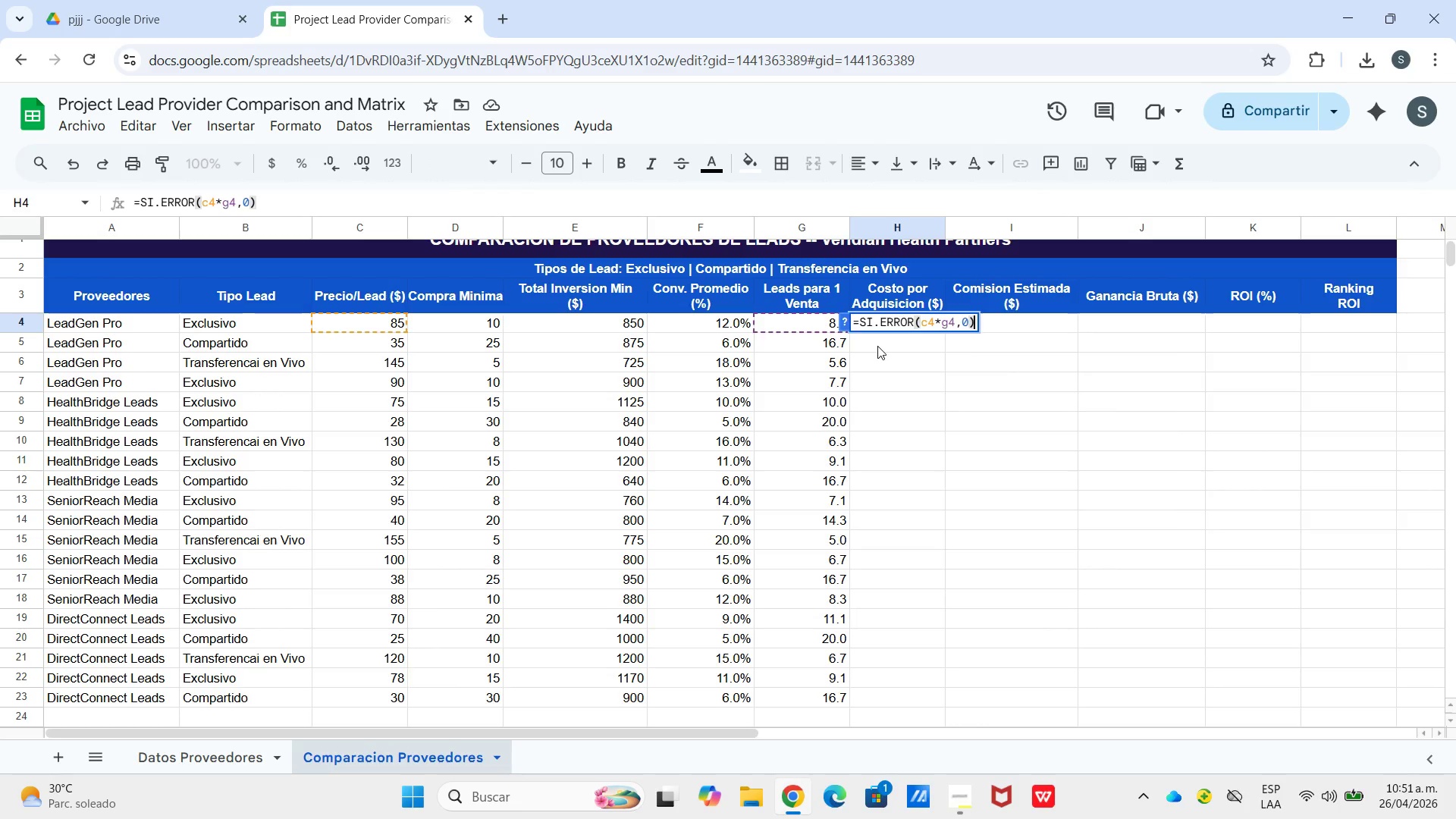 
key(Enter)
 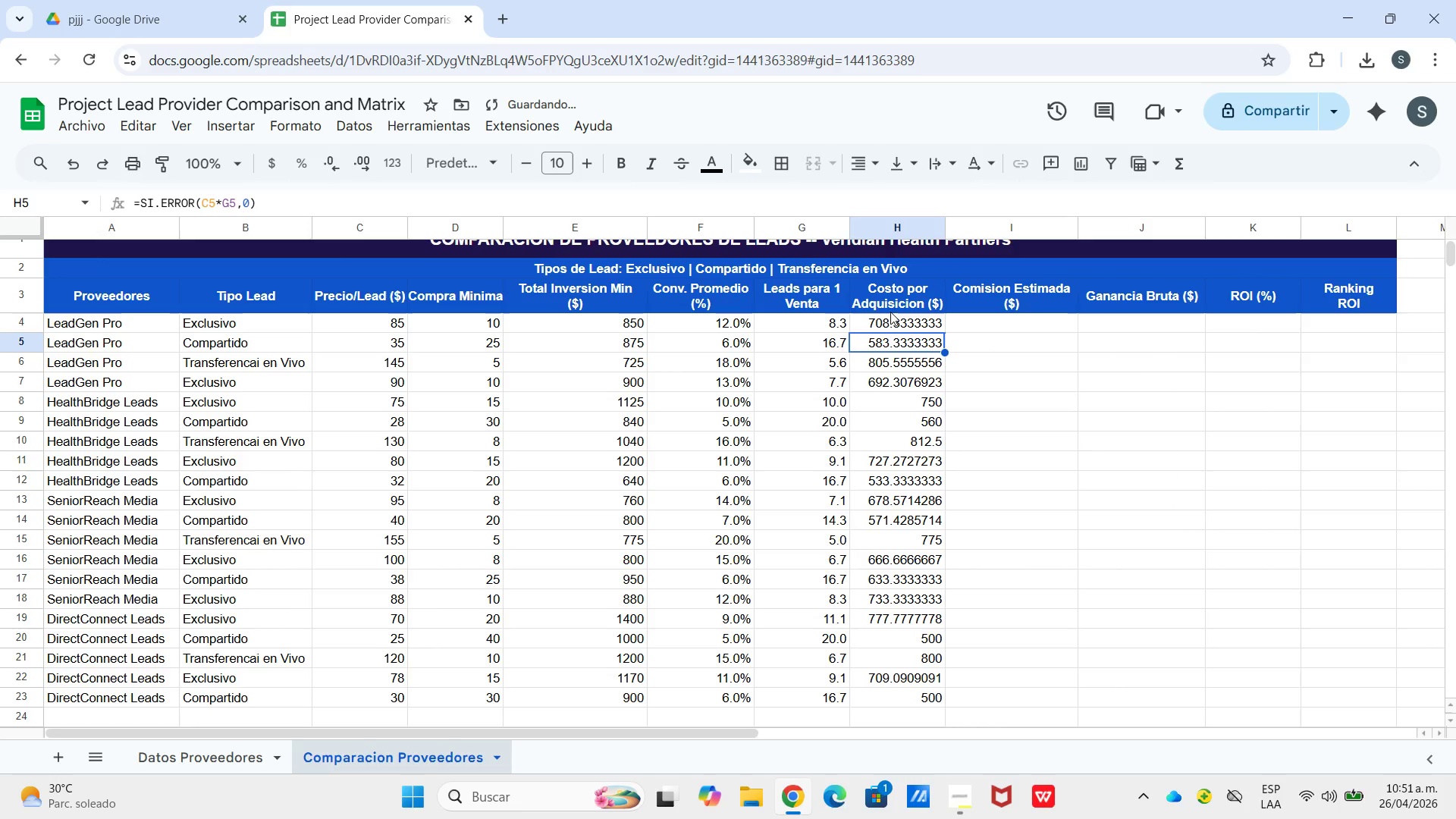 
left_click_drag(start_coordinate=[889, 318], to_coordinate=[910, 691])
 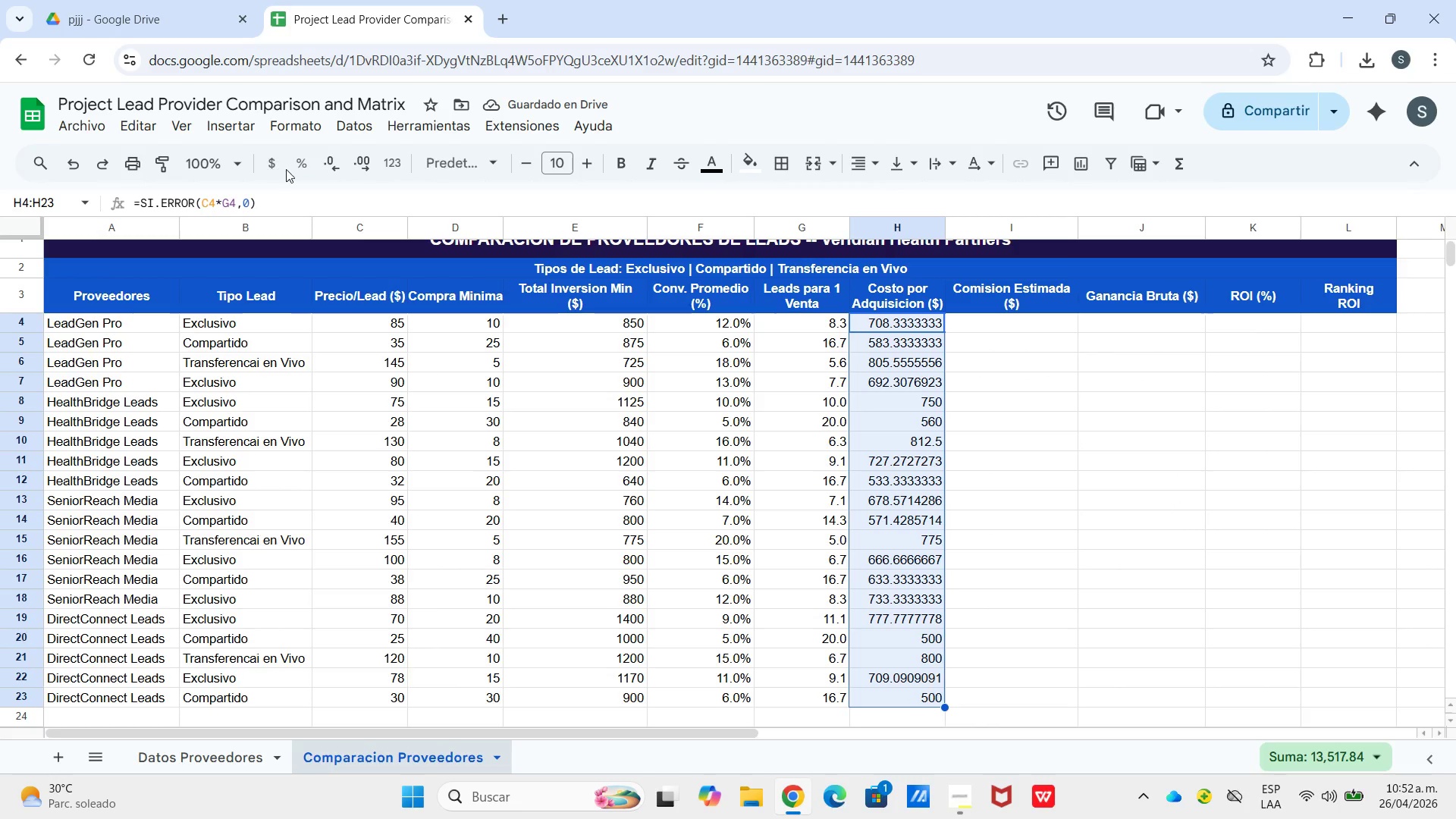 
left_click([272, 167])
 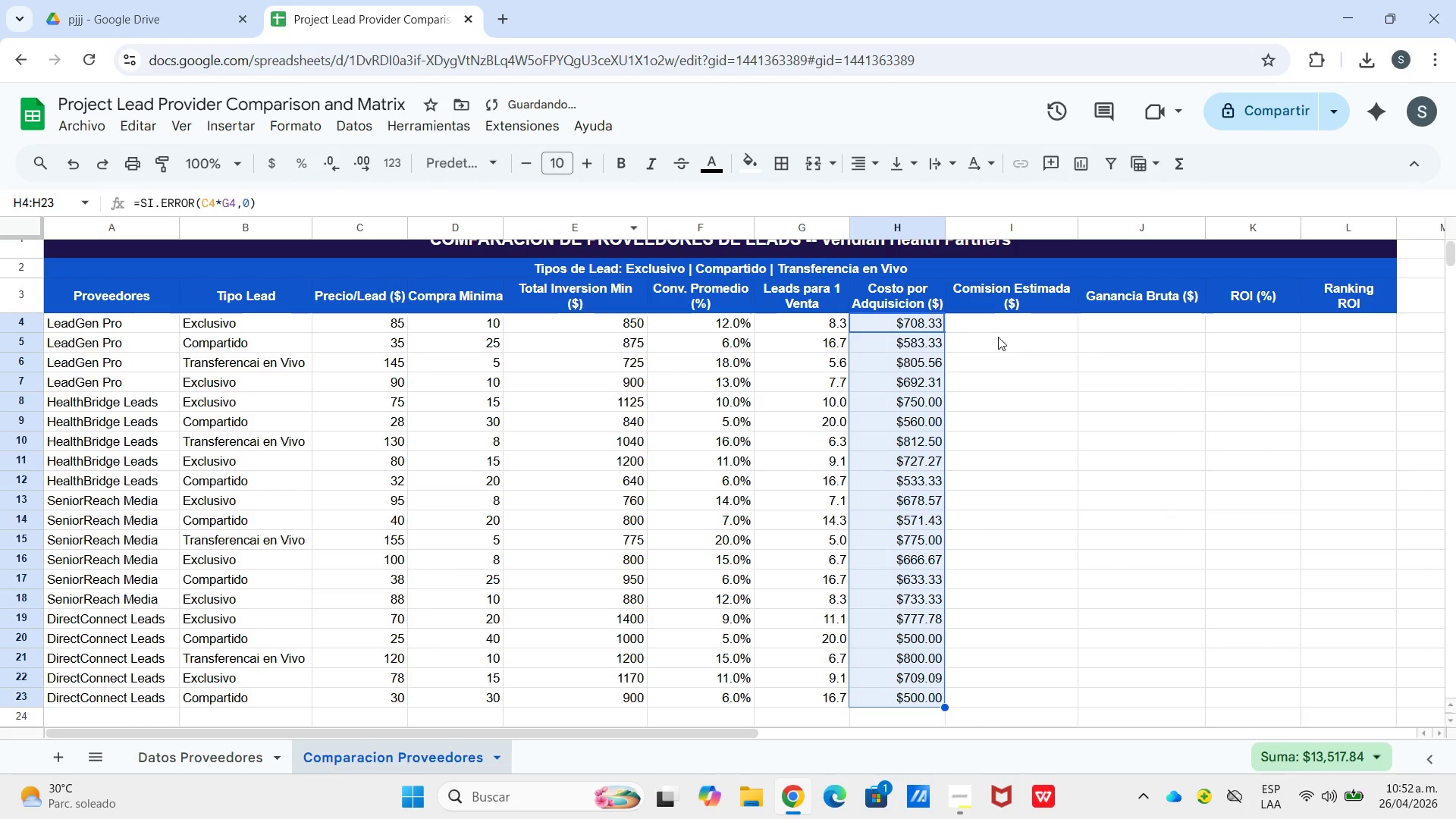 
left_click([1003, 321])
 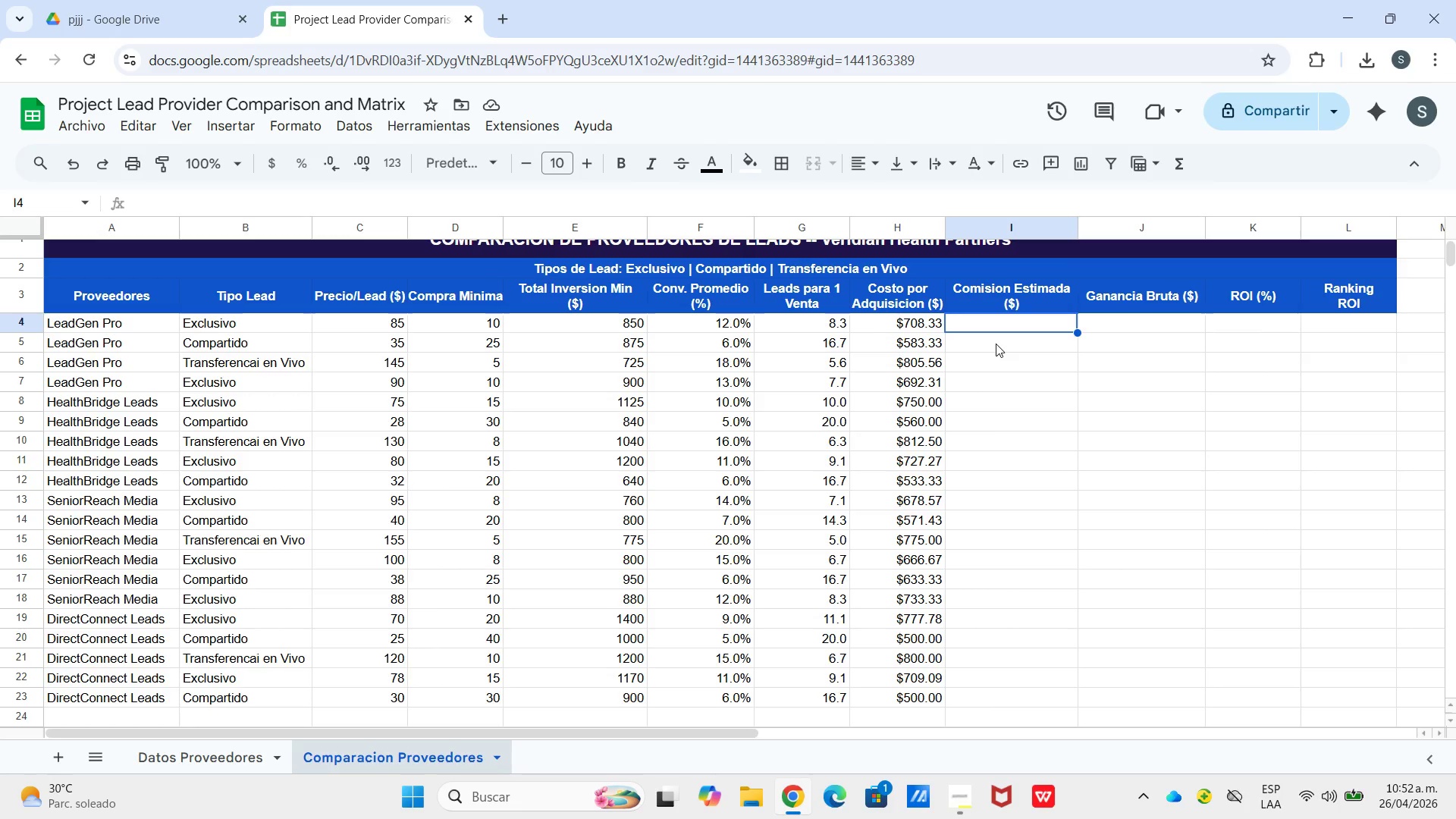 
key(Numpad9)
 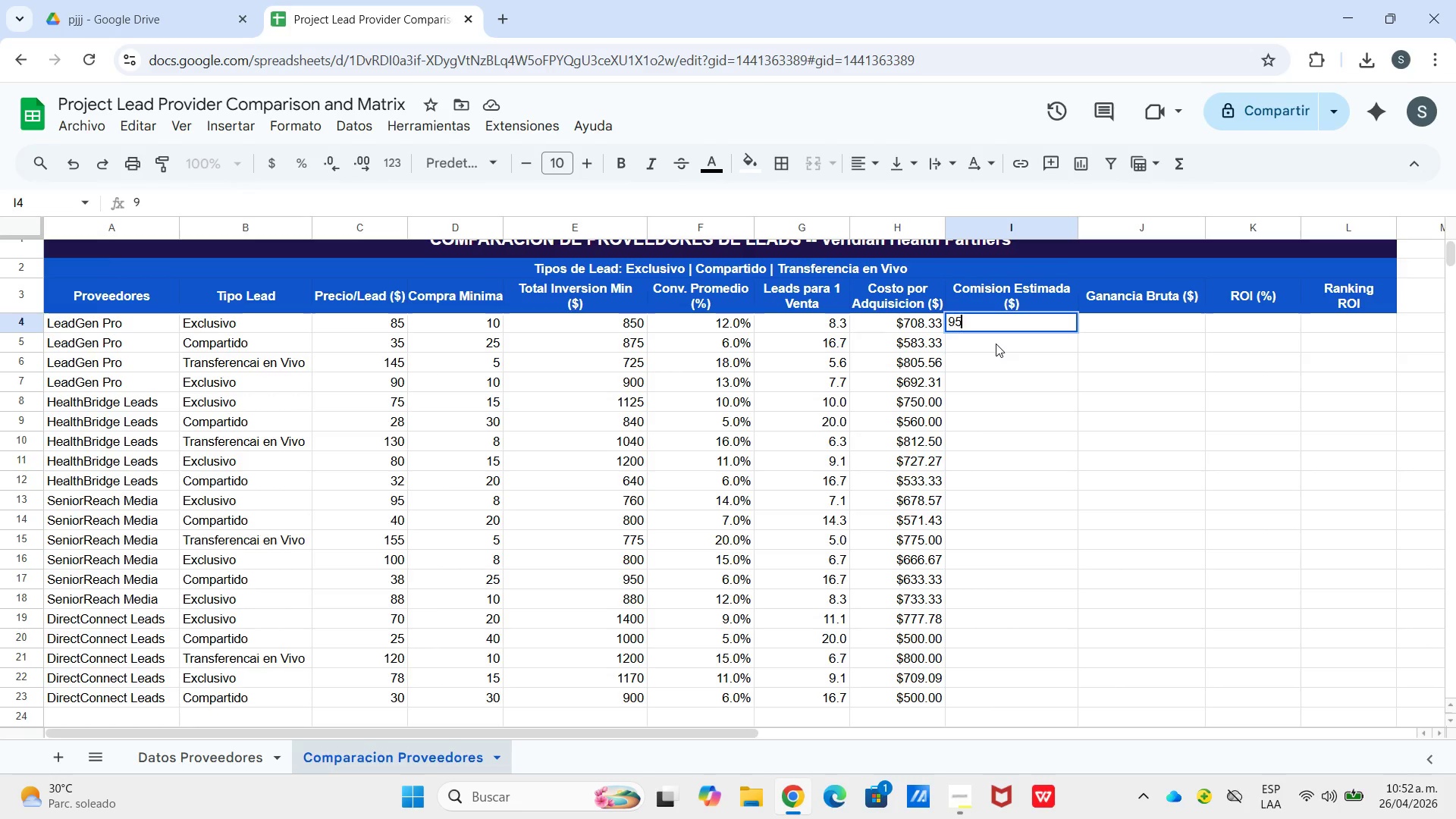 
key(Numpad5)
 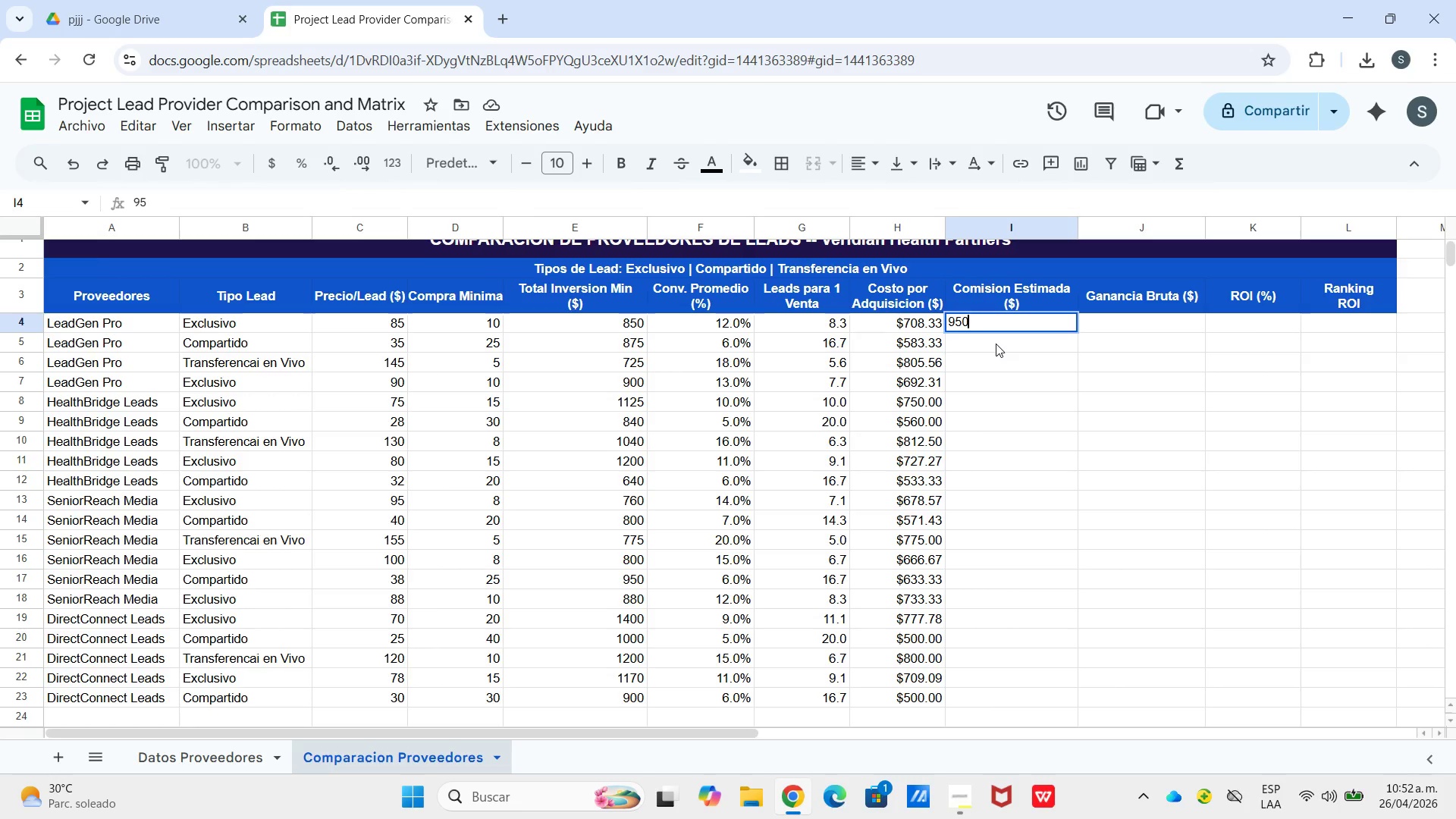 
key(Numpad0)
 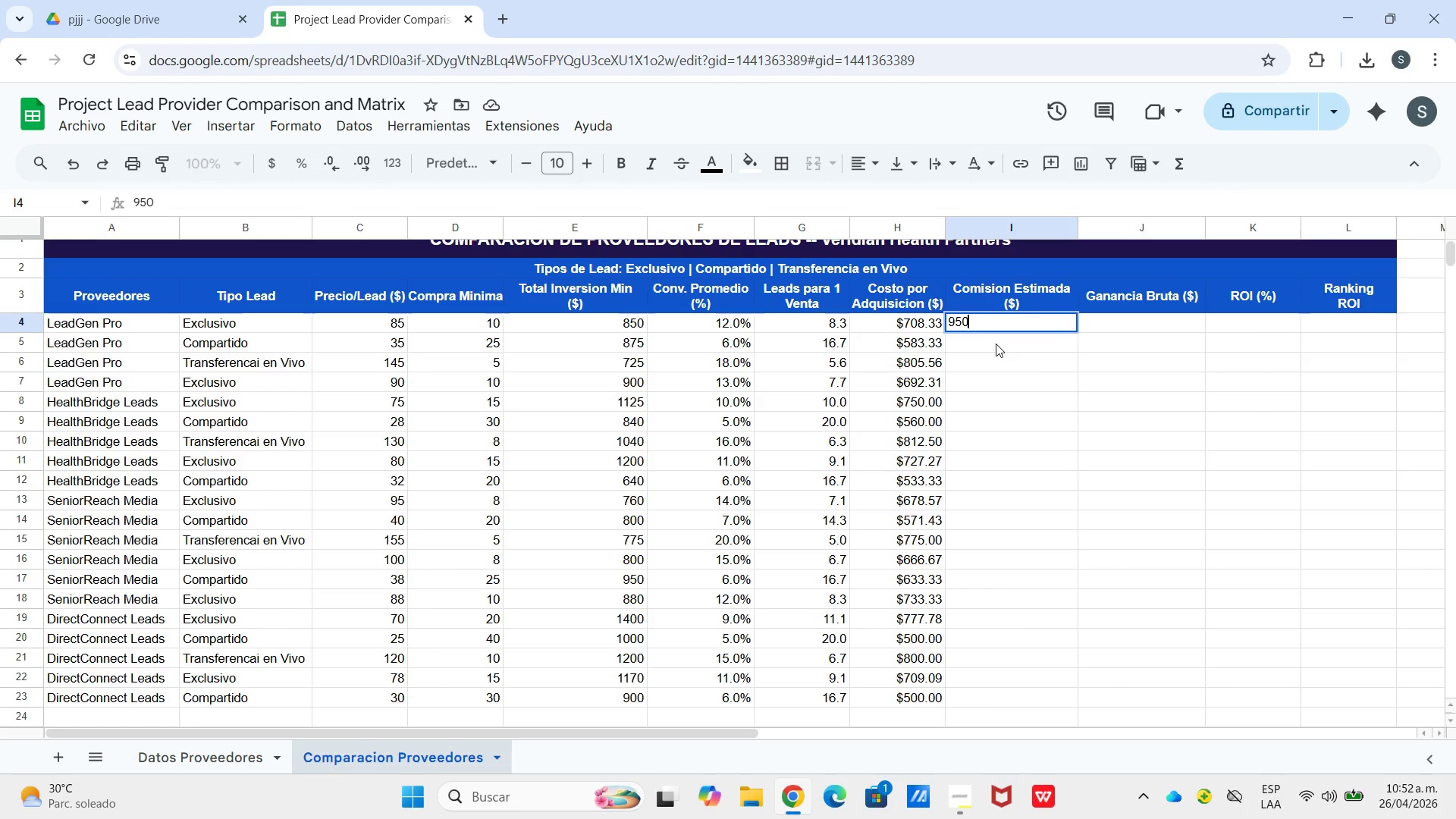 
key(Enter)
 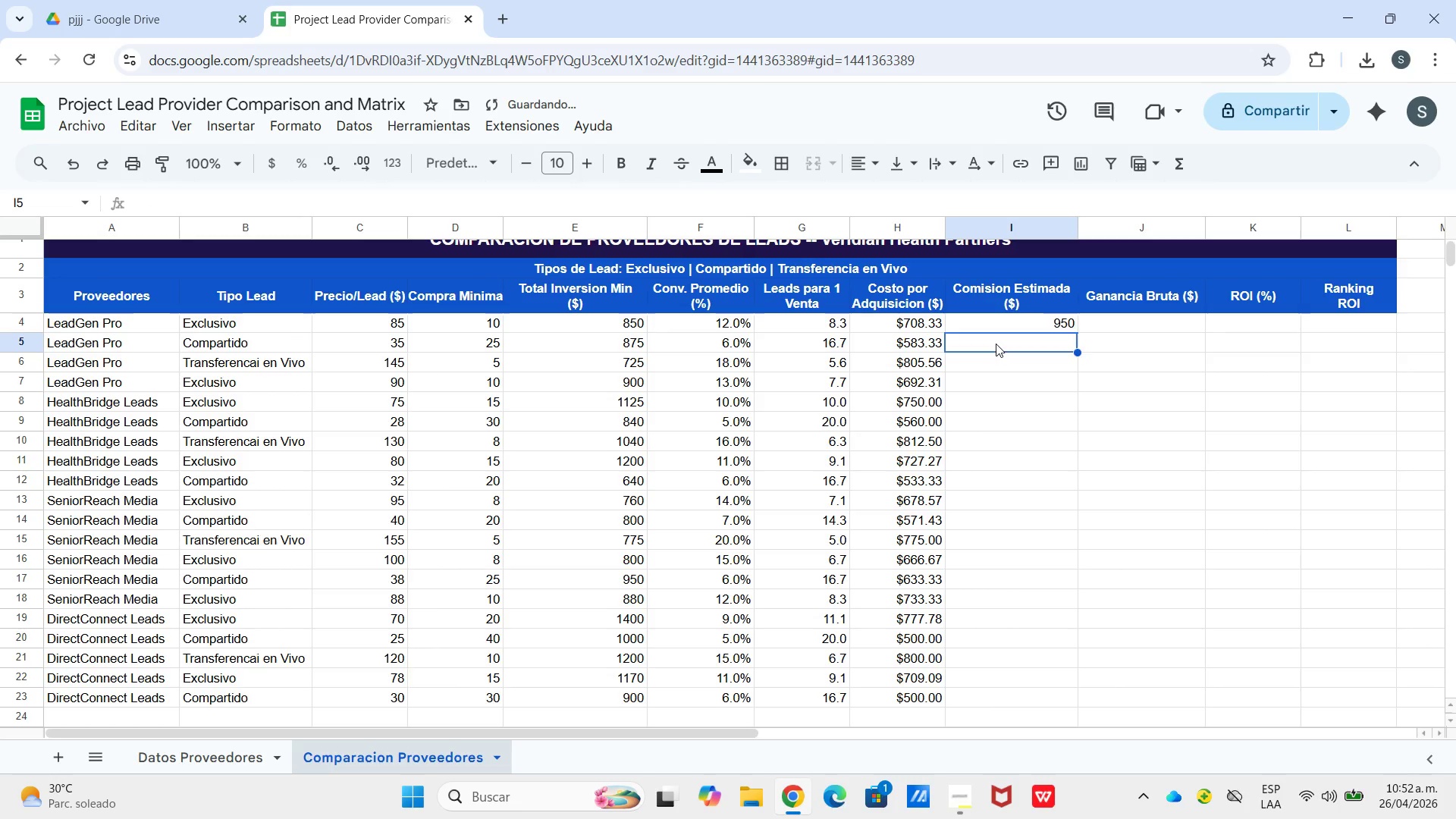 
key(Numpad9)
 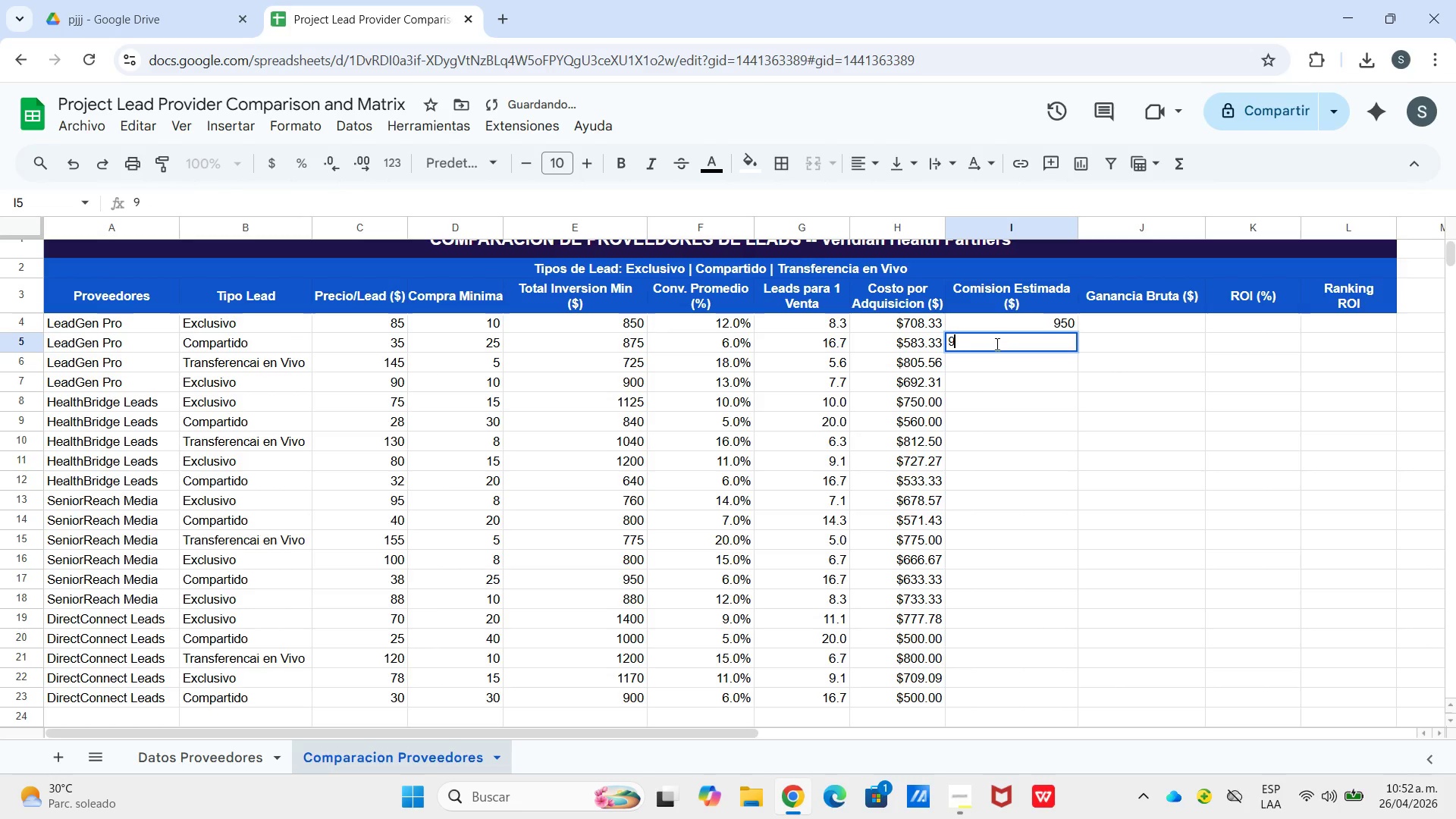 
key(Numpad5)
 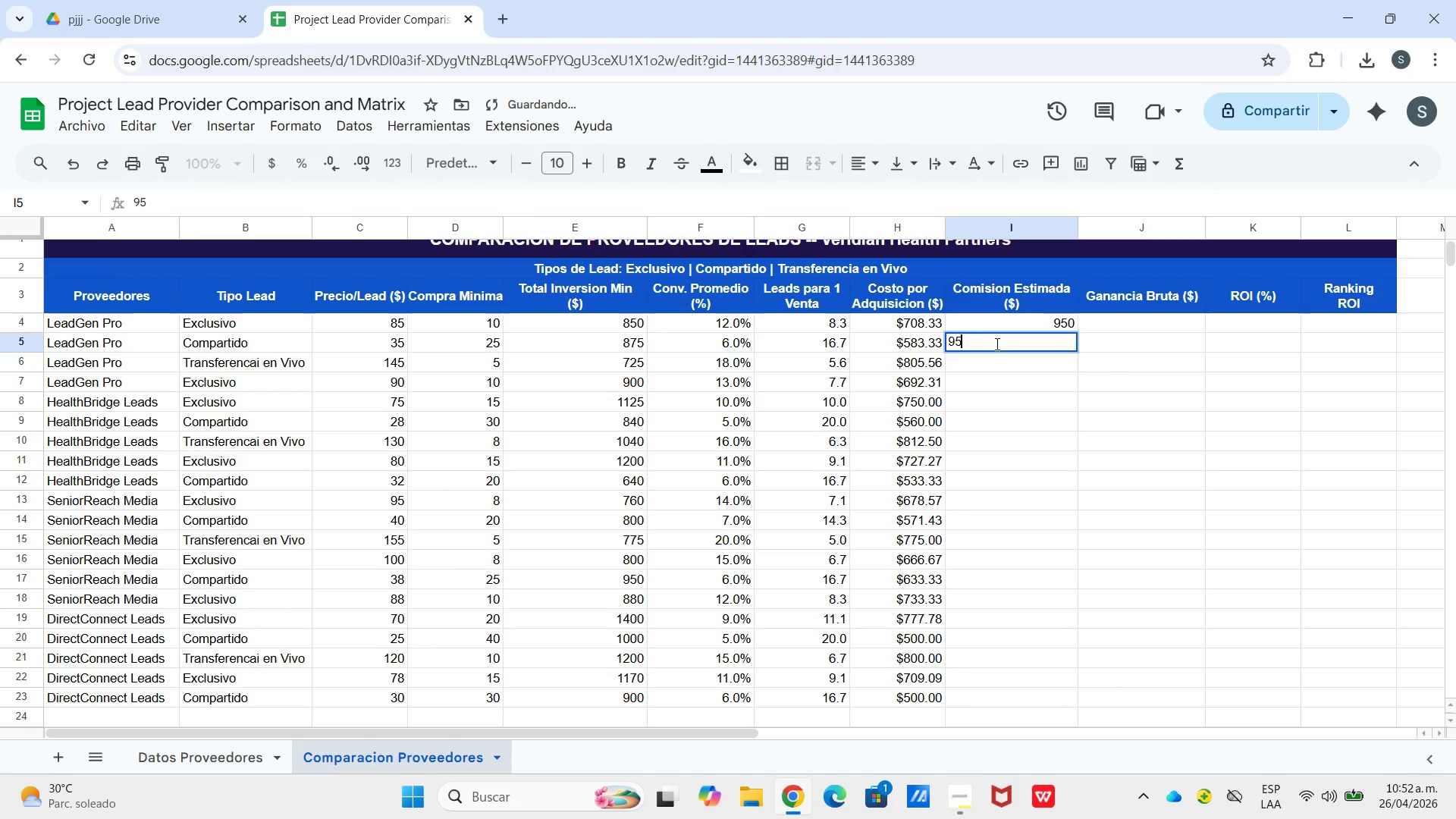 
key(Numpad0)
 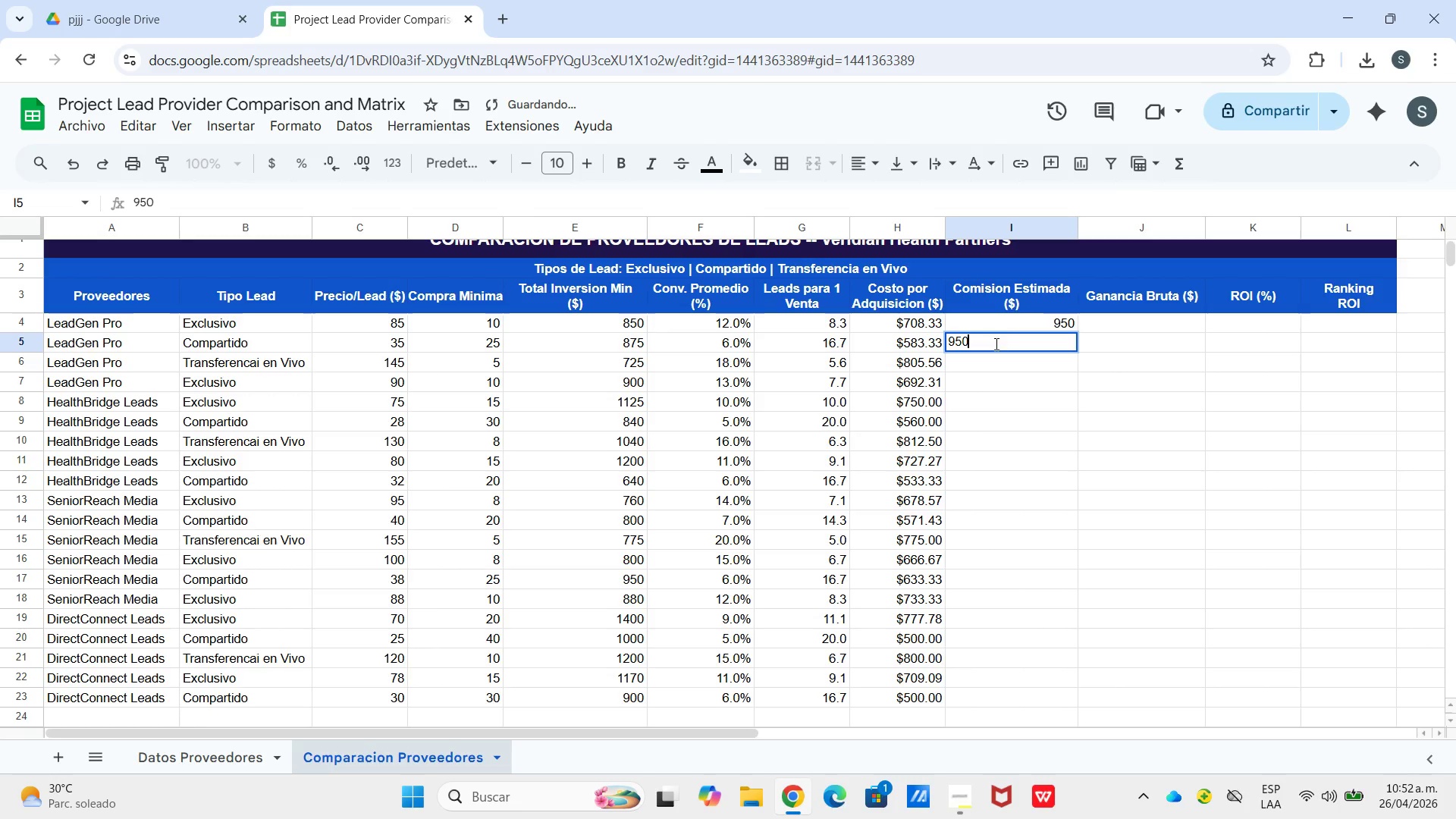 
key(Enter)
 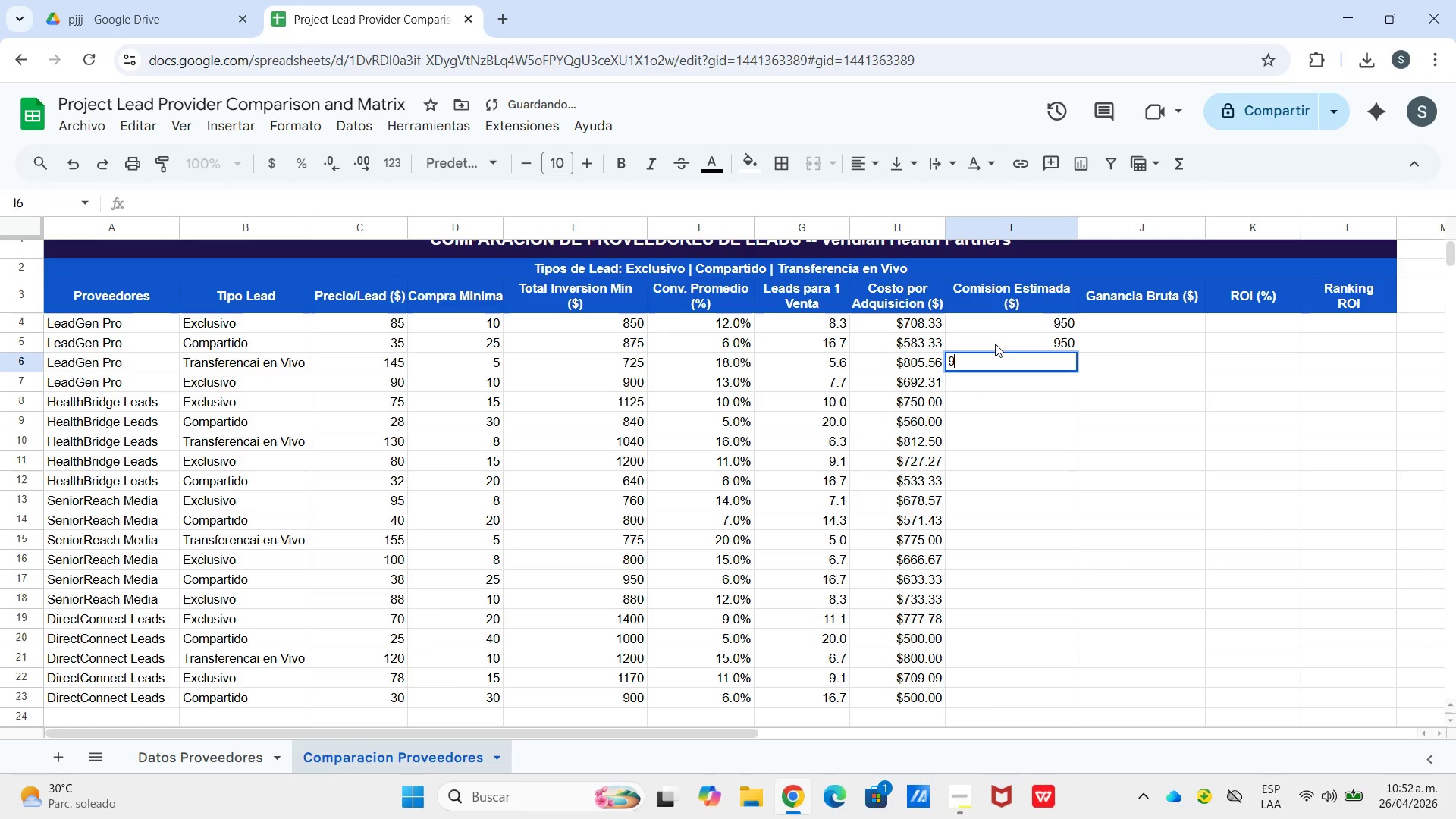 
key(Numpad9)
 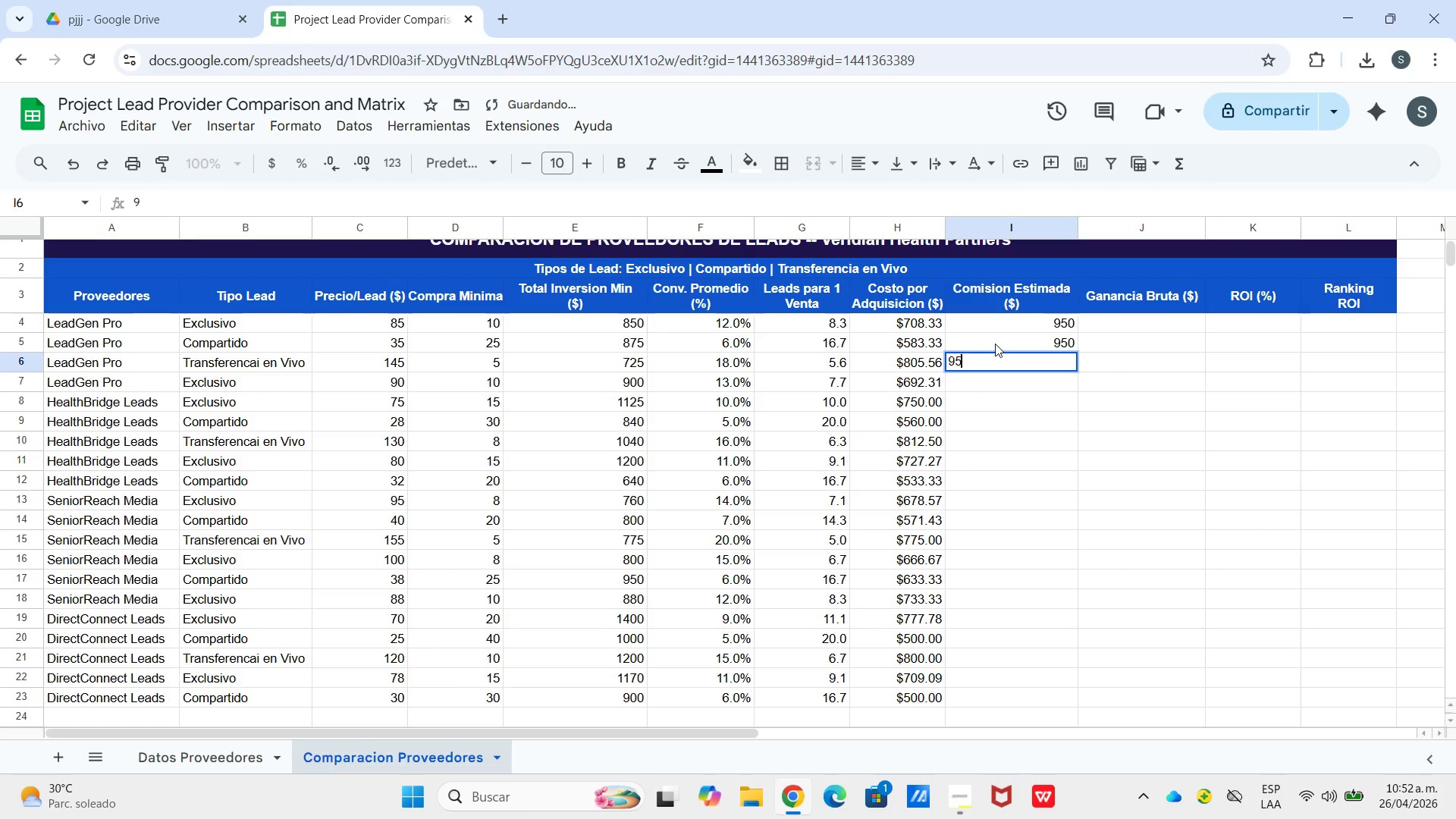 
key(Numpad5)
 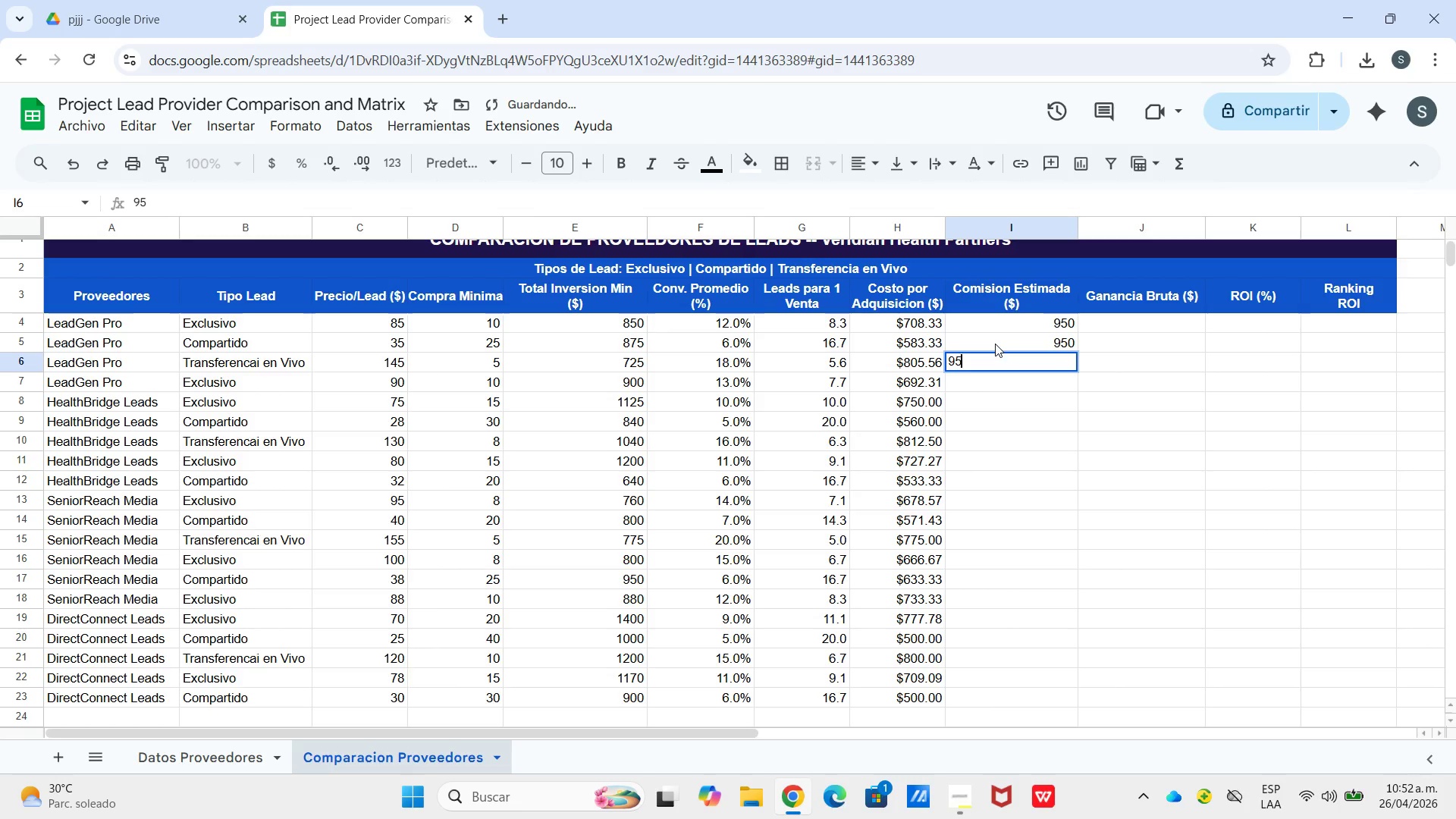 
key(Numpad0)
 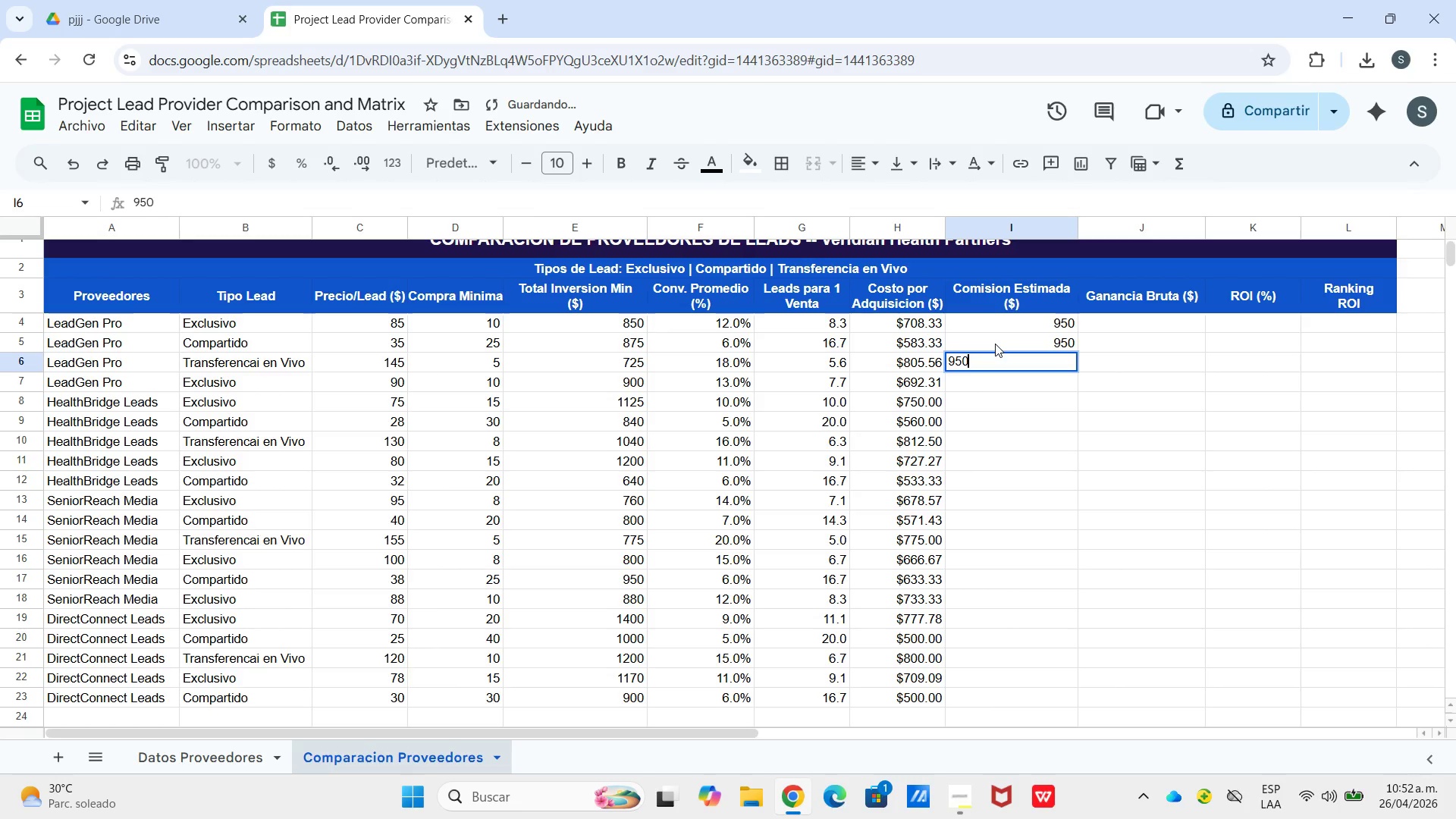 
key(Enter)
 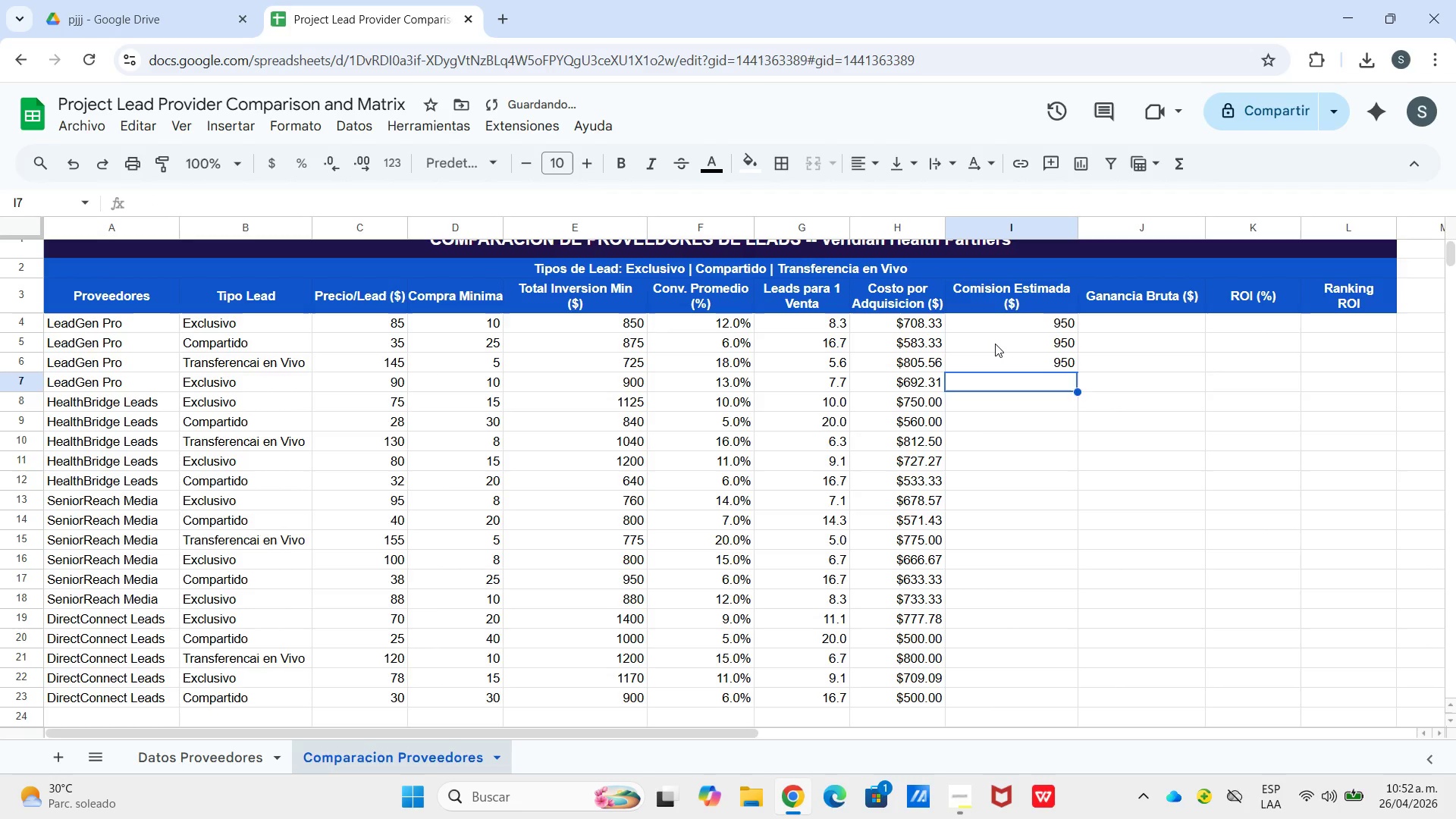 
key(Numpad9)
 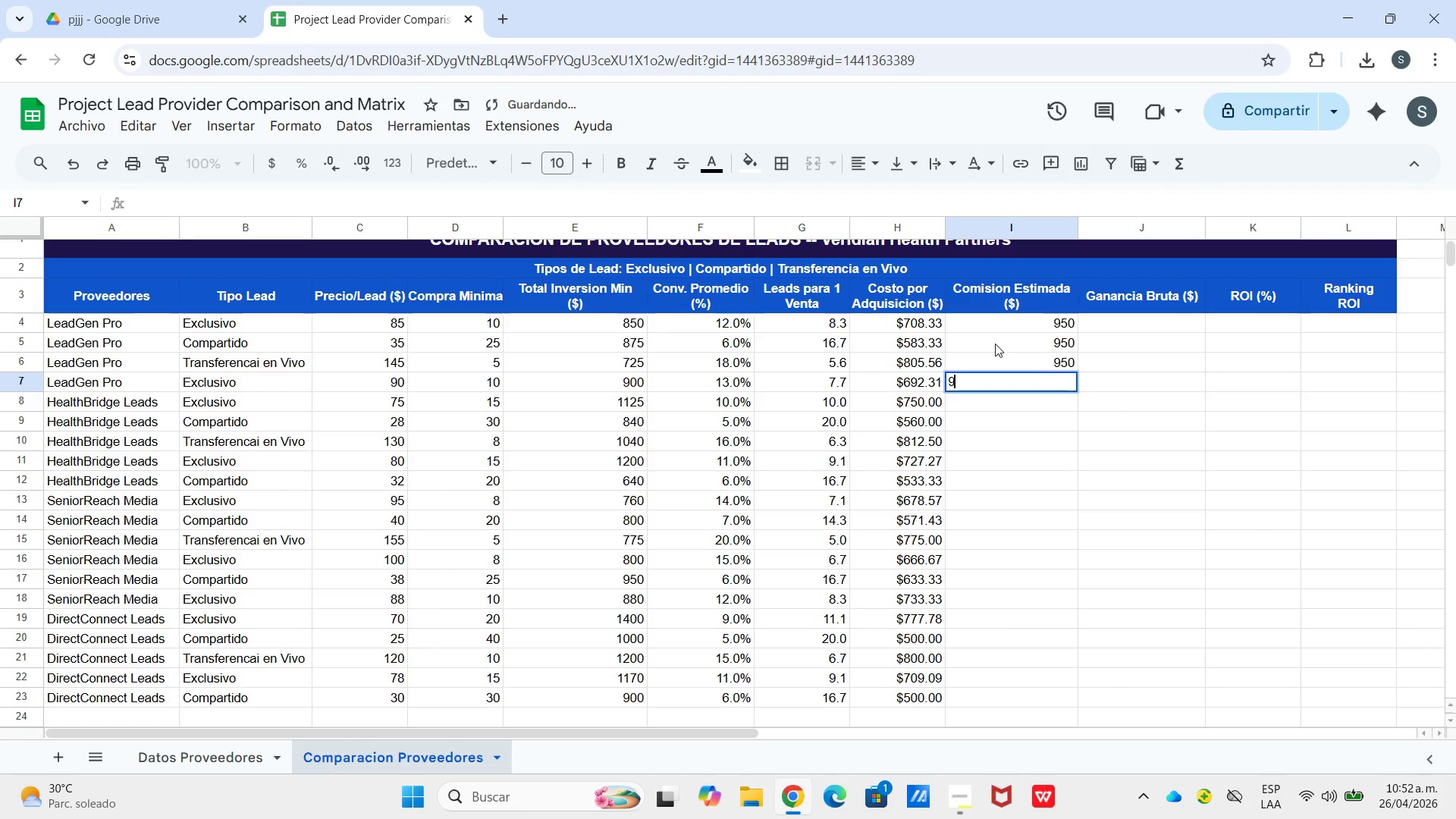 
key(Numpad5)
 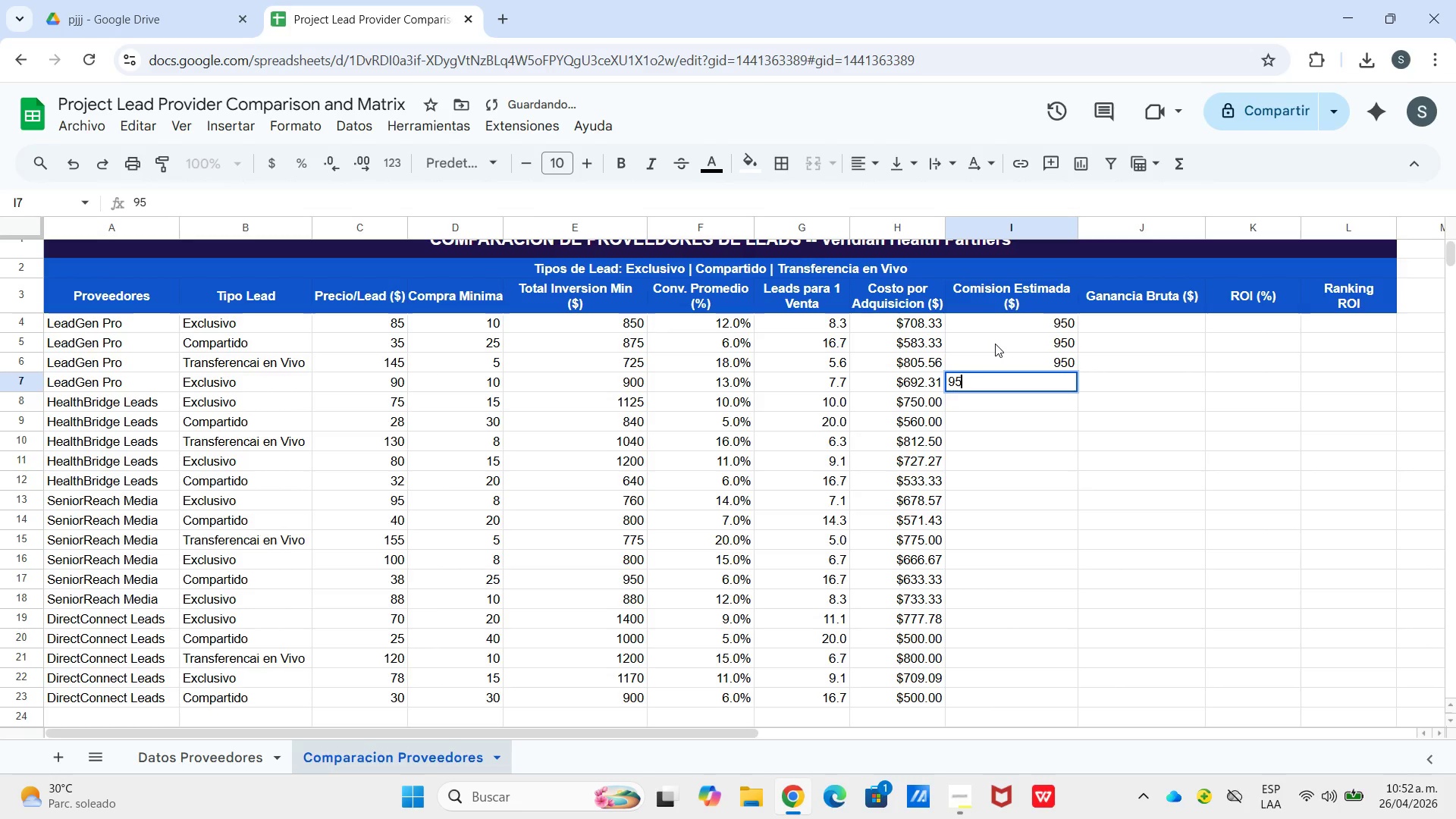 
key(Numpad0)
 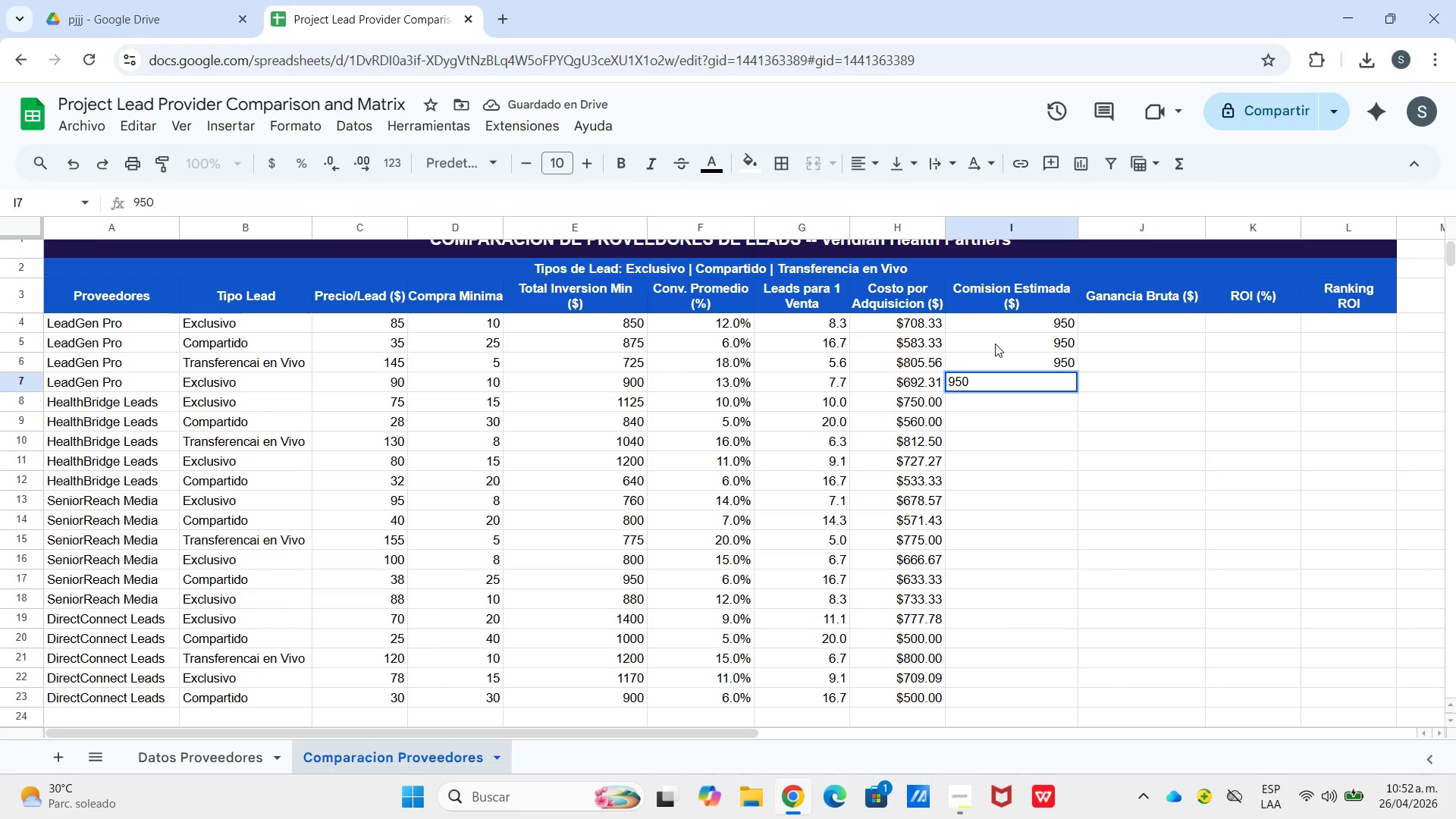 
wait(5.38)
 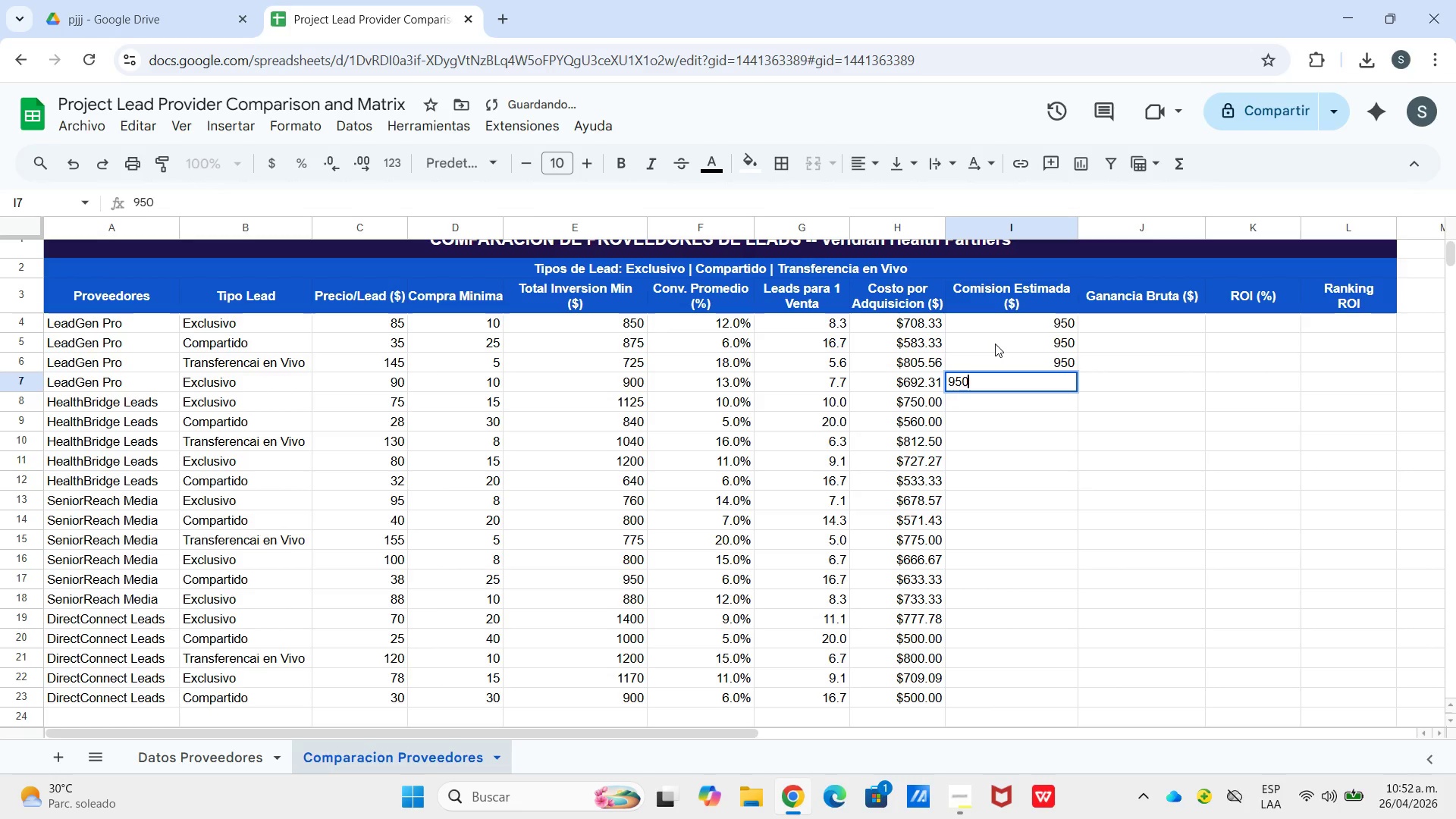 
key(Enter)
 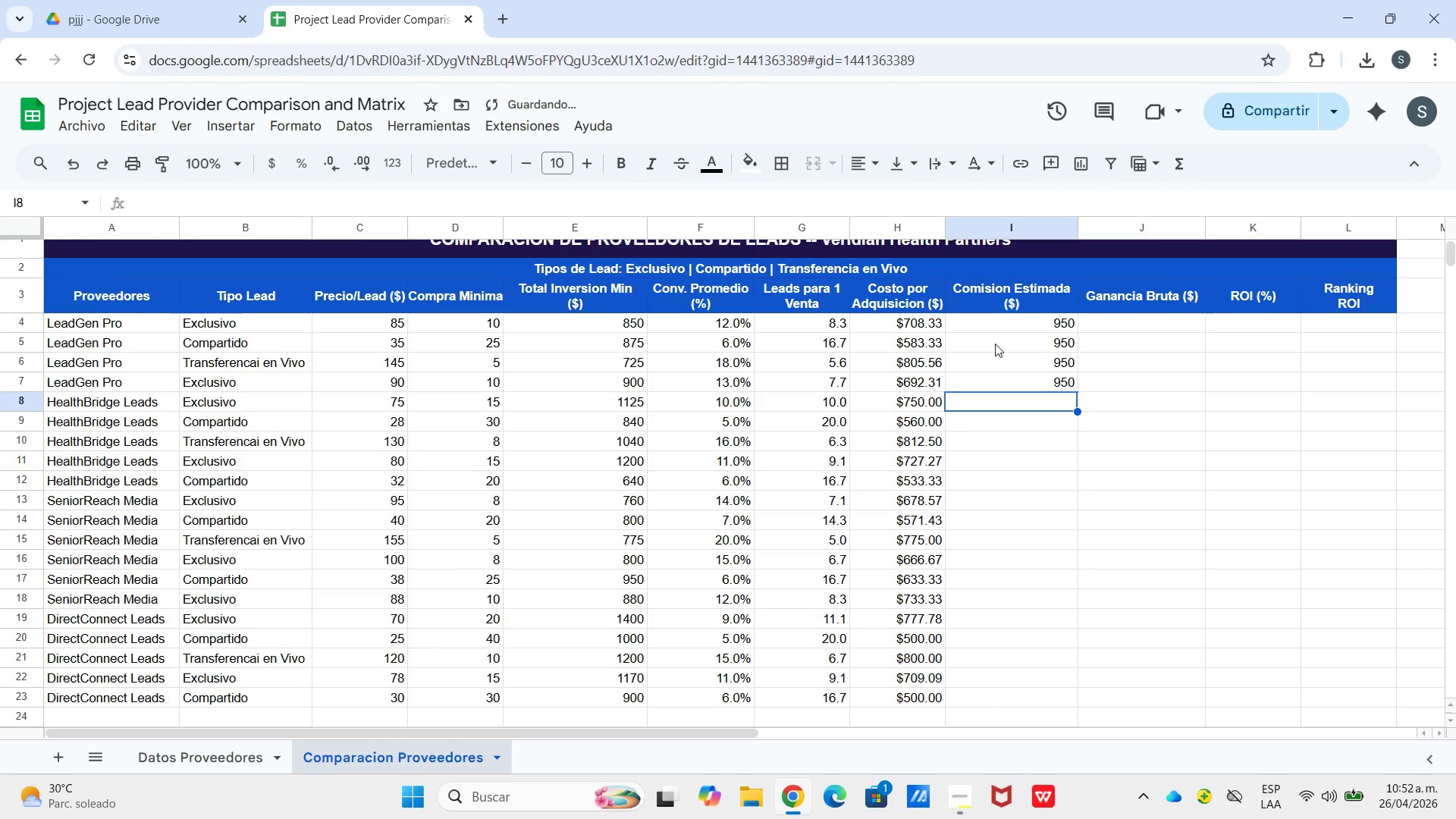 
key(Numpad9)
 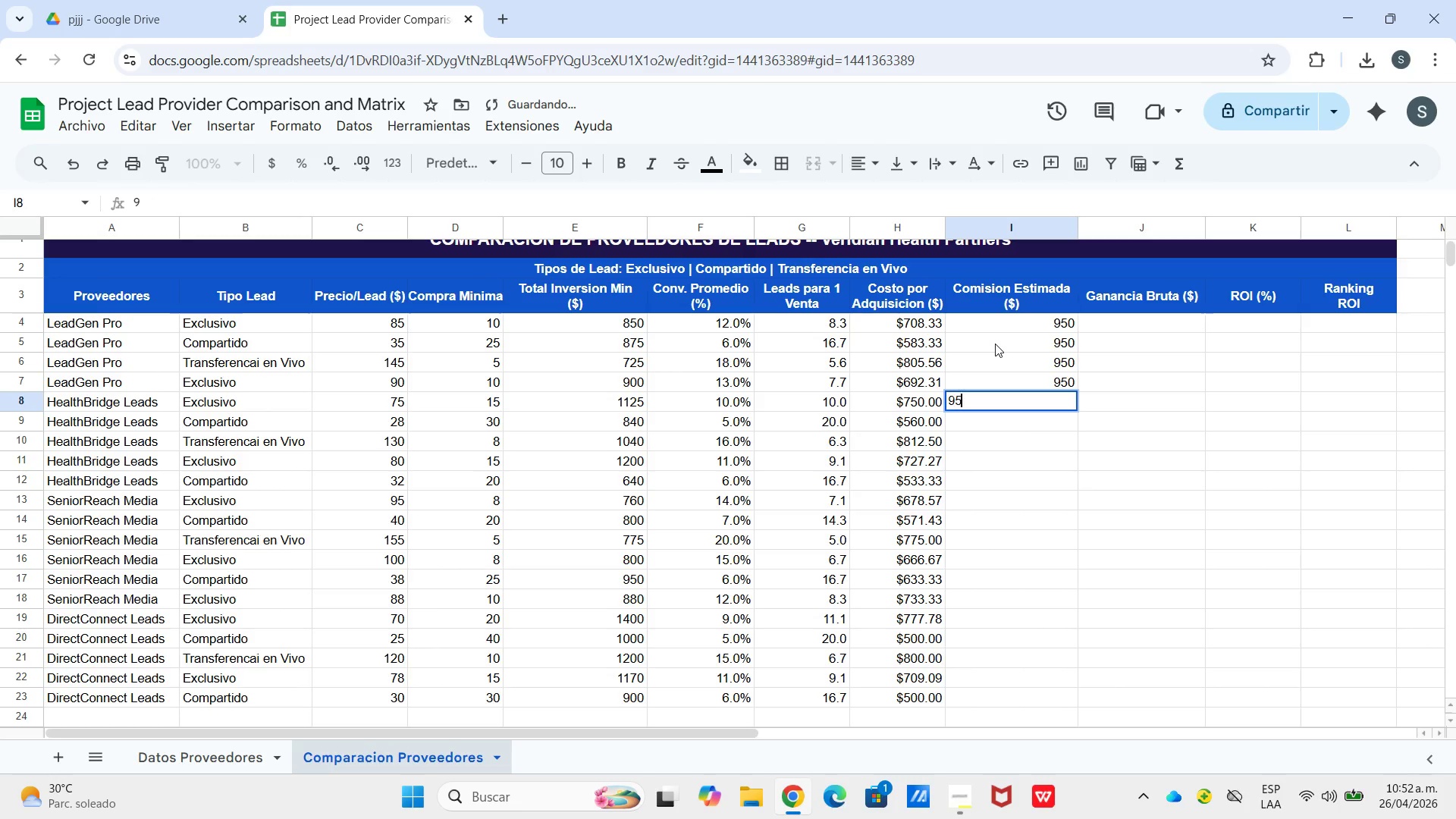 
key(Numpad5)
 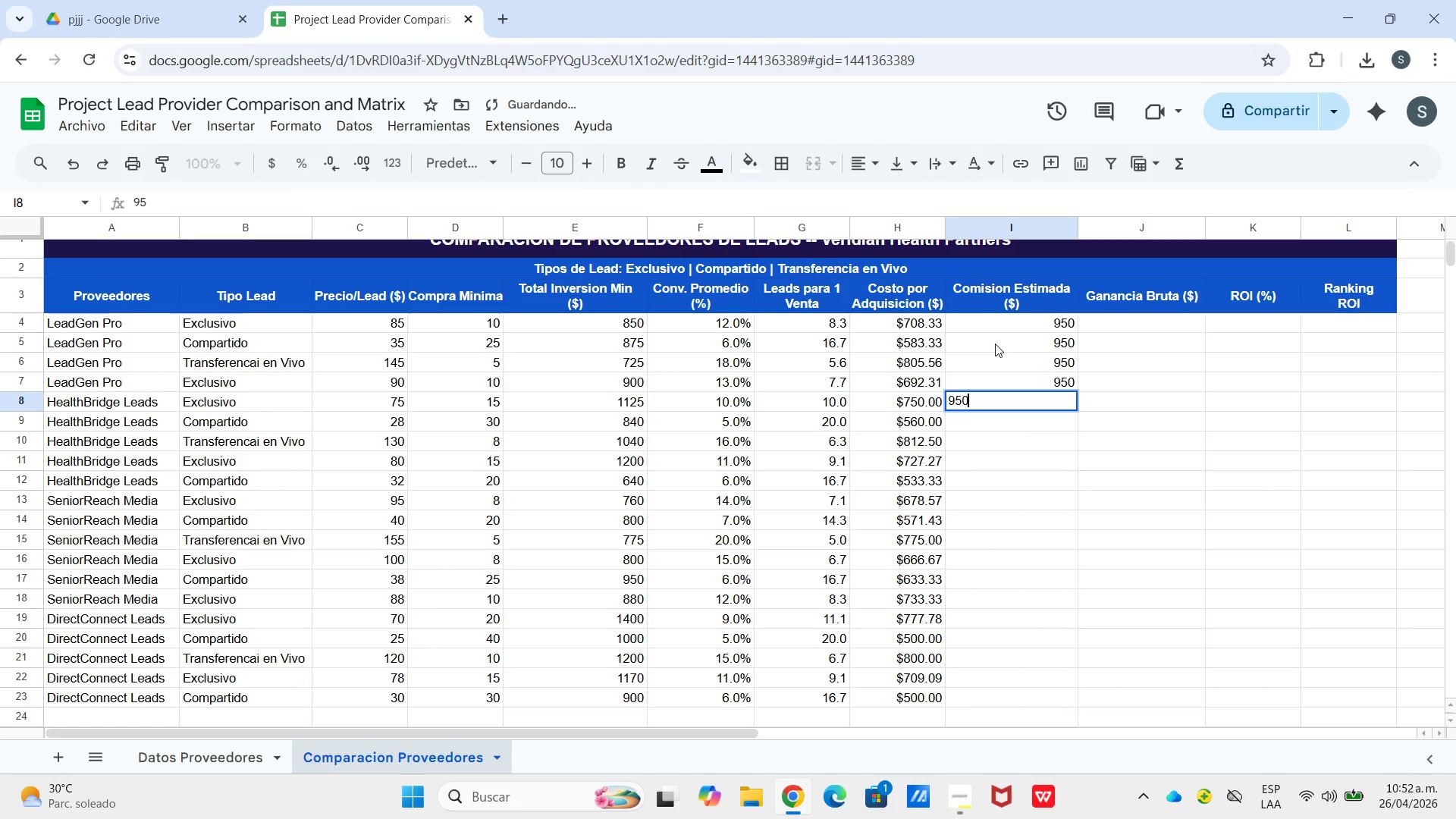 
key(Numpad0)
 